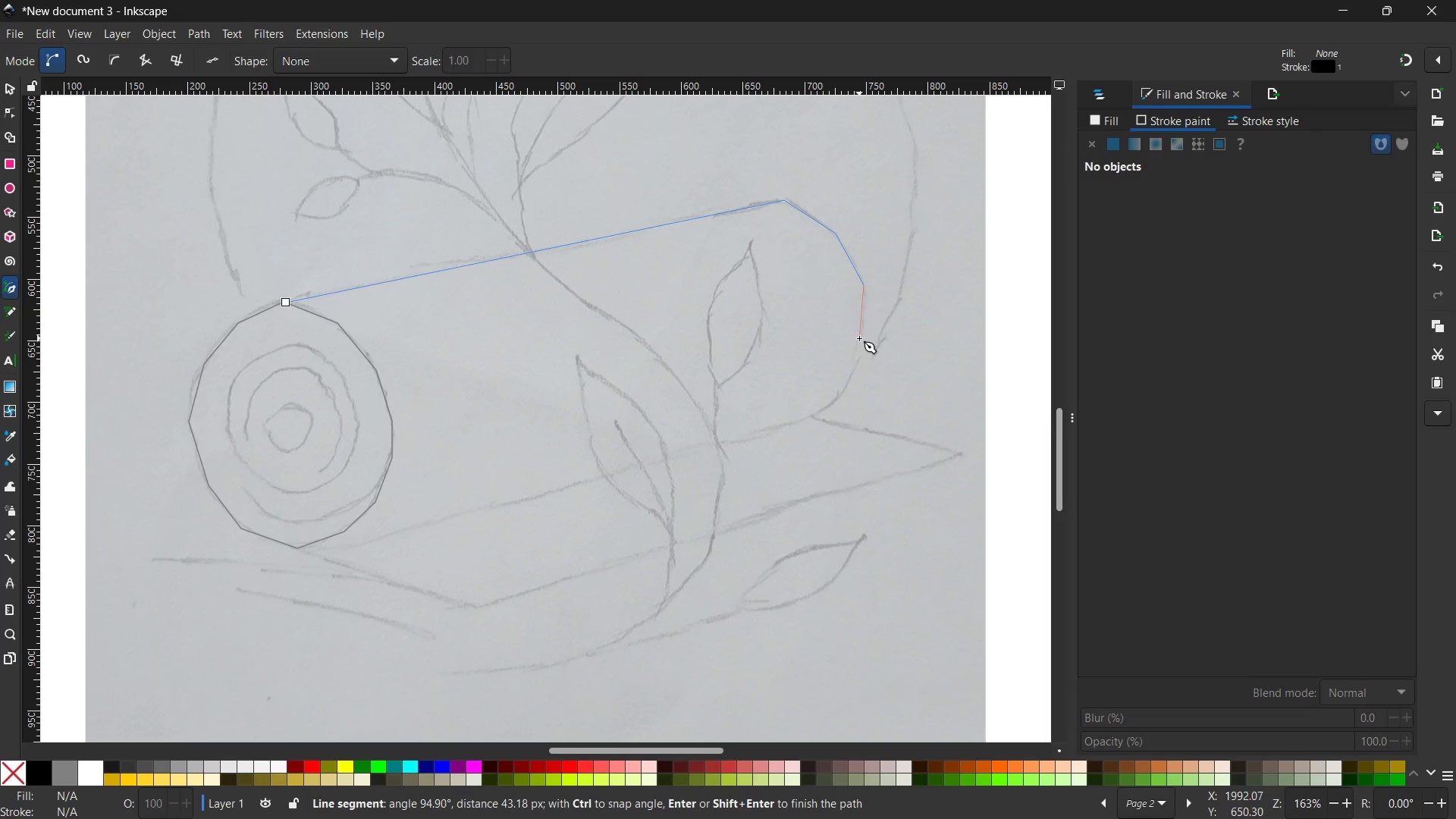 
left_click([862, 337])
 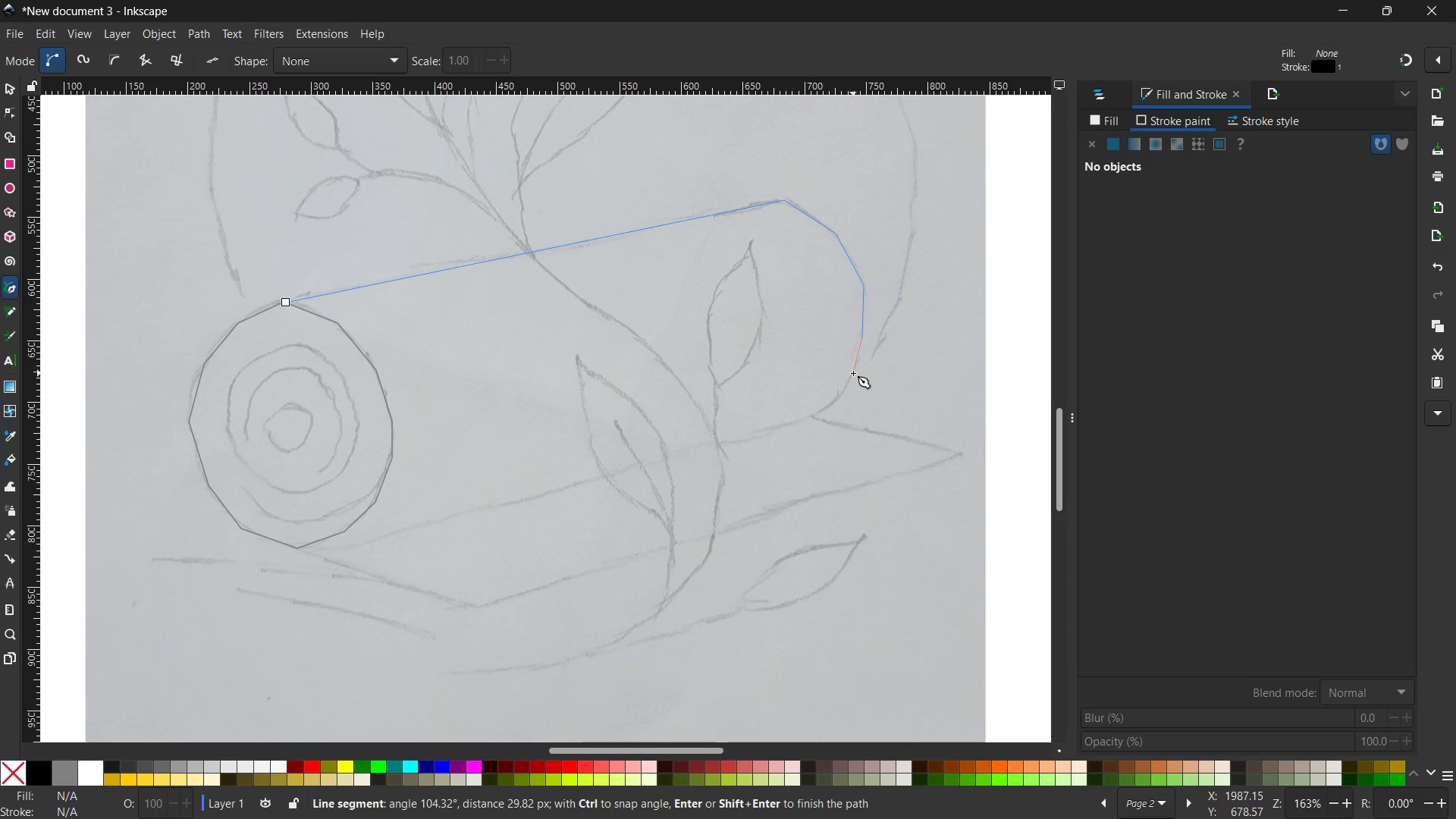 
left_click([853, 373])
 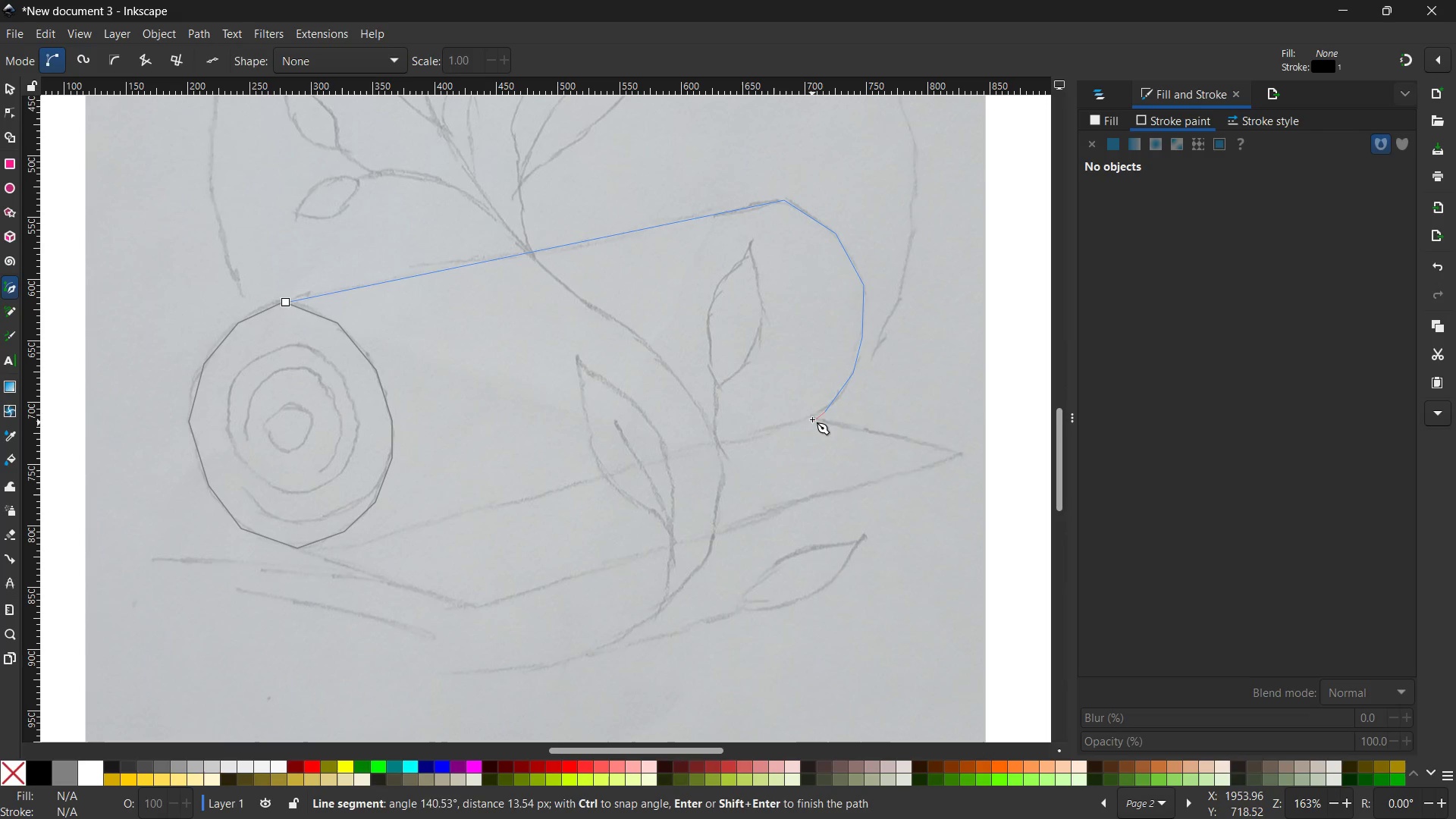 
left_click([811, 416])
 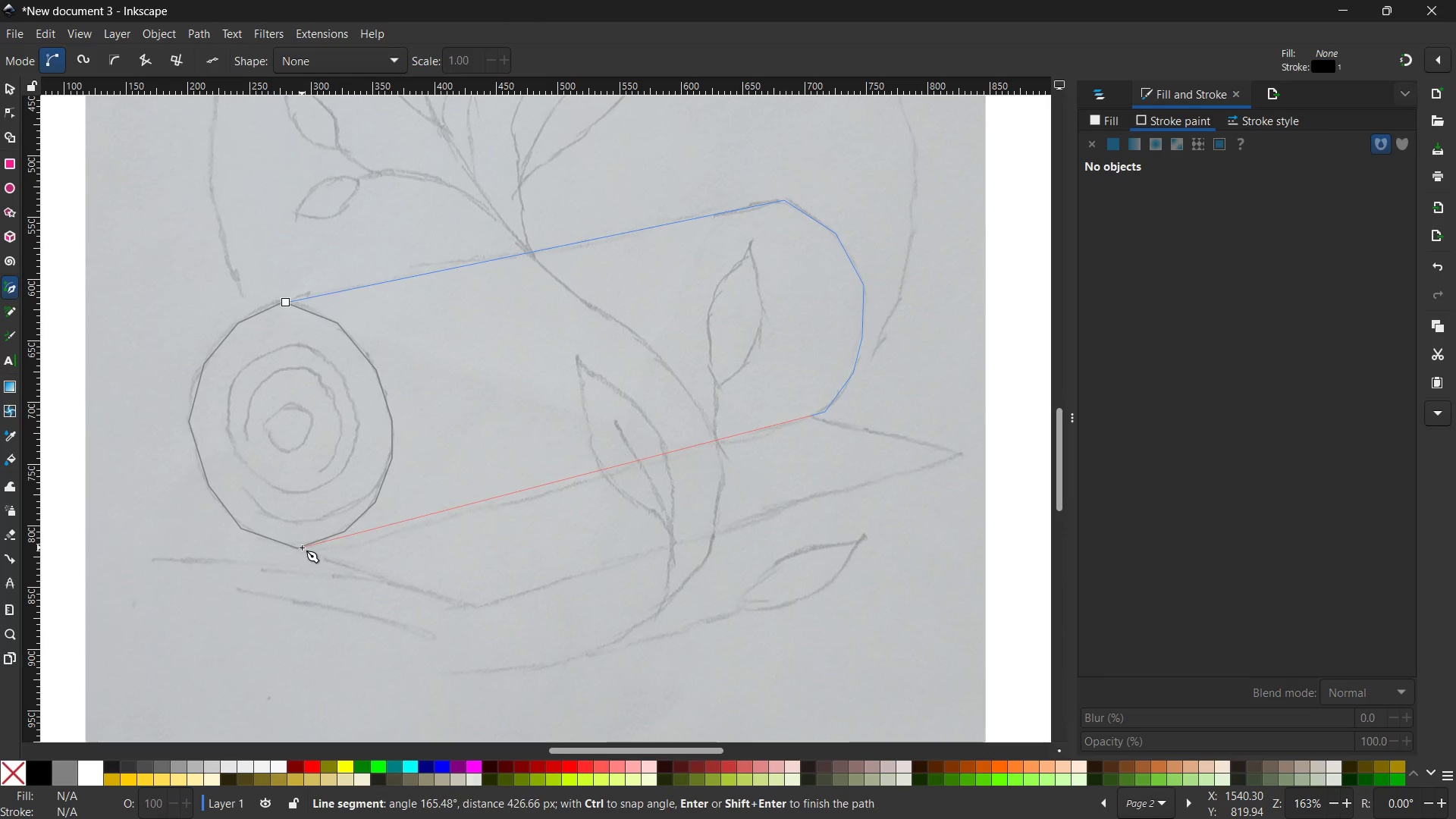 
wait(11.23)
 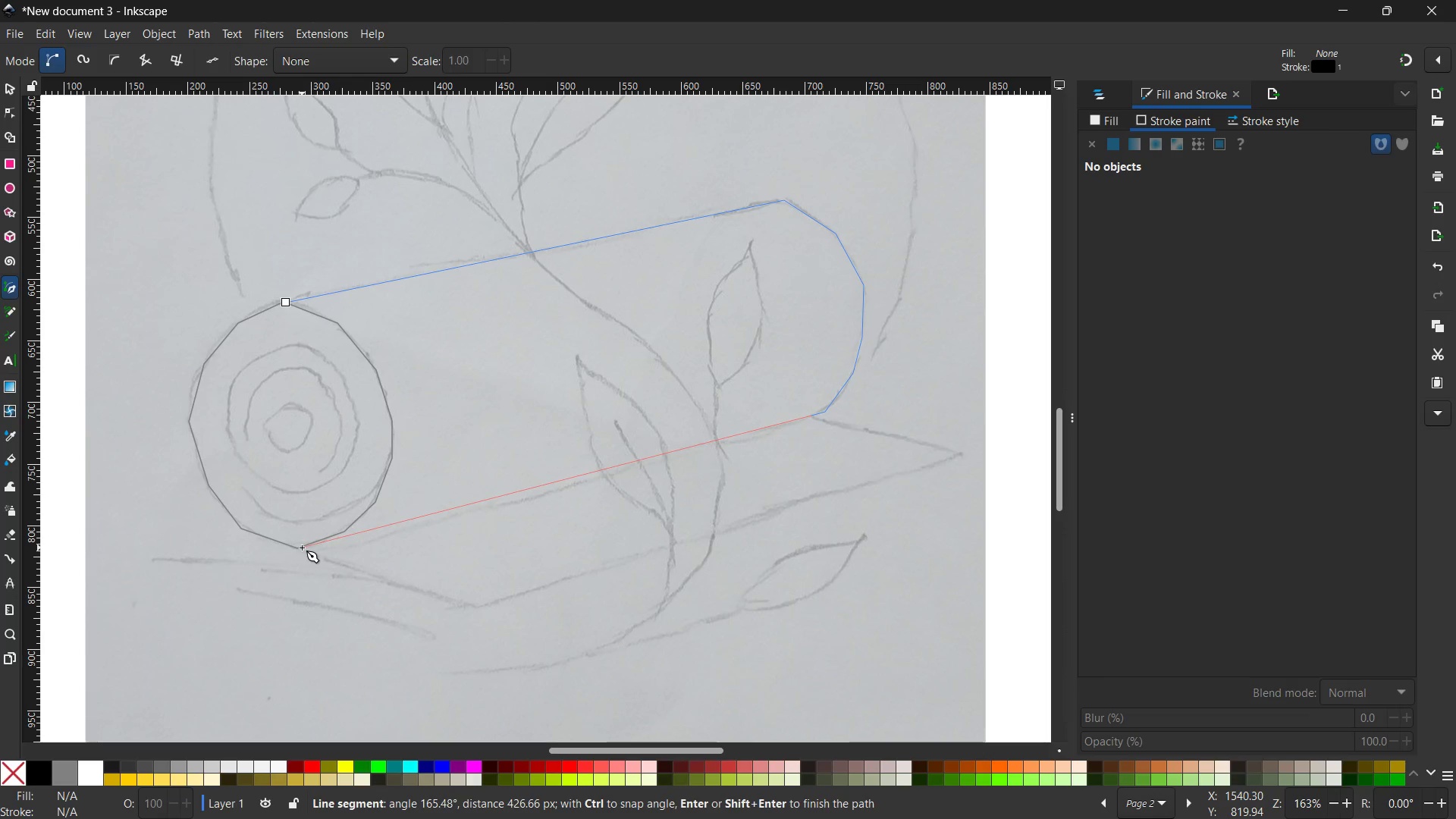 
left_click([327, 551])
 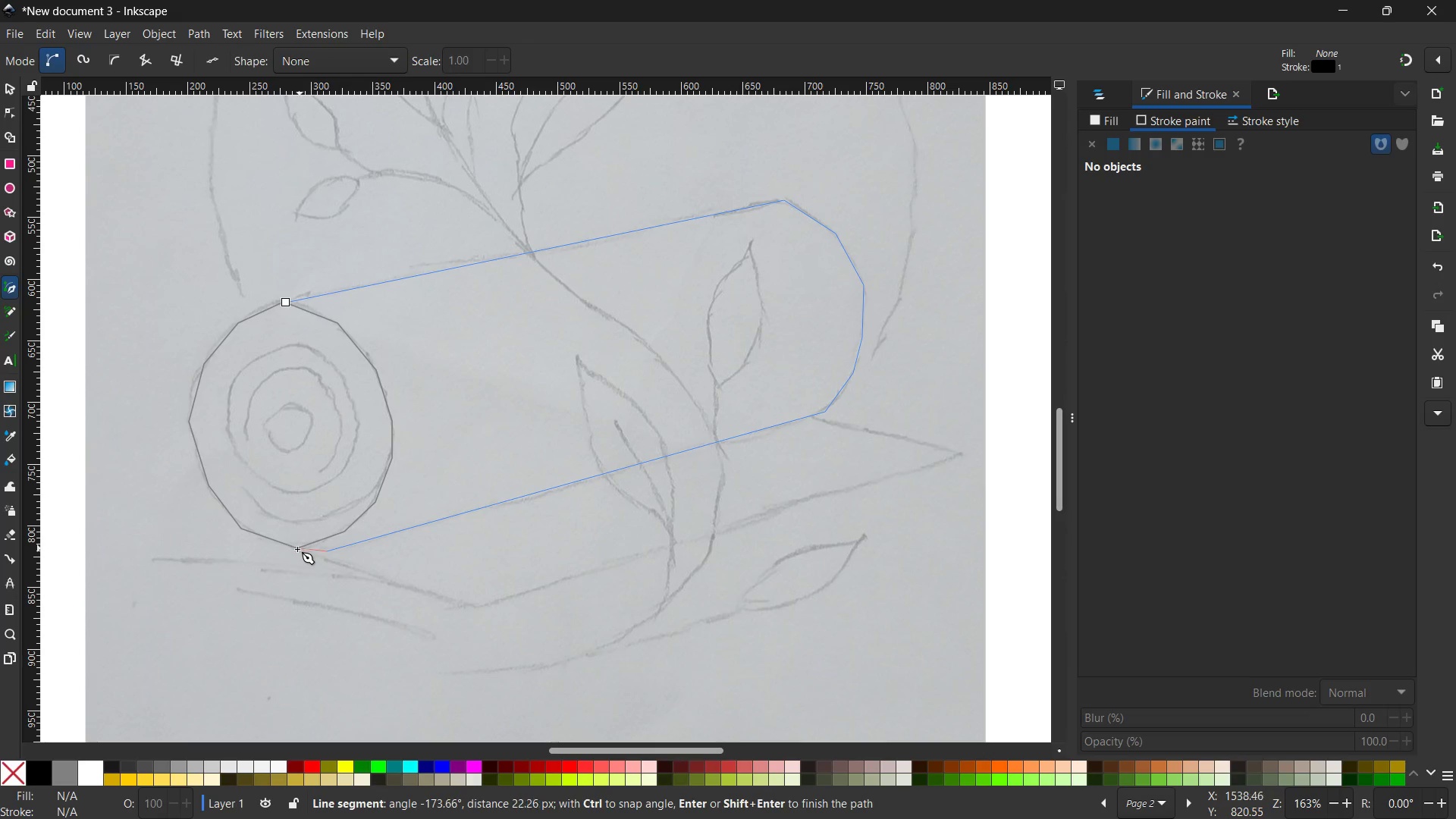 
left_click([297, 549])
 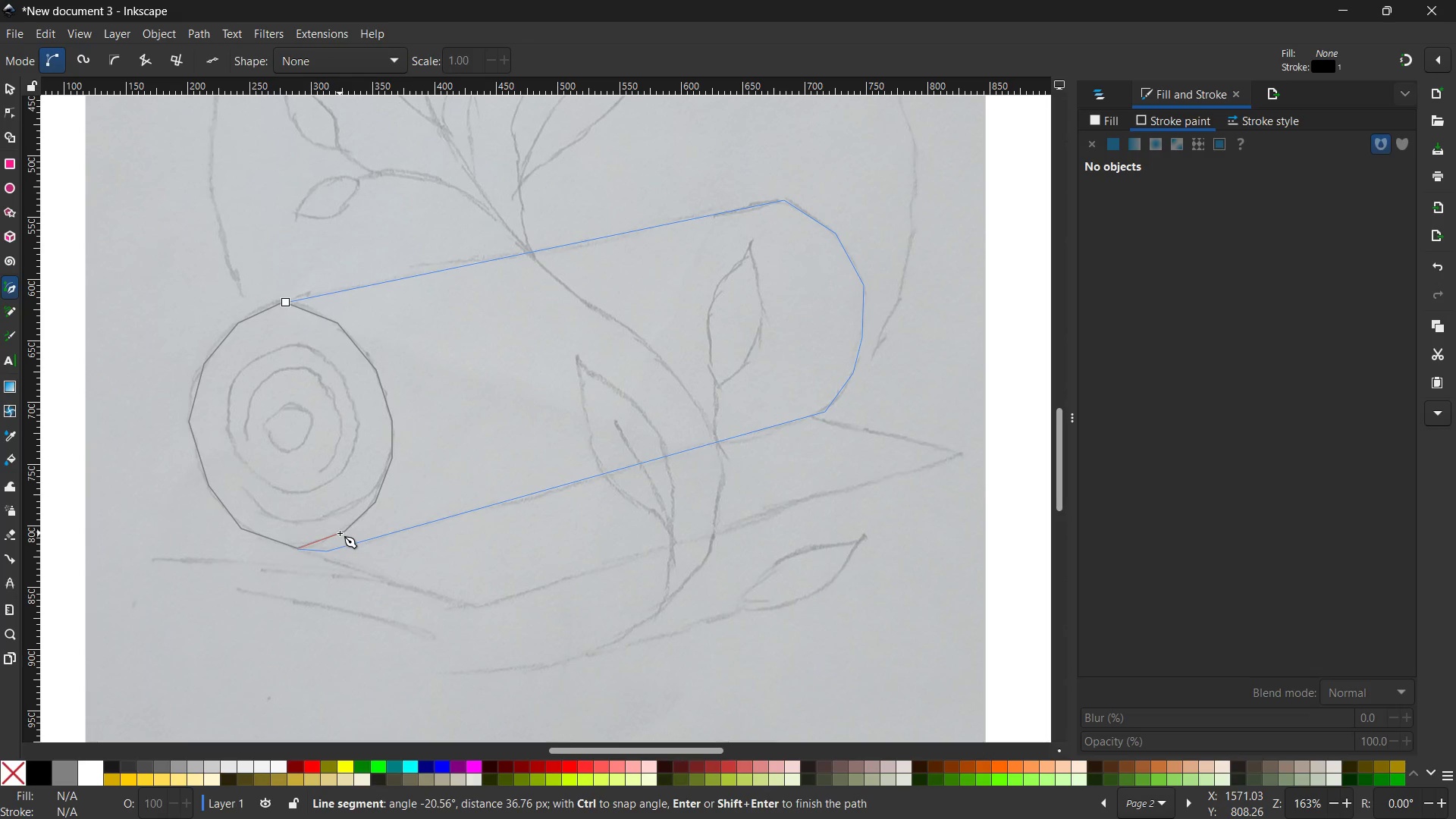 
left_click([341, 532])
 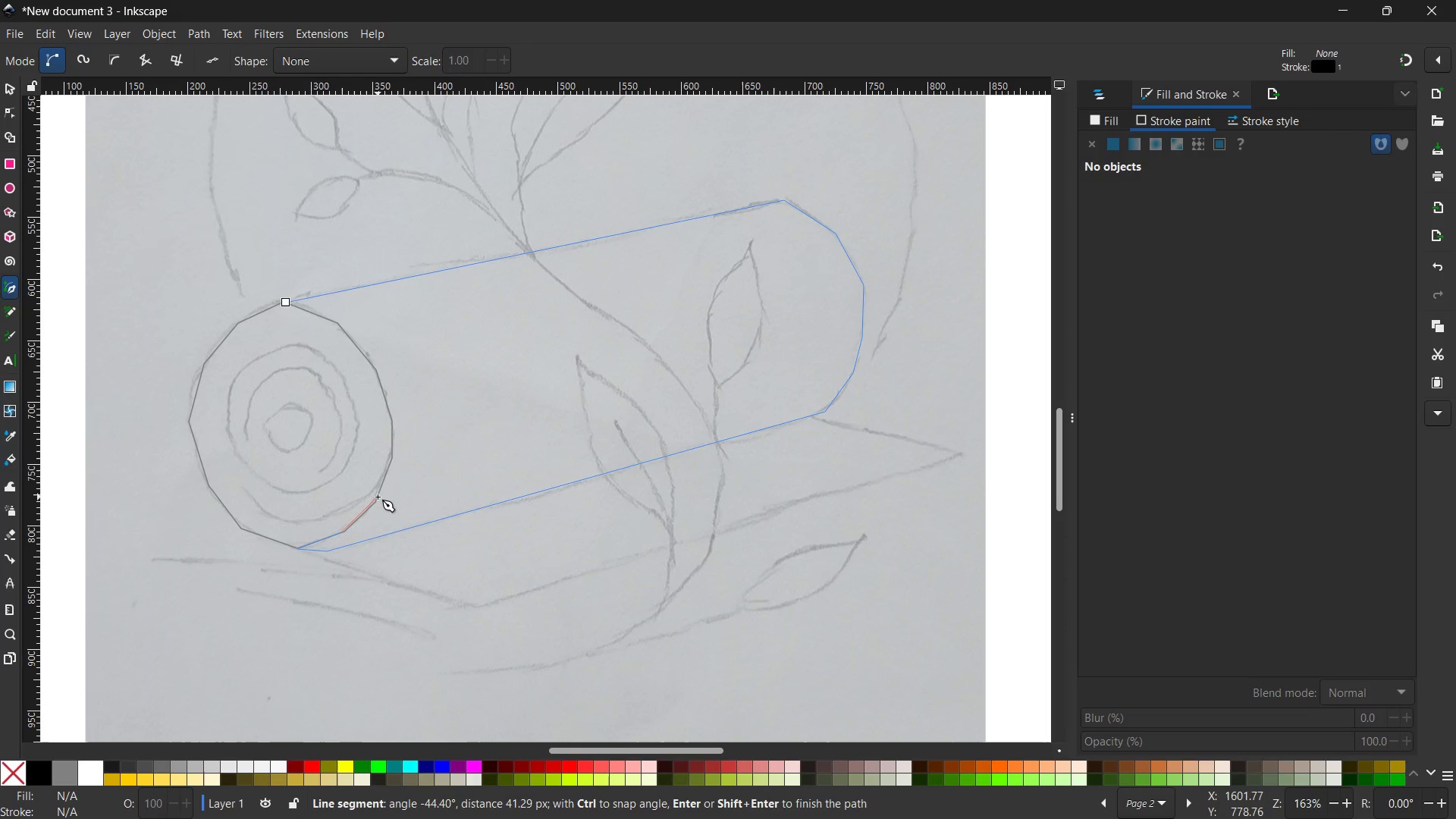 
left_click([378, 497])
 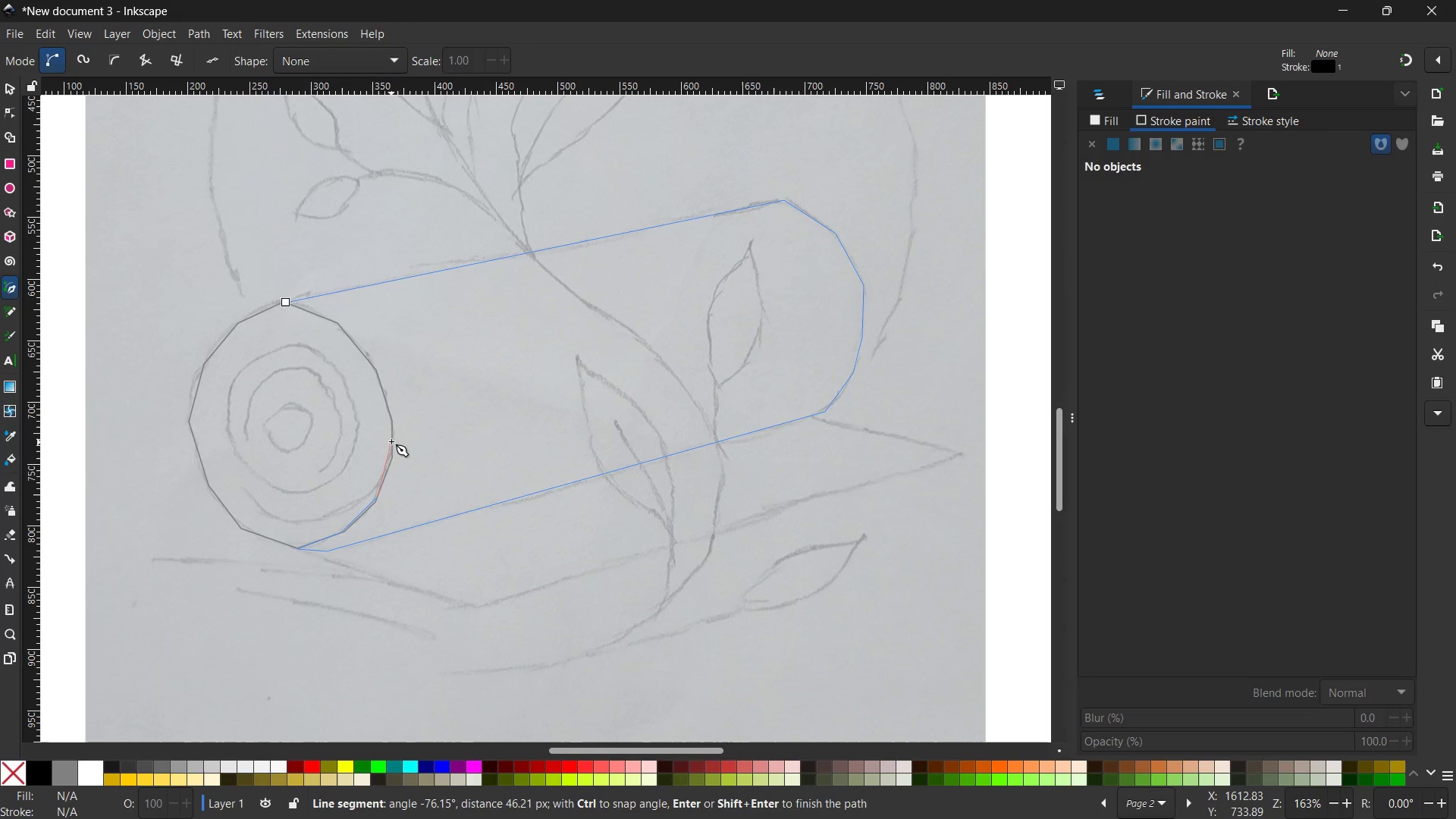 
left_click([391, 441])
 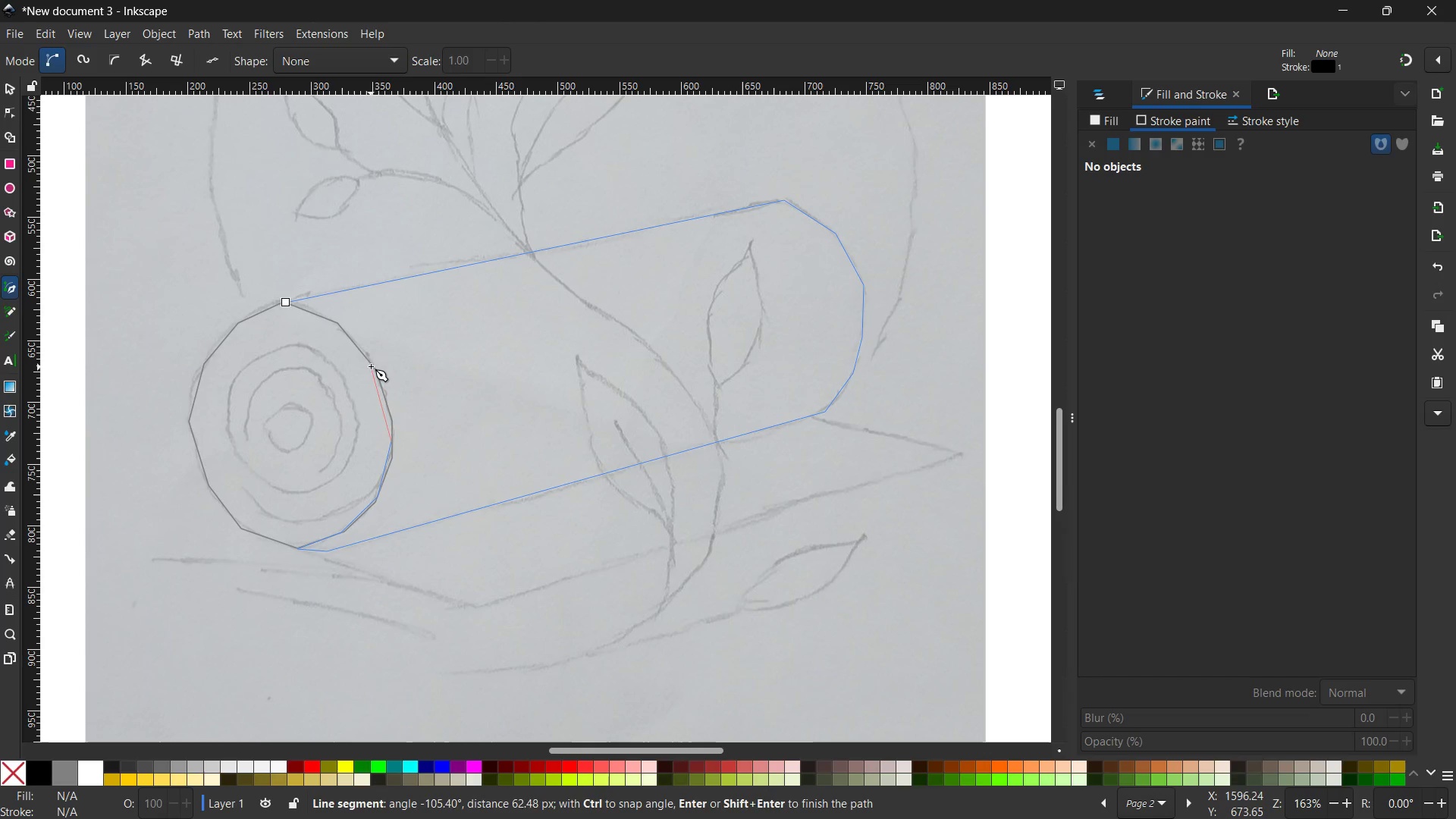 
left_click([372, 362])
 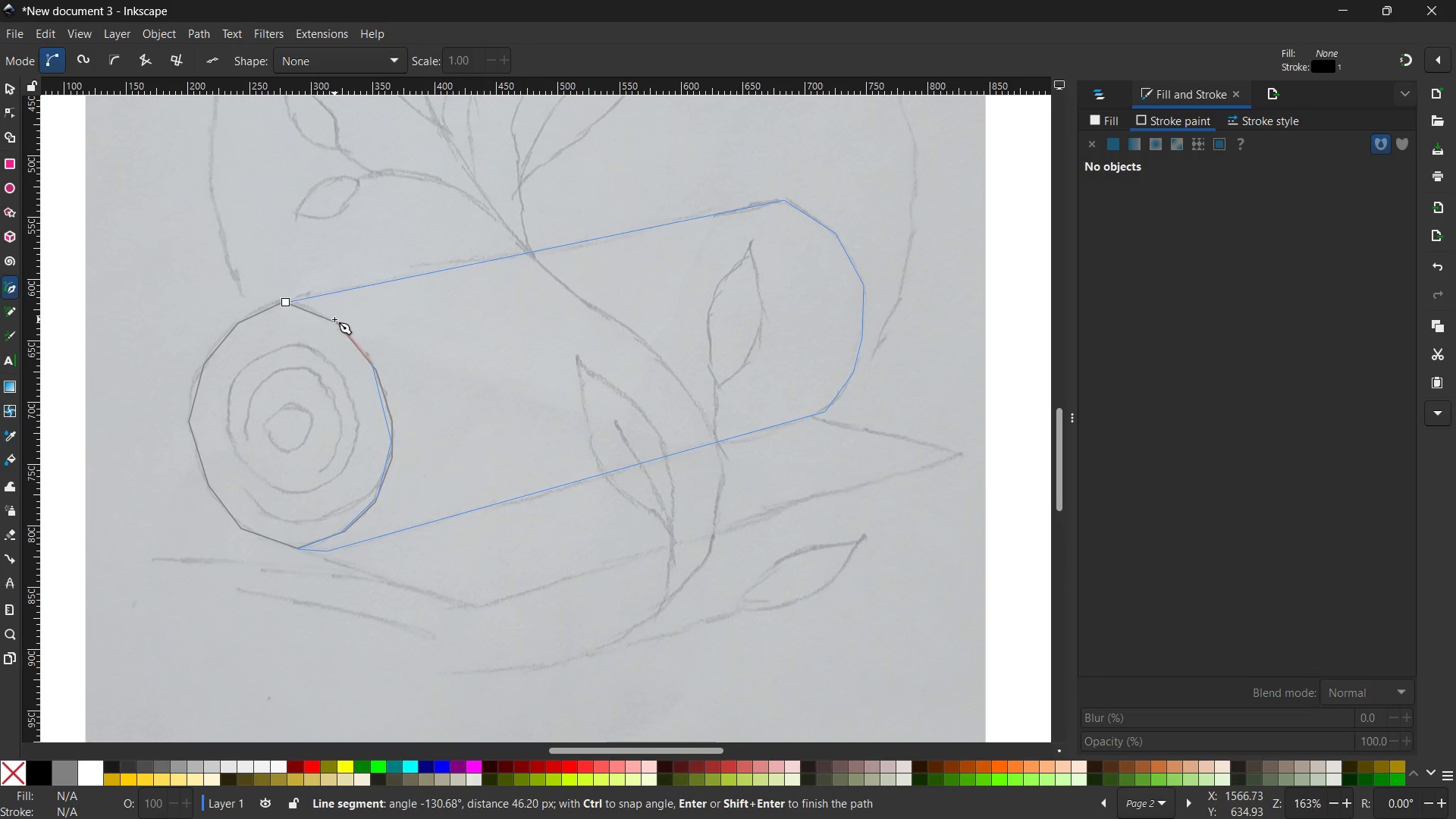 
left_click([334, 320])
 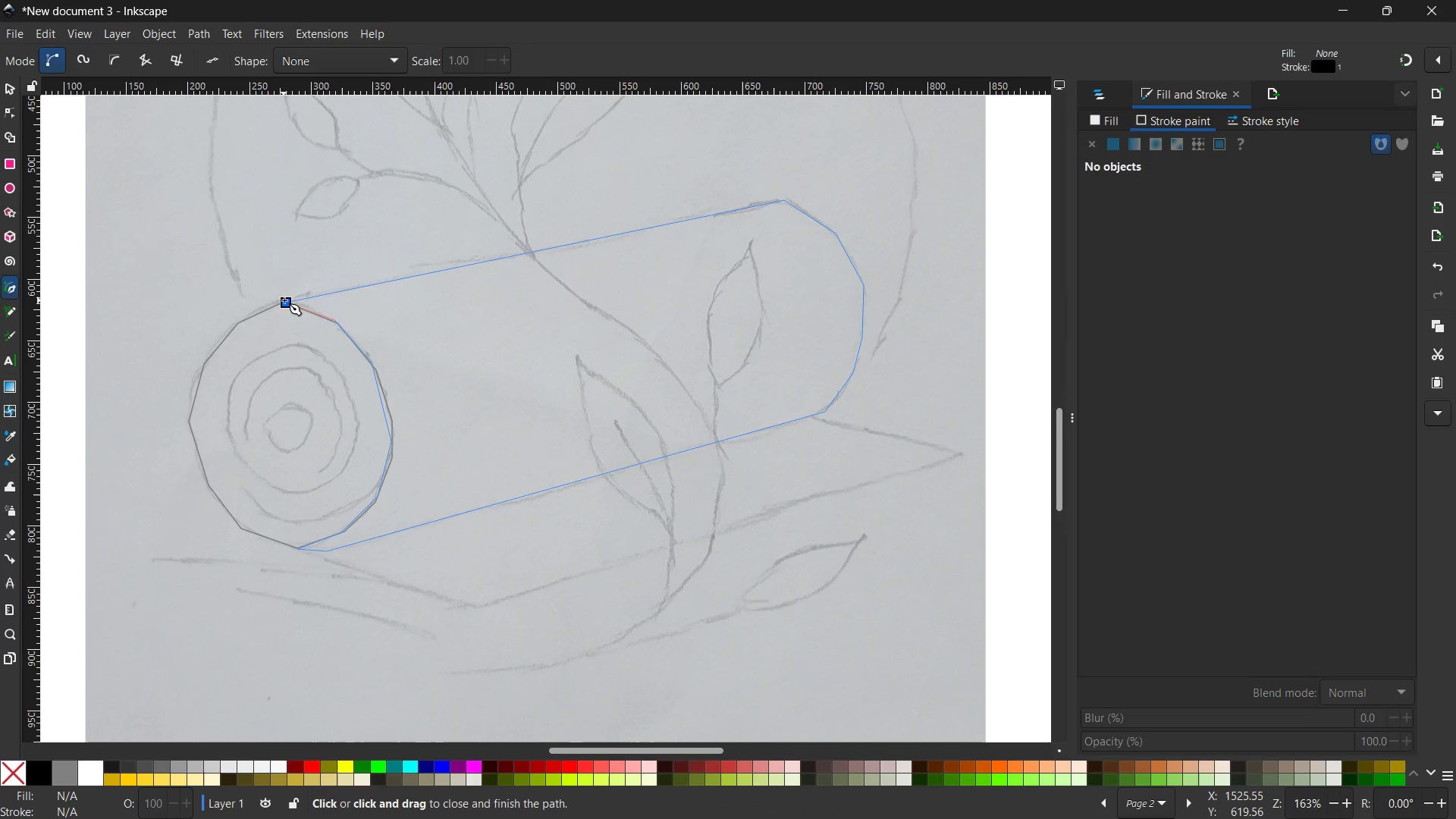 
left_click([285, 302])
 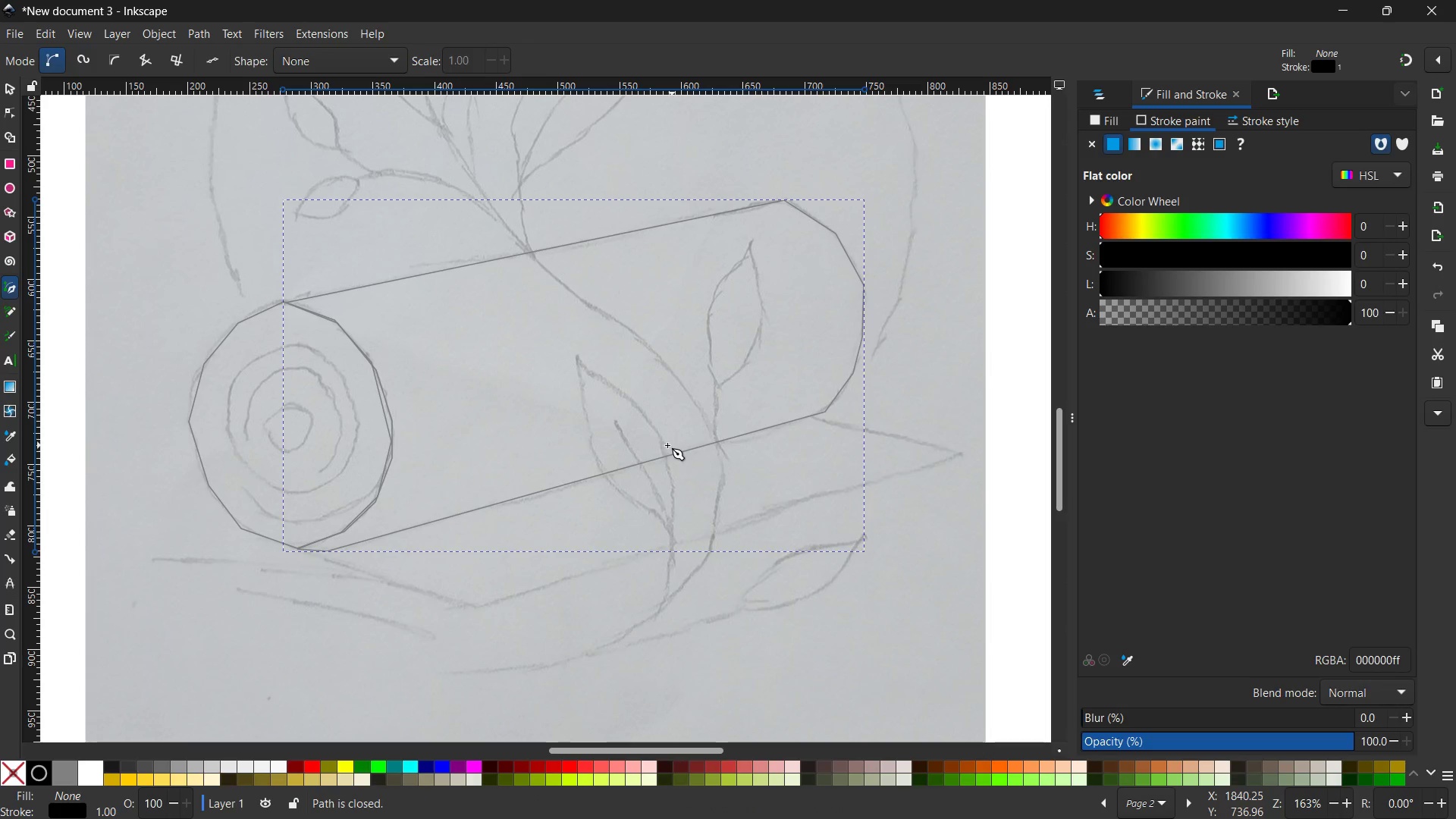 
scroll: coordinate [651, 441], scroll_direction: down, amount: 1.0
 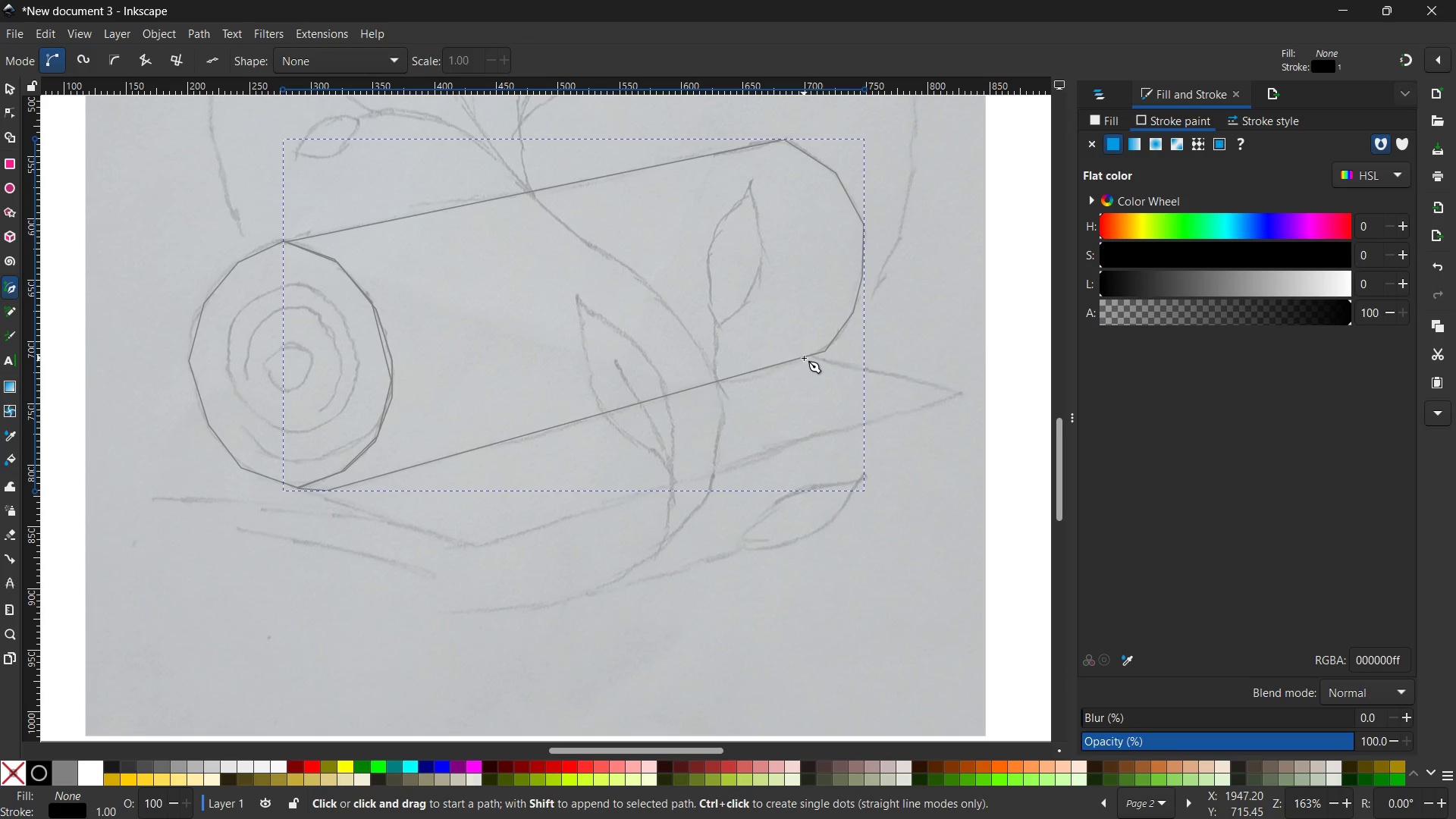 
left_click([814, 355])
 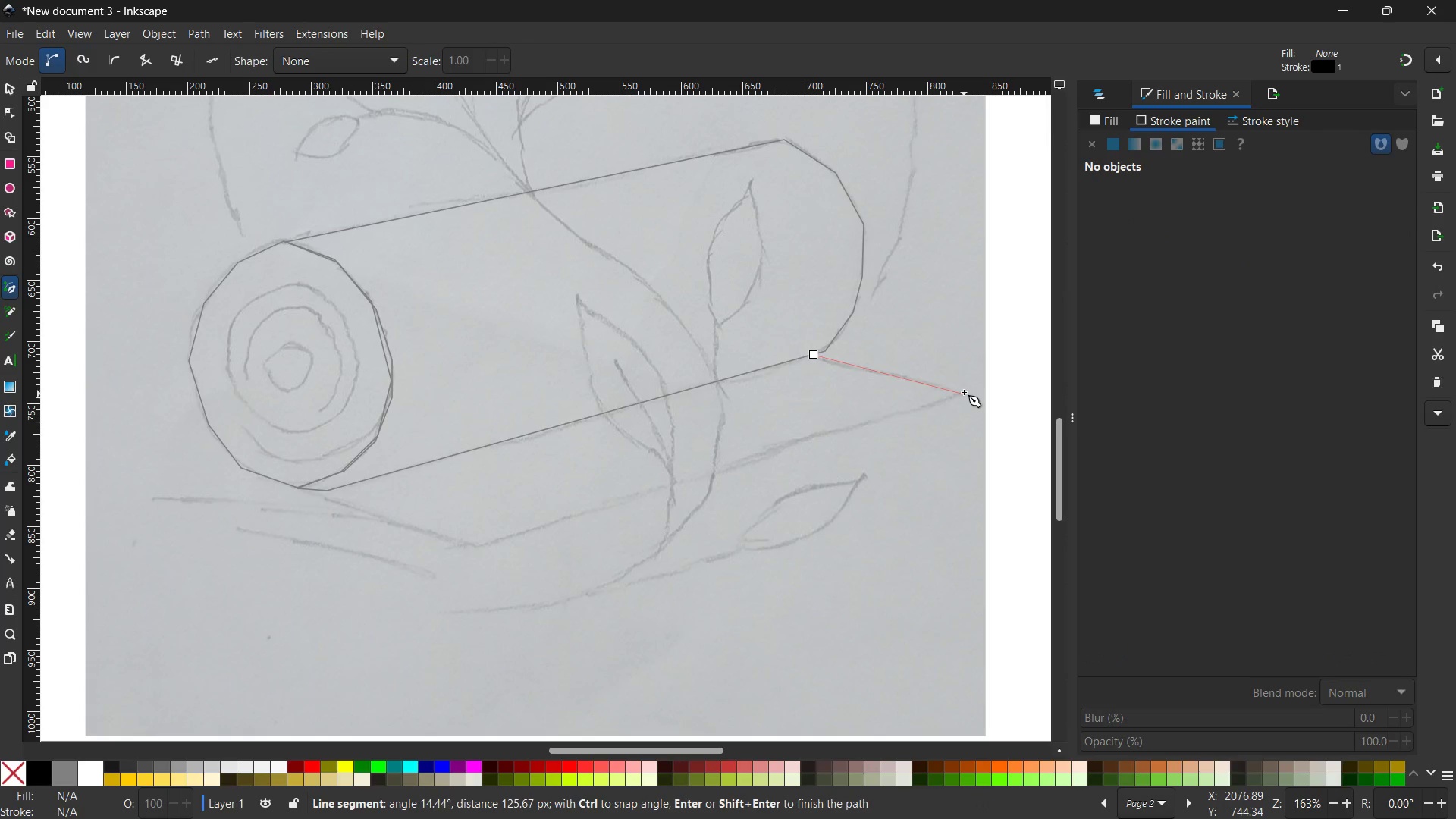 
left_click([965, 392])
 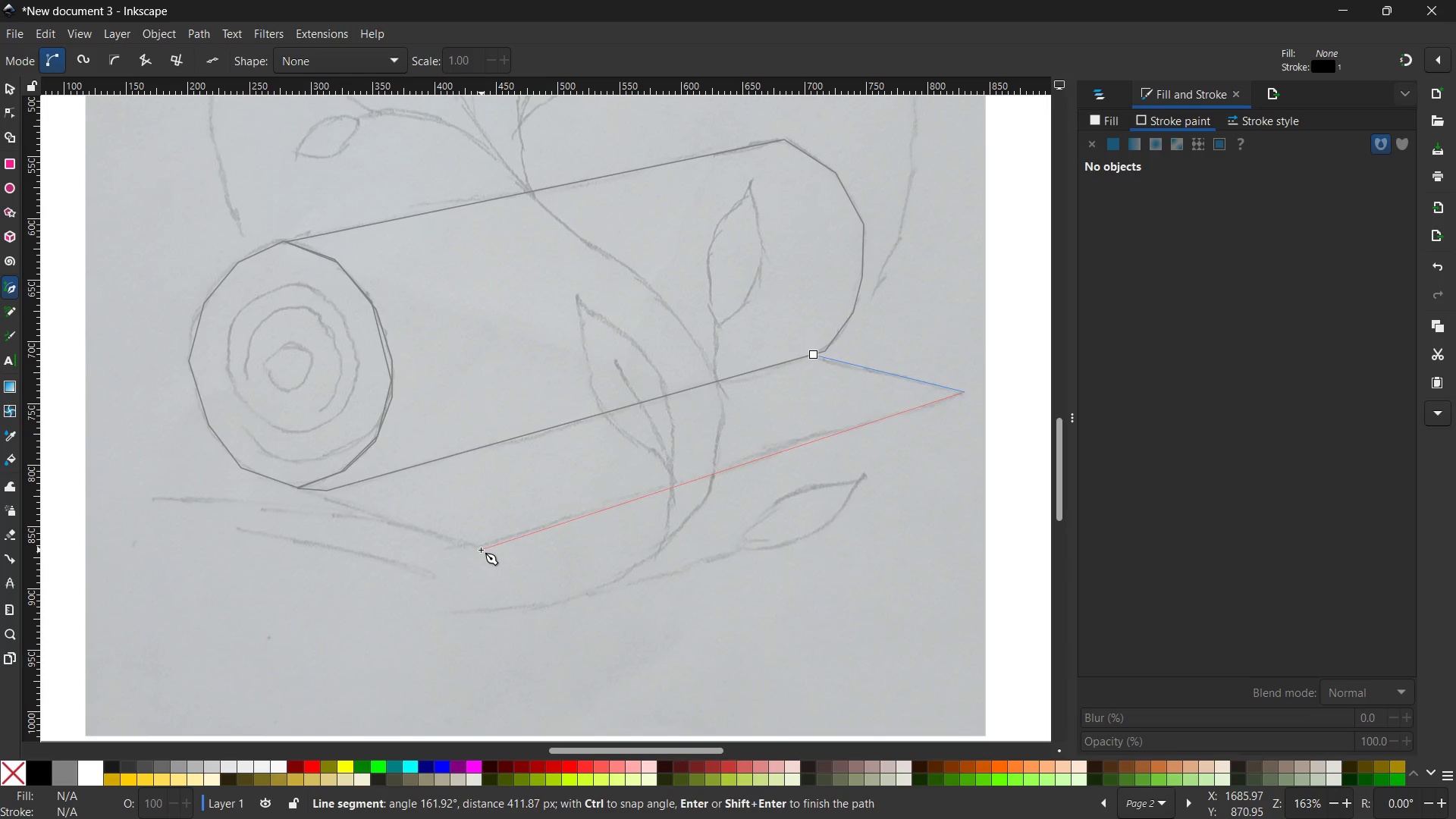 
left_click([479, 549])
 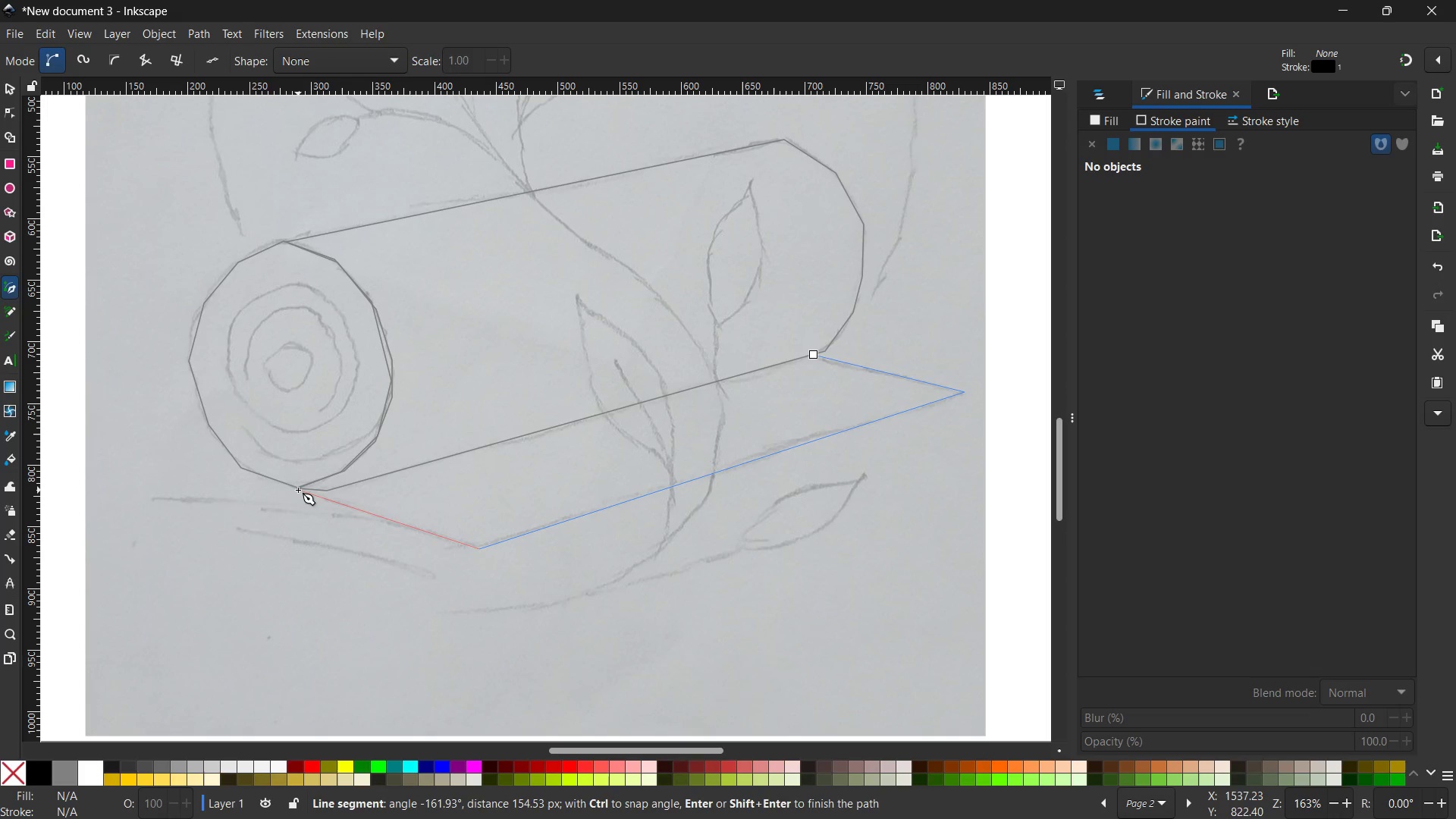 
left_click([297, 486])
 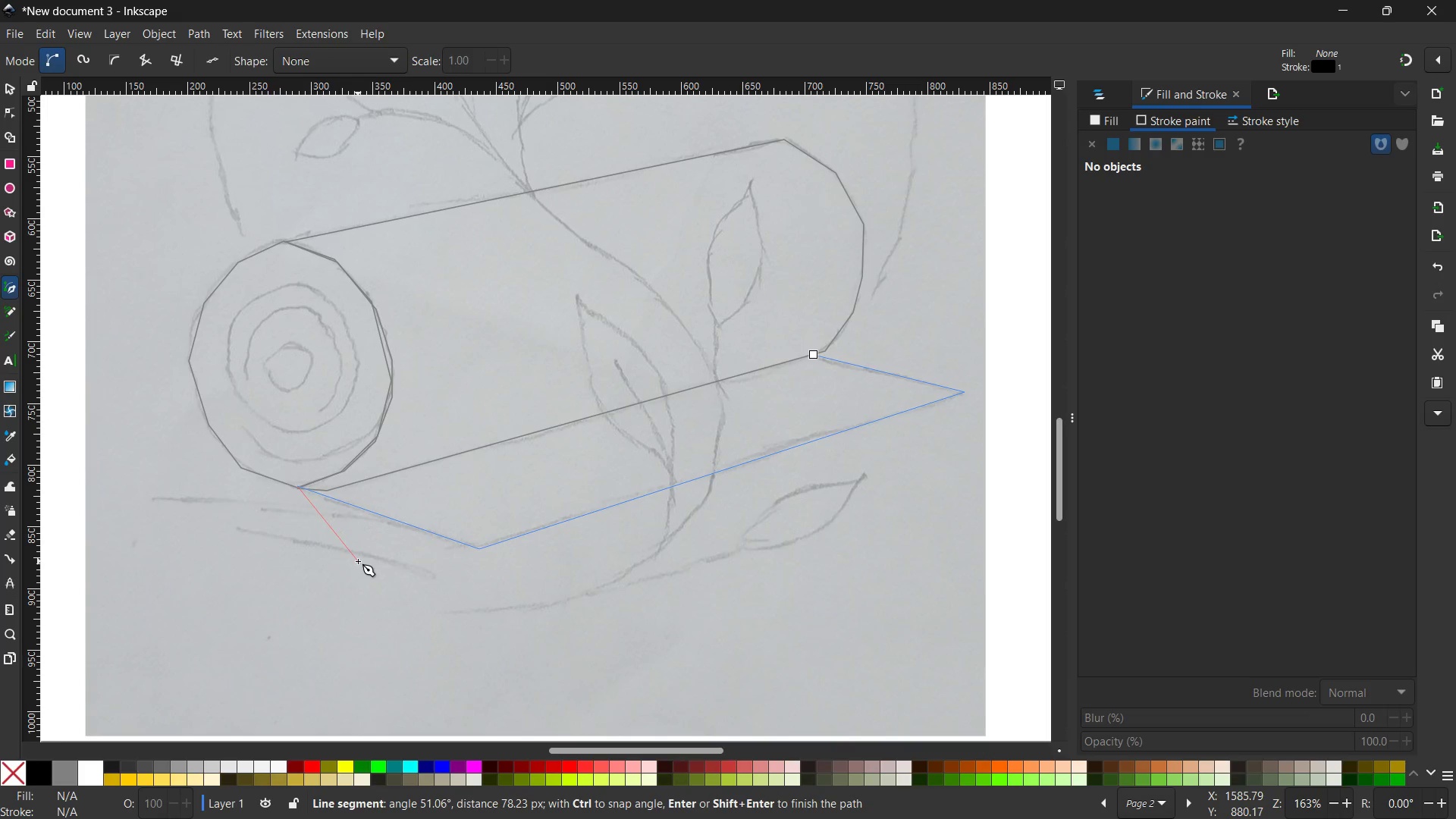 
key(Space)
 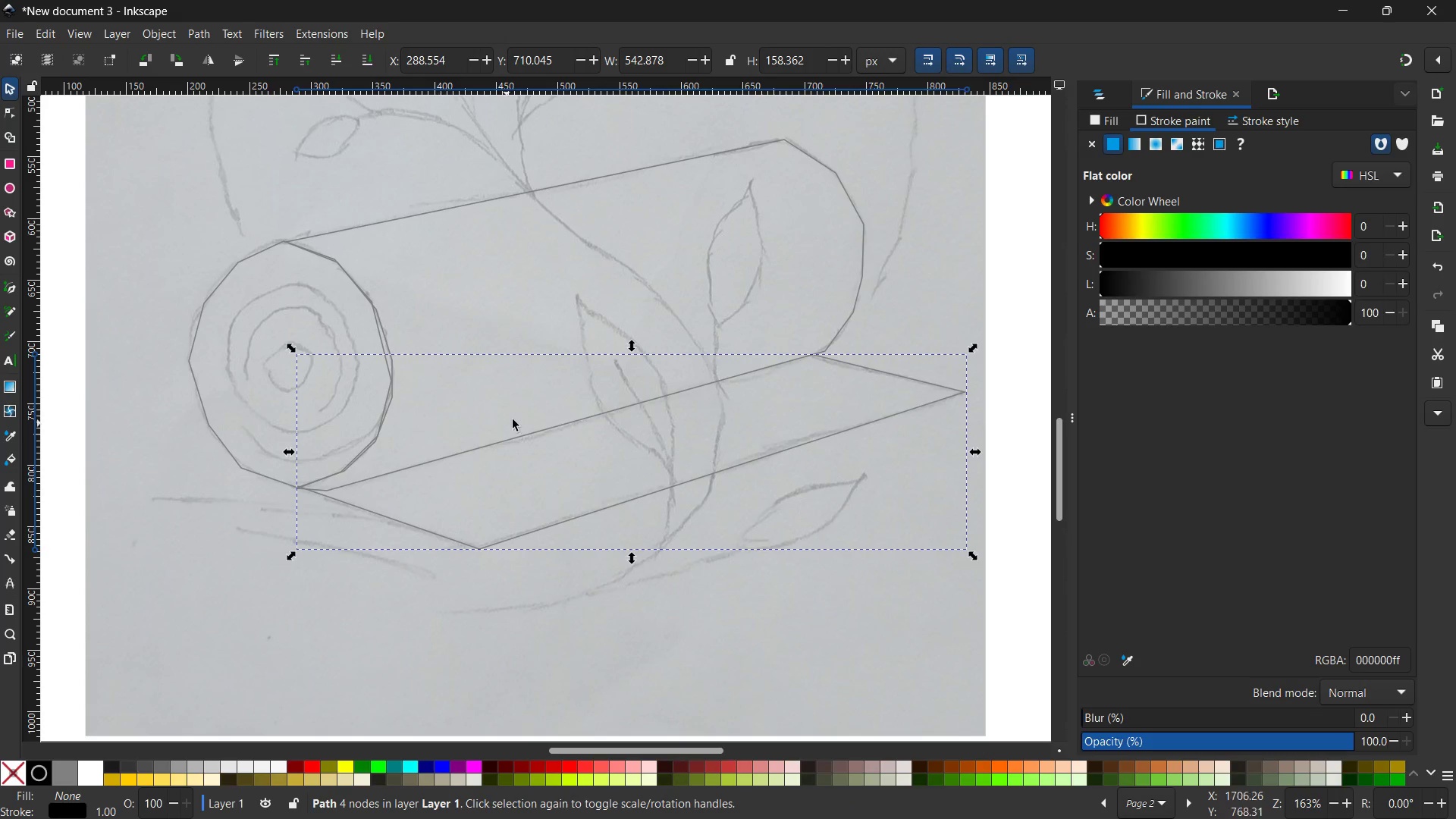 
scroll: coordinate [613, 615], scroll_direction: down, amount: 1.0
 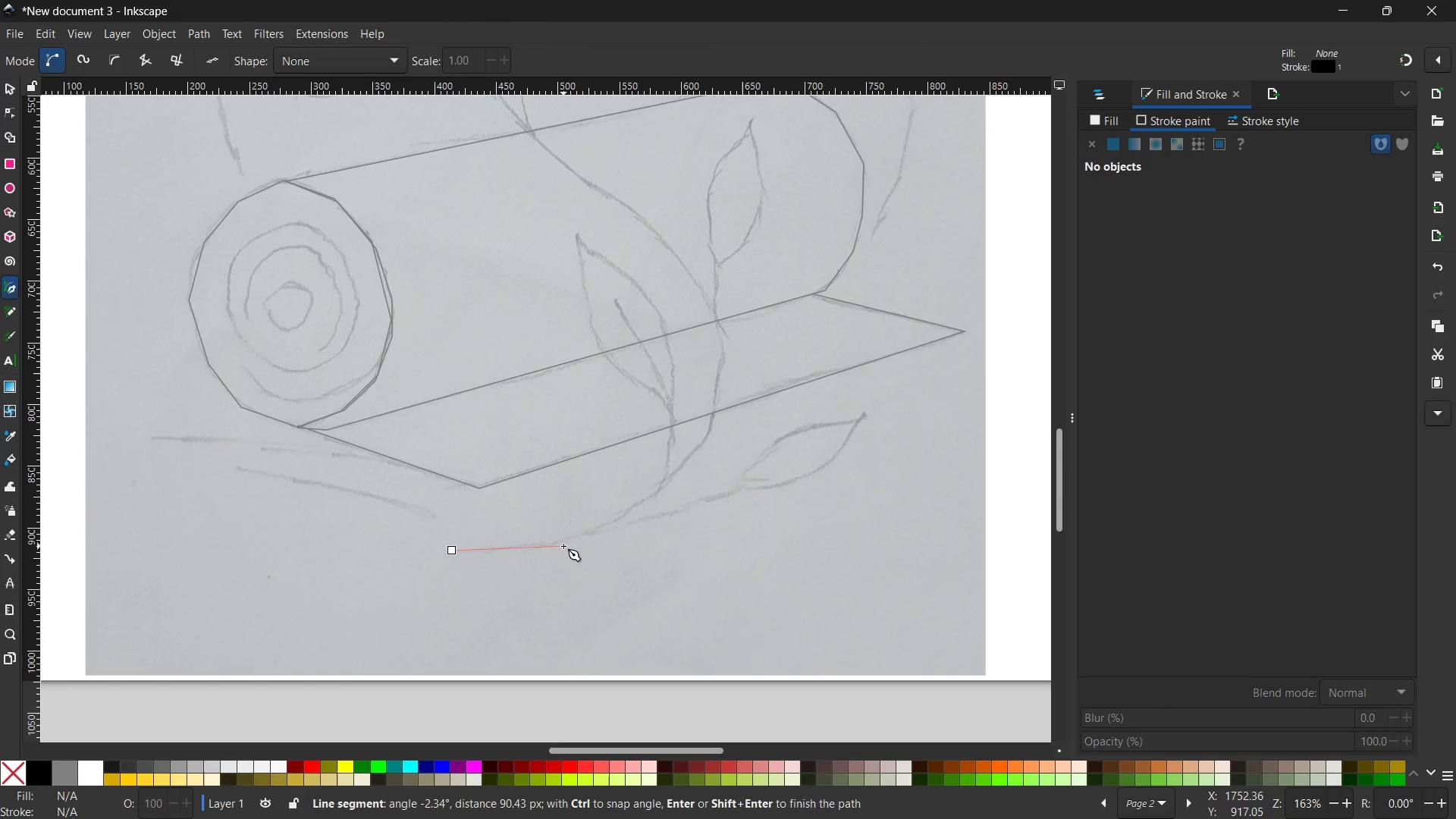 
wait(6.85)
 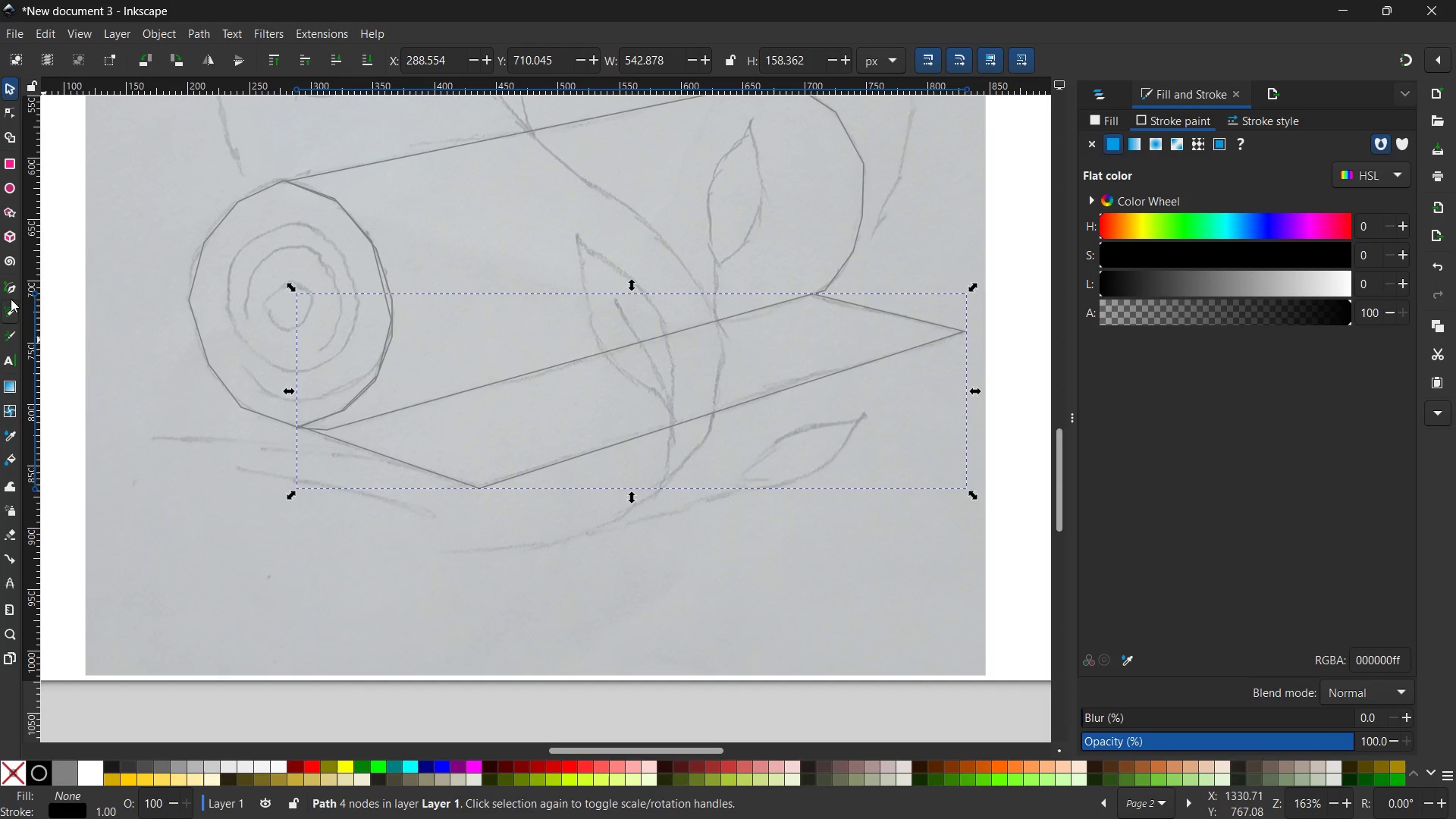 
left_click([708, 434])
 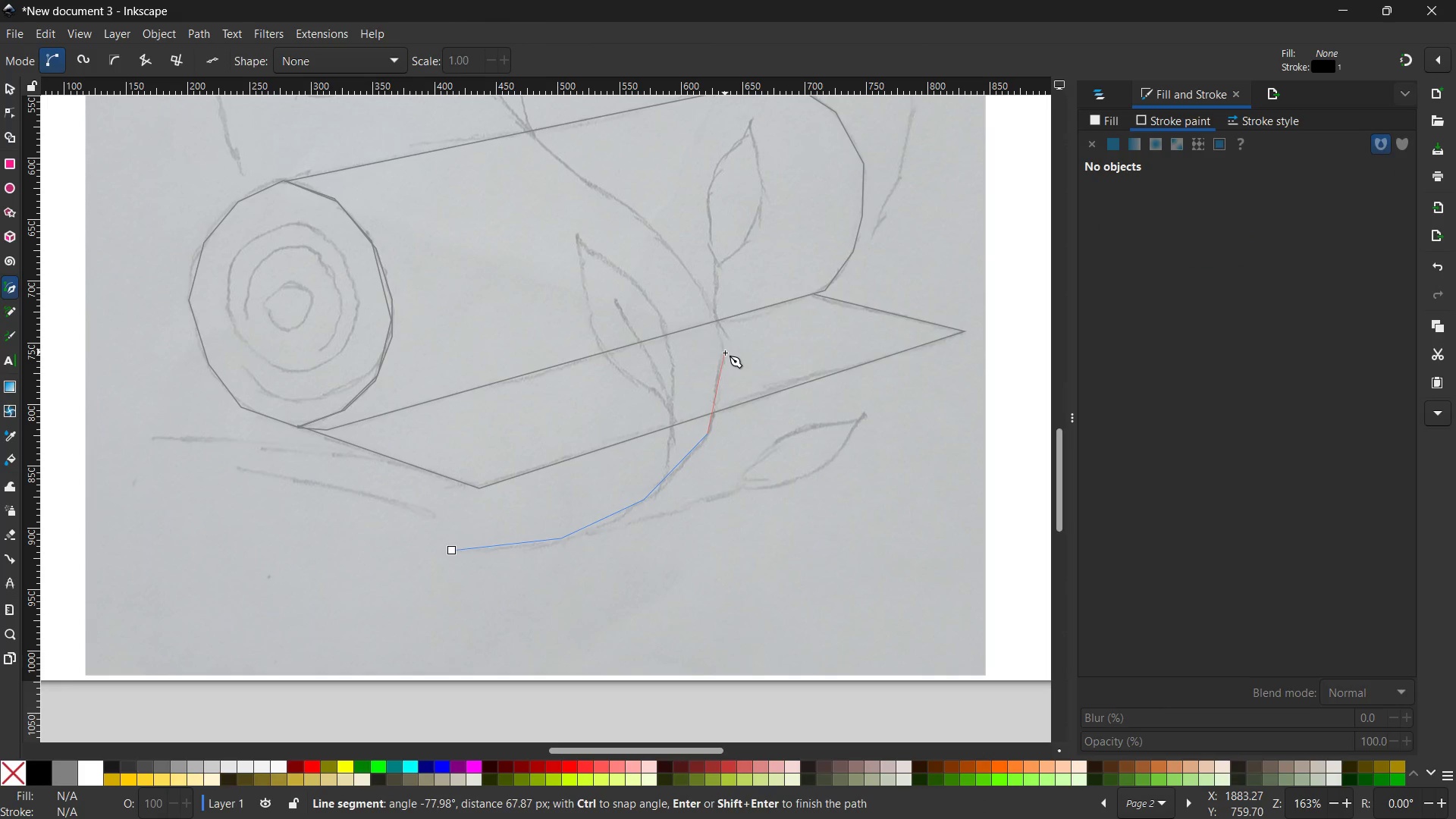 
left_click([725, 353])
 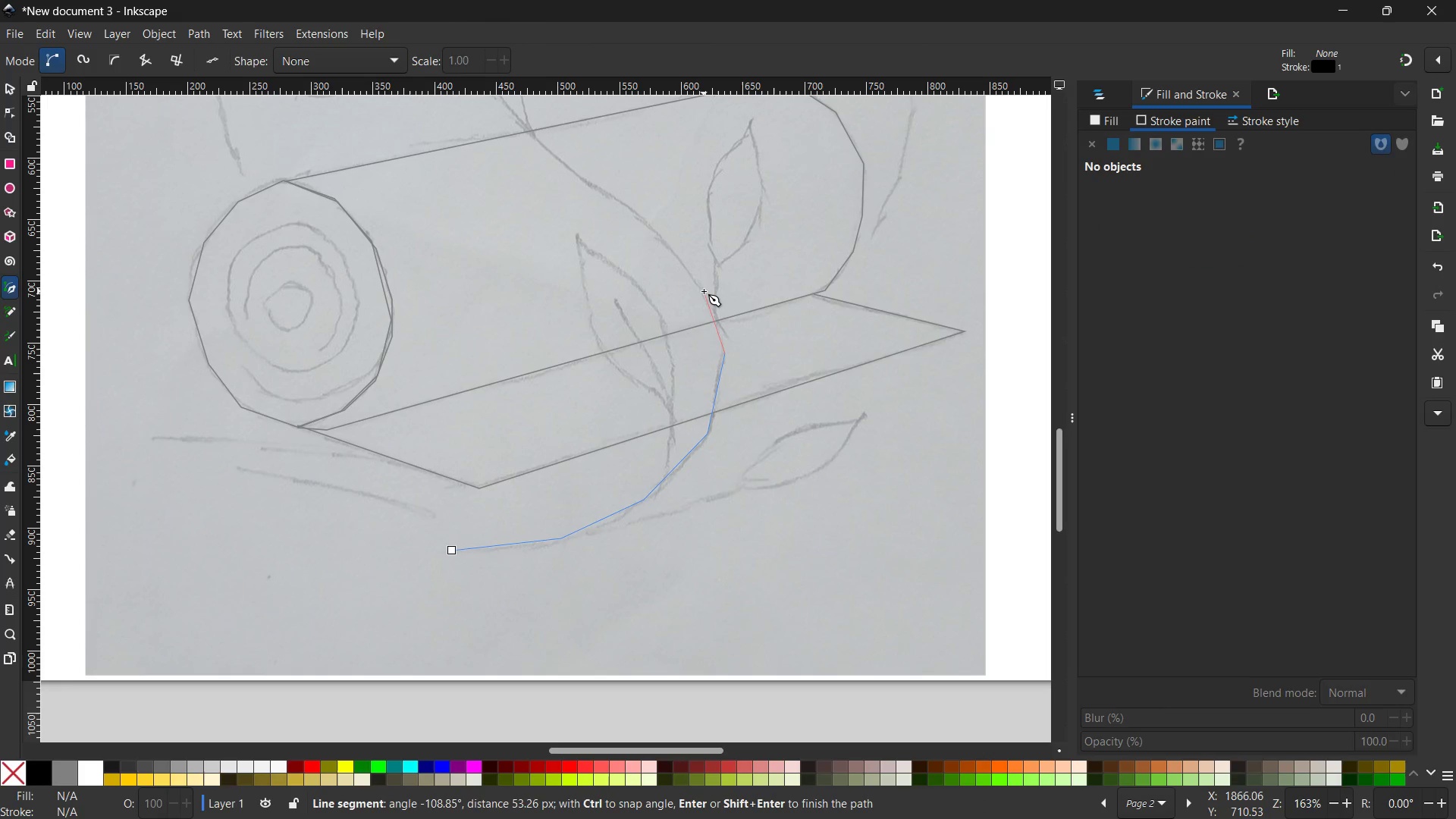 
left_click([704, 291])
 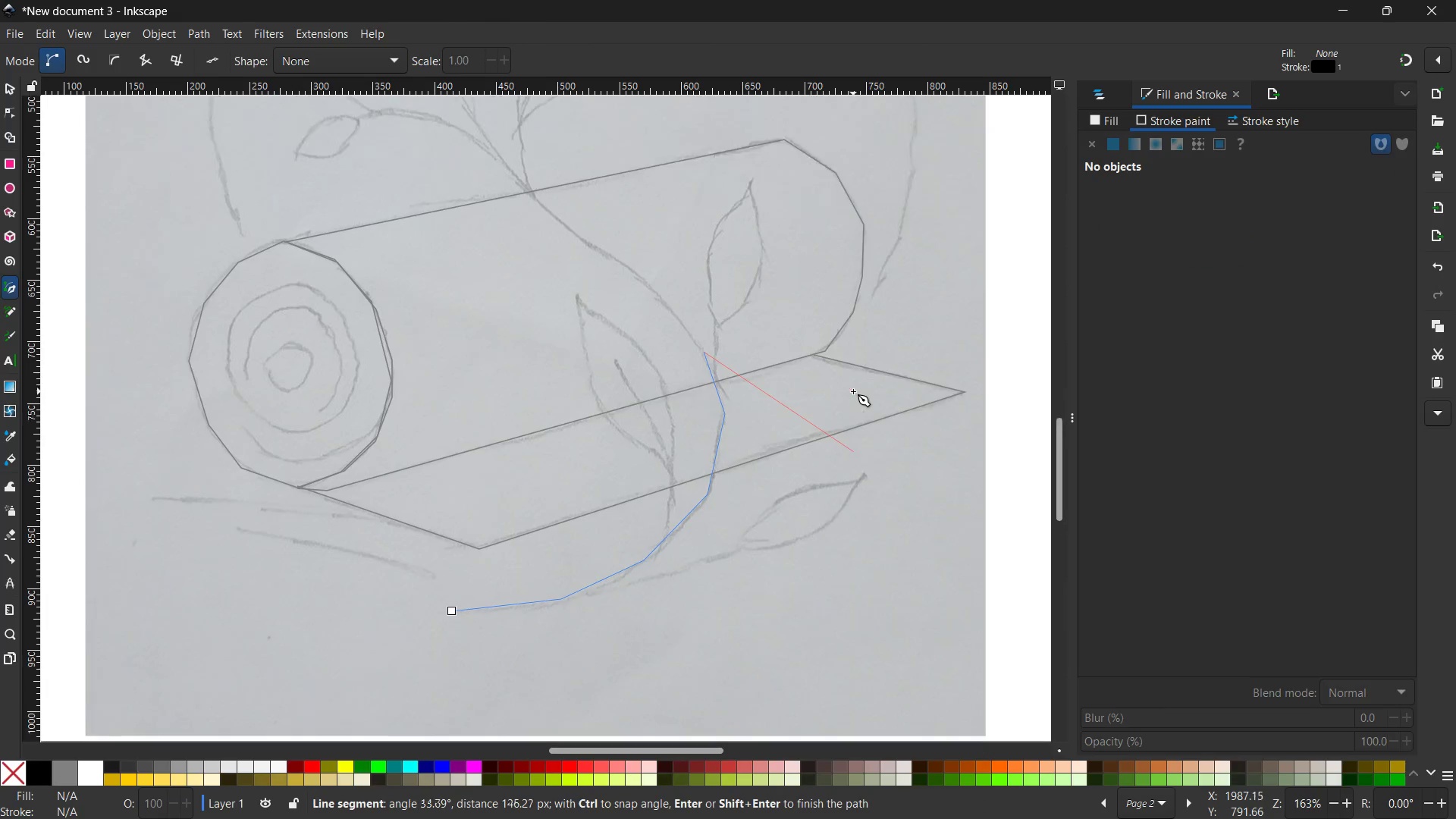 
scroll: coordinate [808, 390], scroll_direction: up, amount: 4.0
 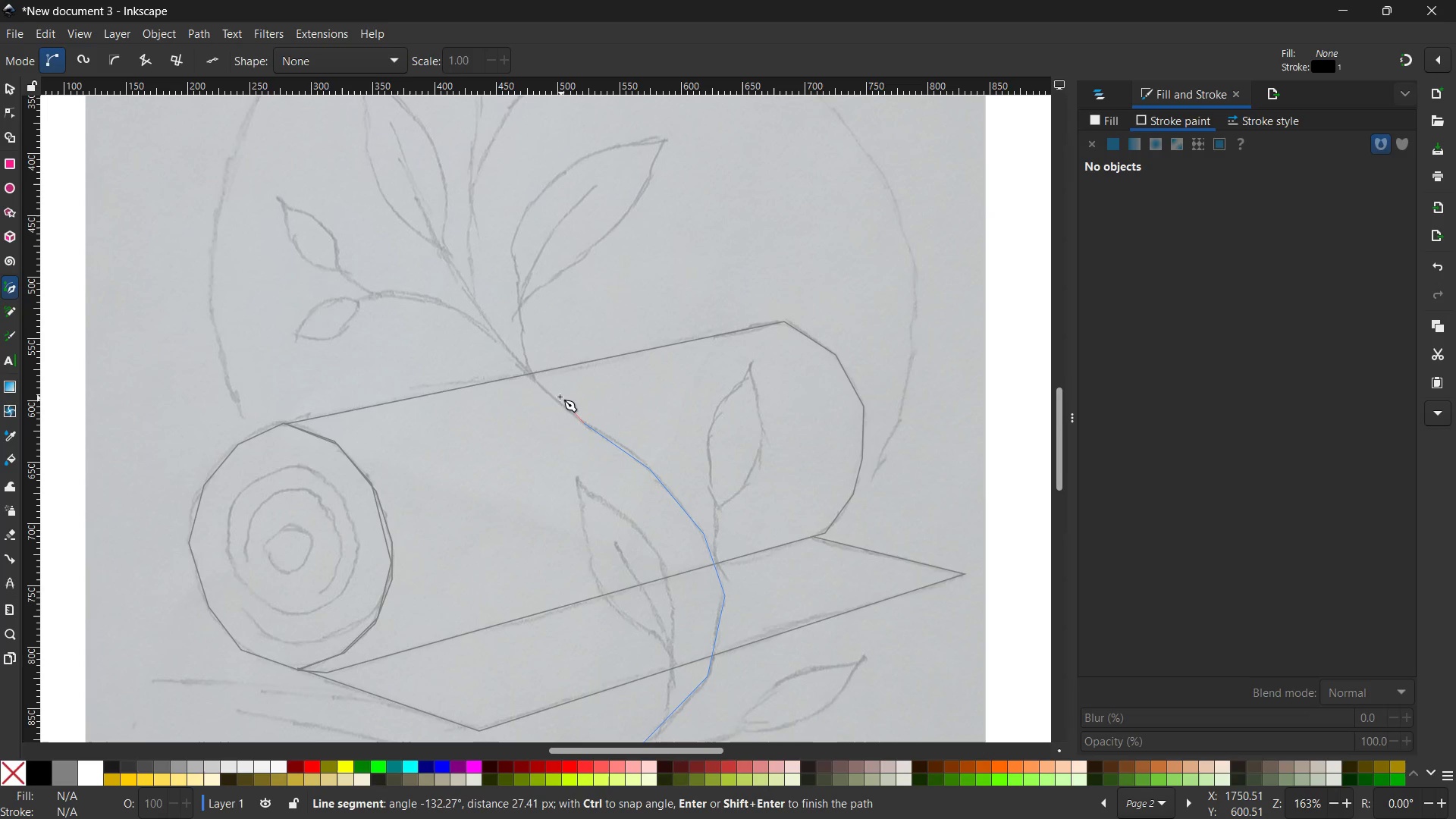 
left_click([535, 374])
 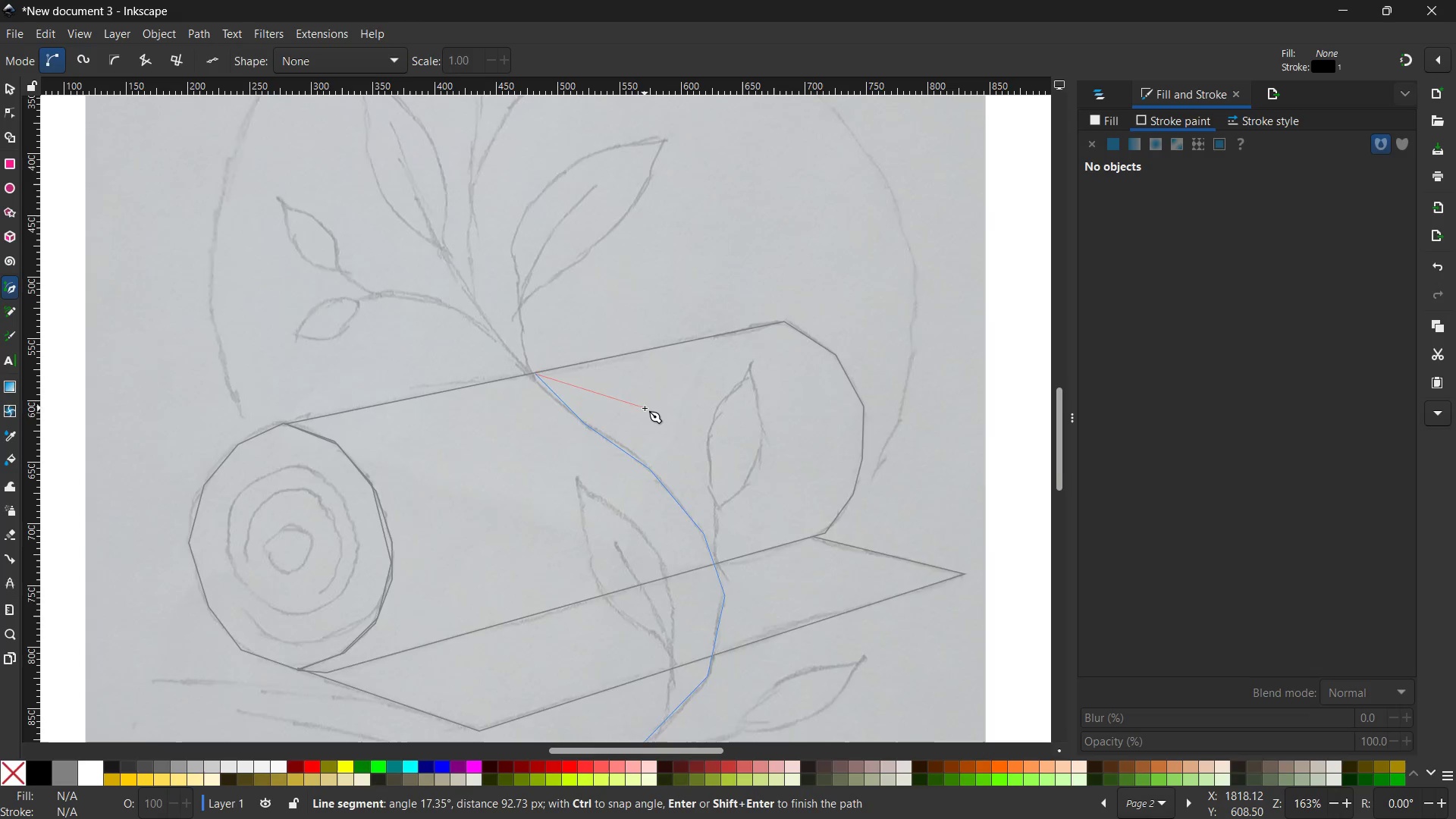 
scroll: coordinate [638, 409], scroll_direction: up, amount: 4.0
 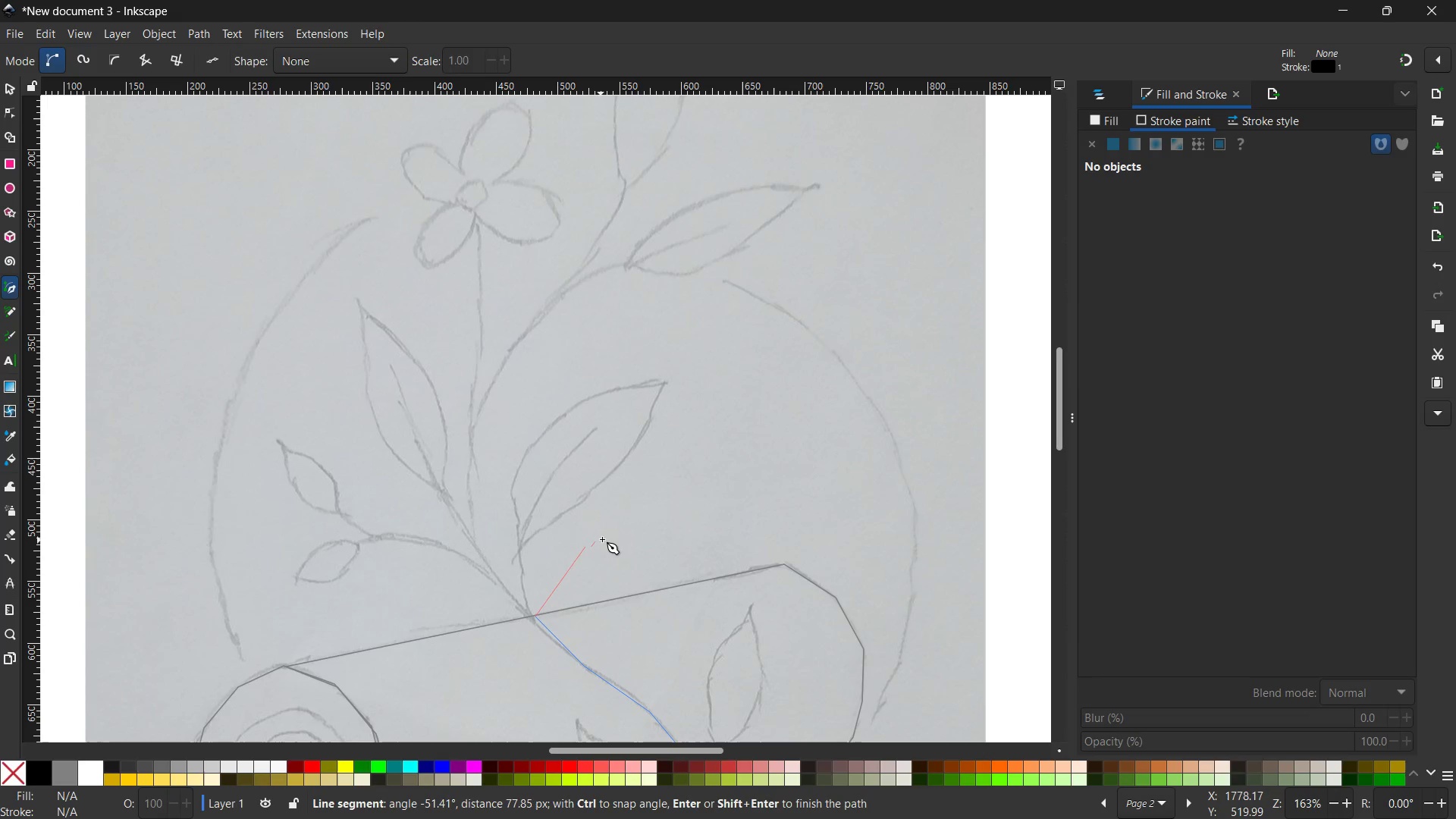 
key(Control+Z)
 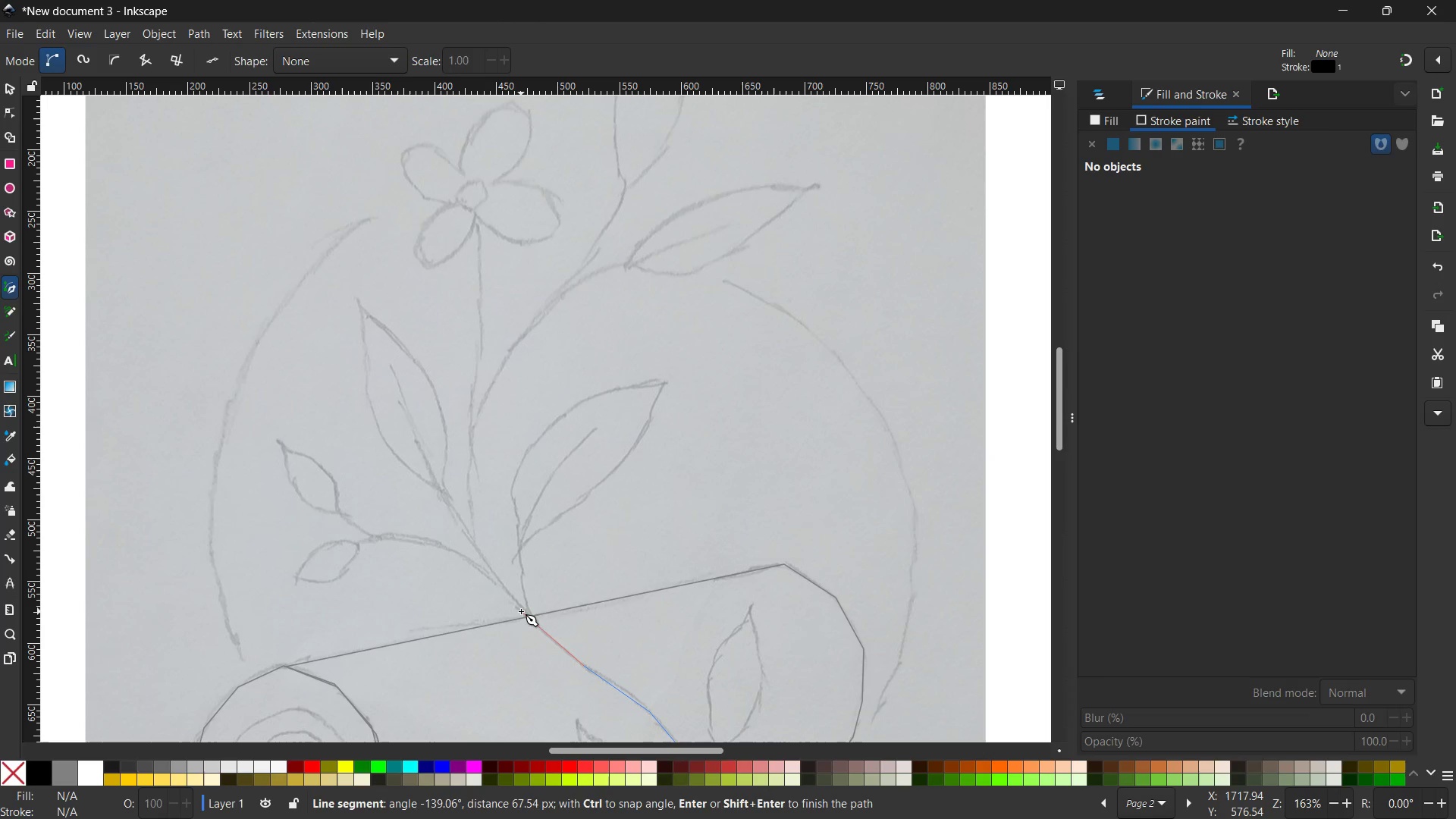 
left_click([524, 611])
 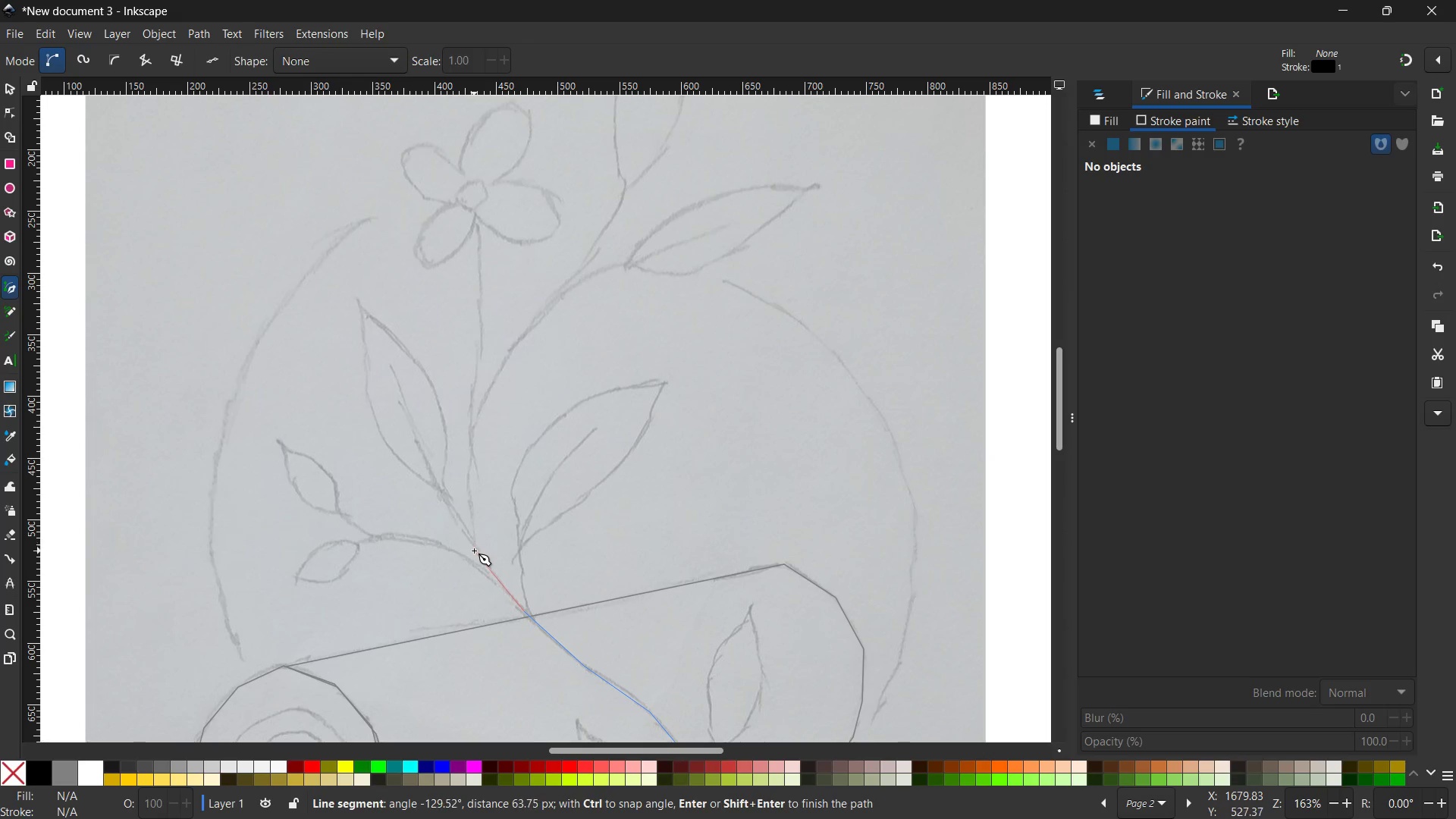 
left_click([474, 544])
 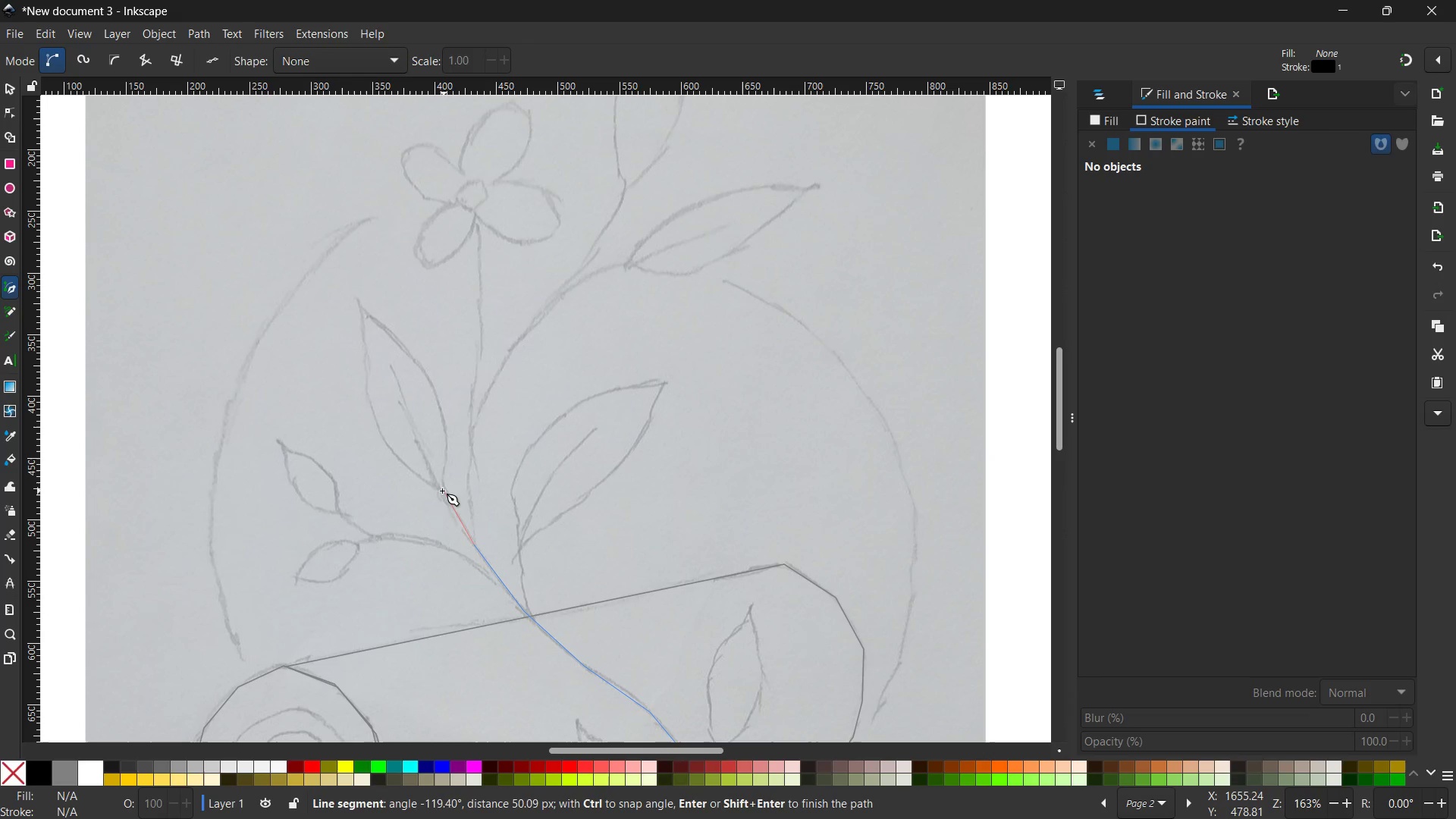 
left_click([441, 491])
 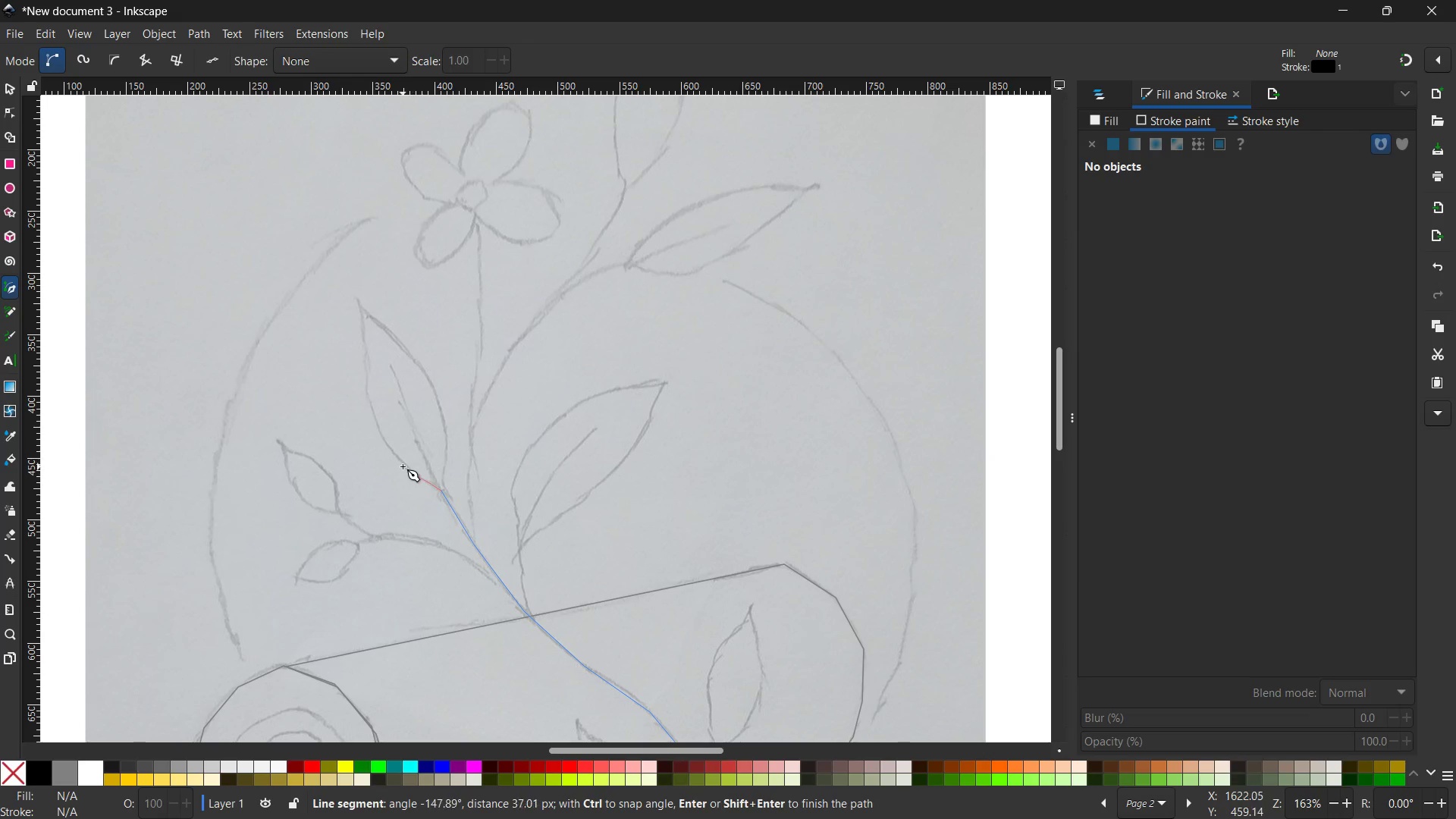 
double_click([403, 466])
 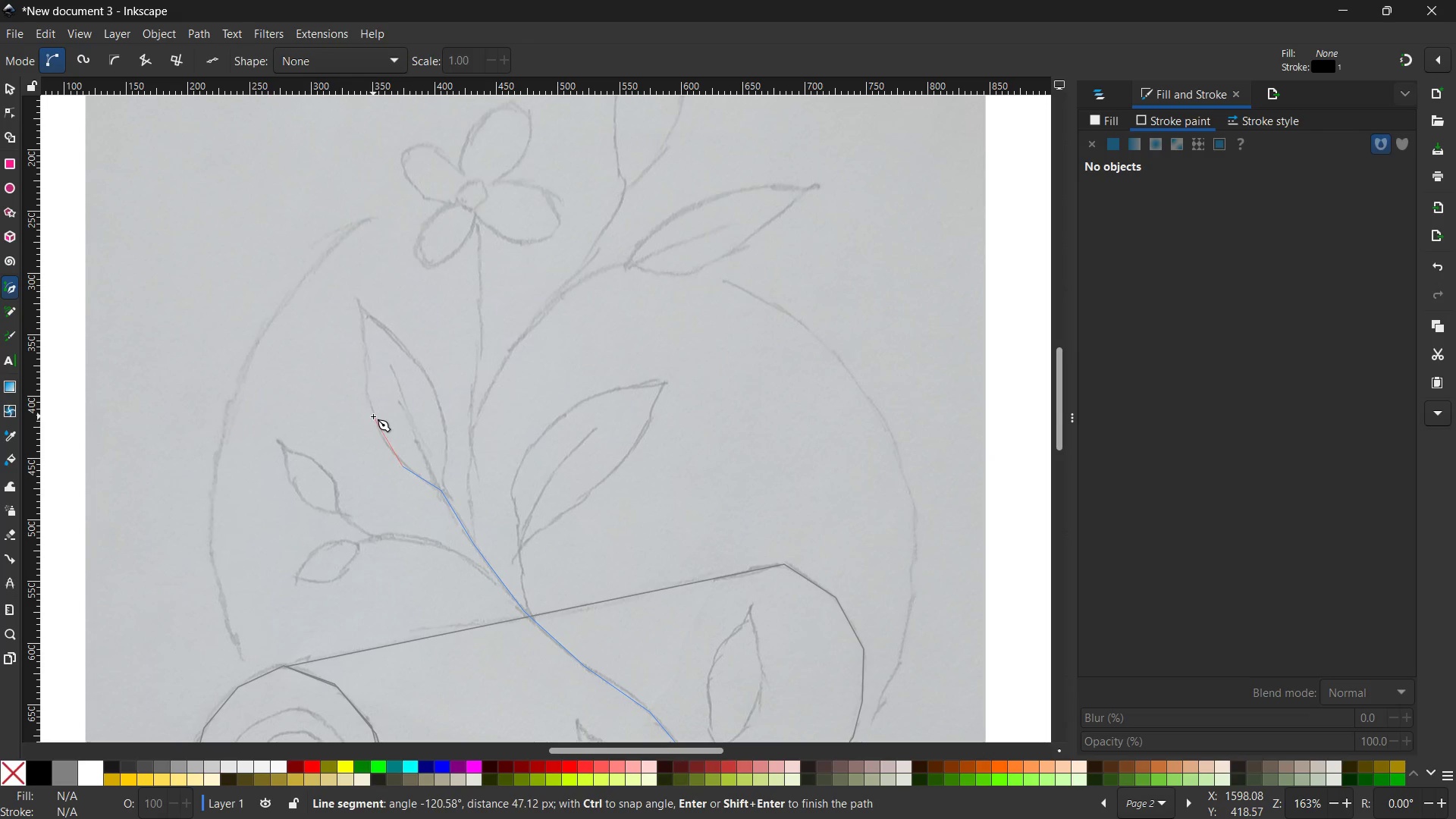 
triple_click([373, 416])
 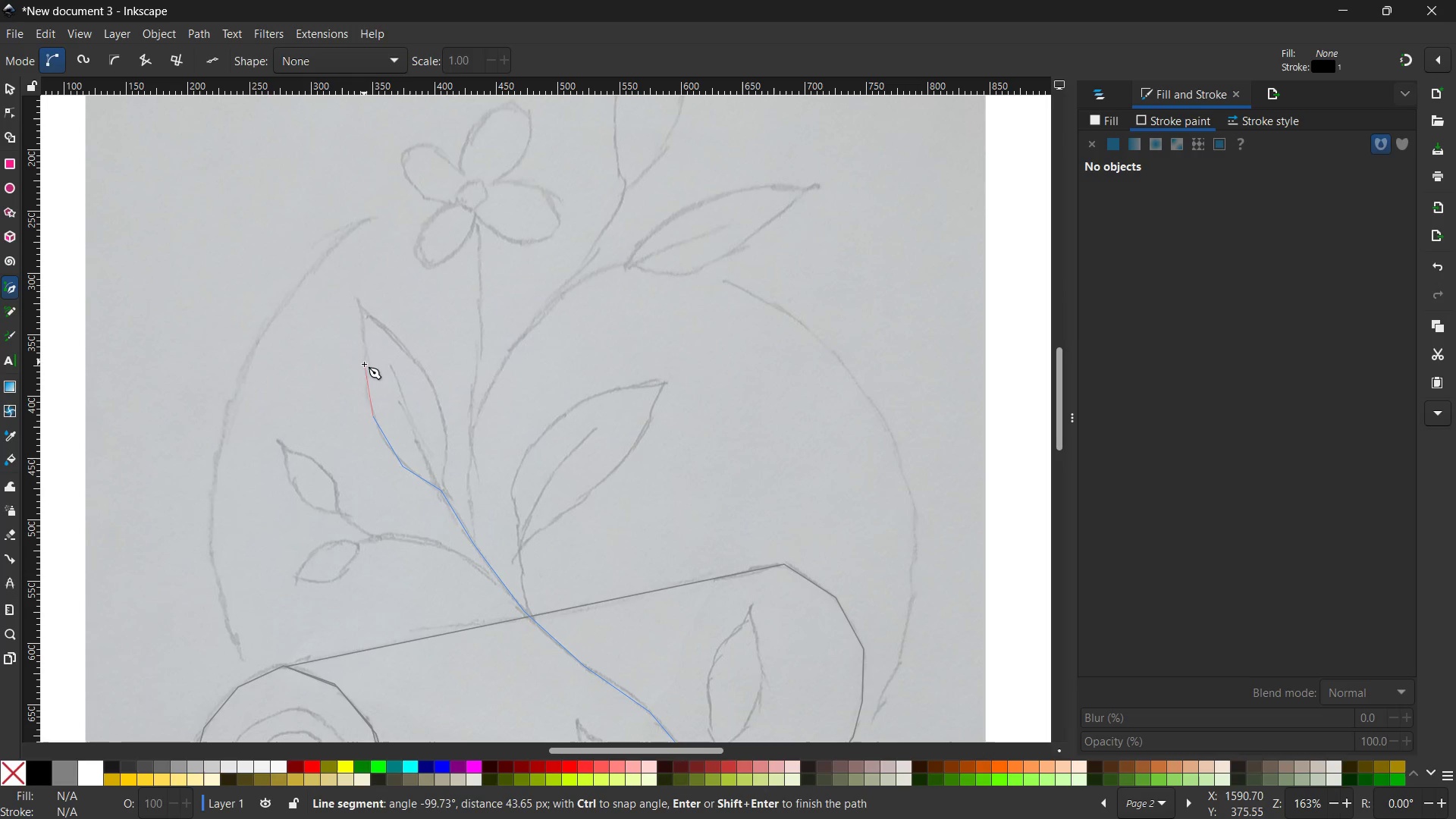 
left_click([363, 366])
 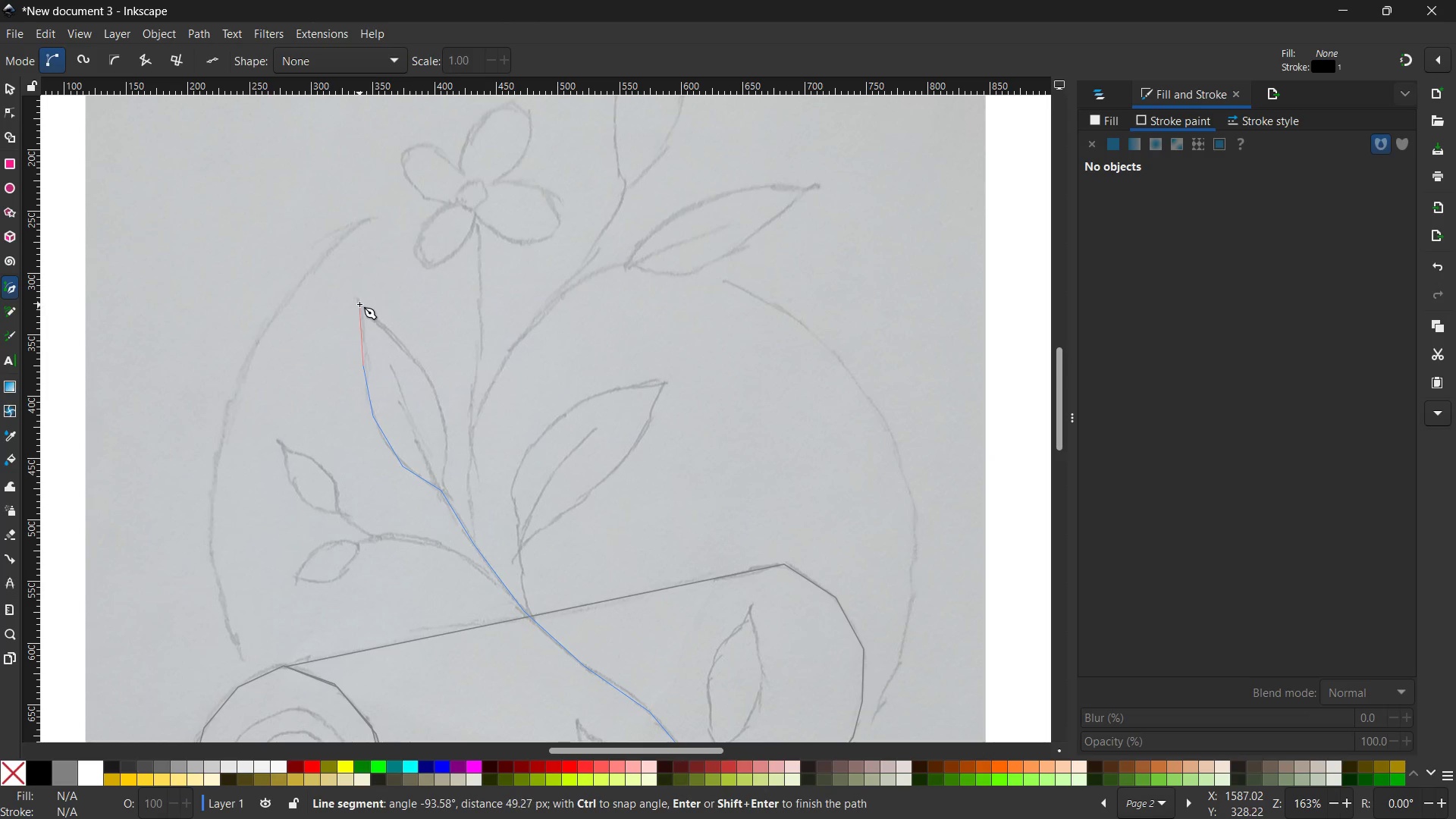 
left_click([359, 300])
 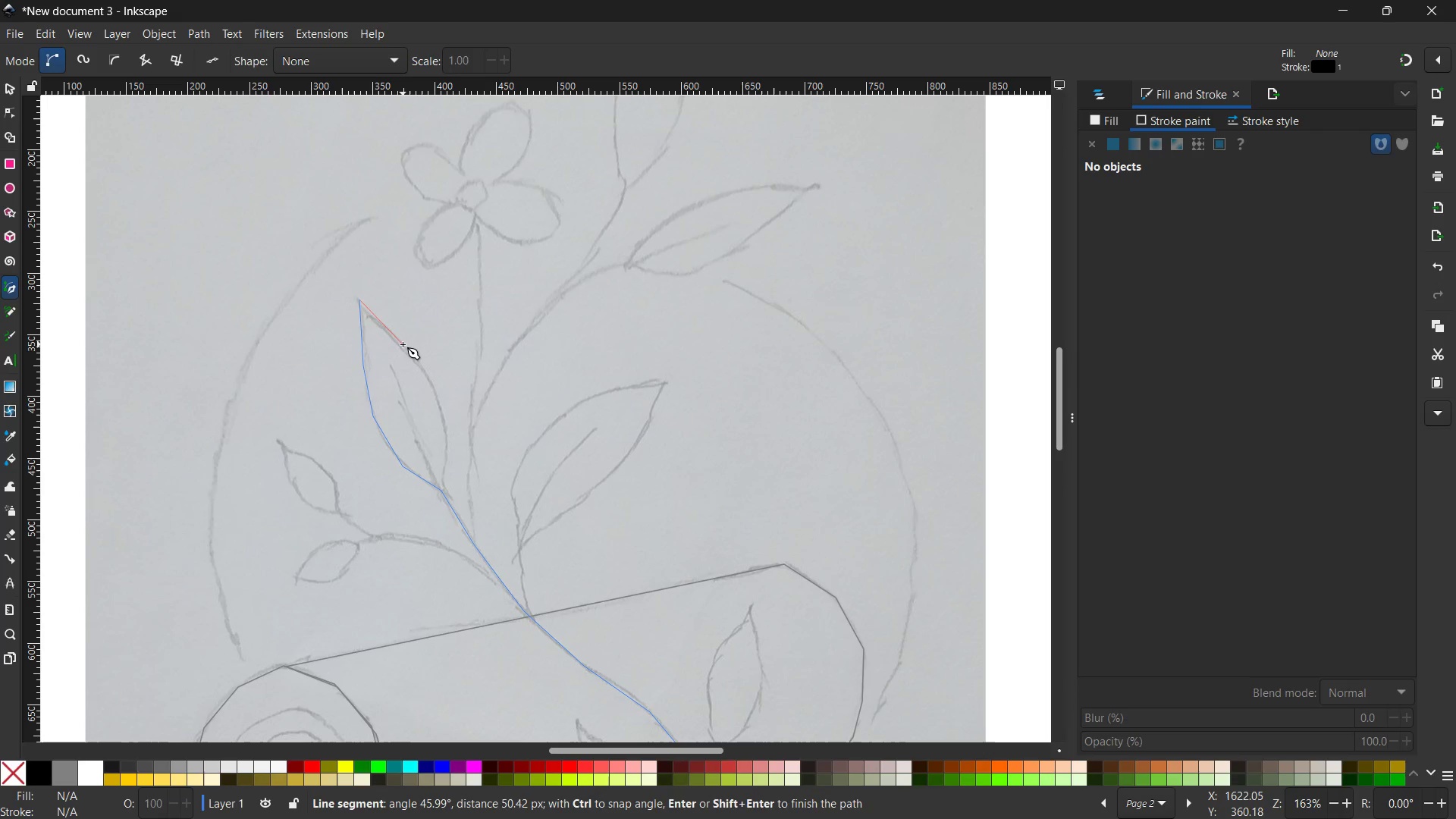 
left_click([403, 344])
 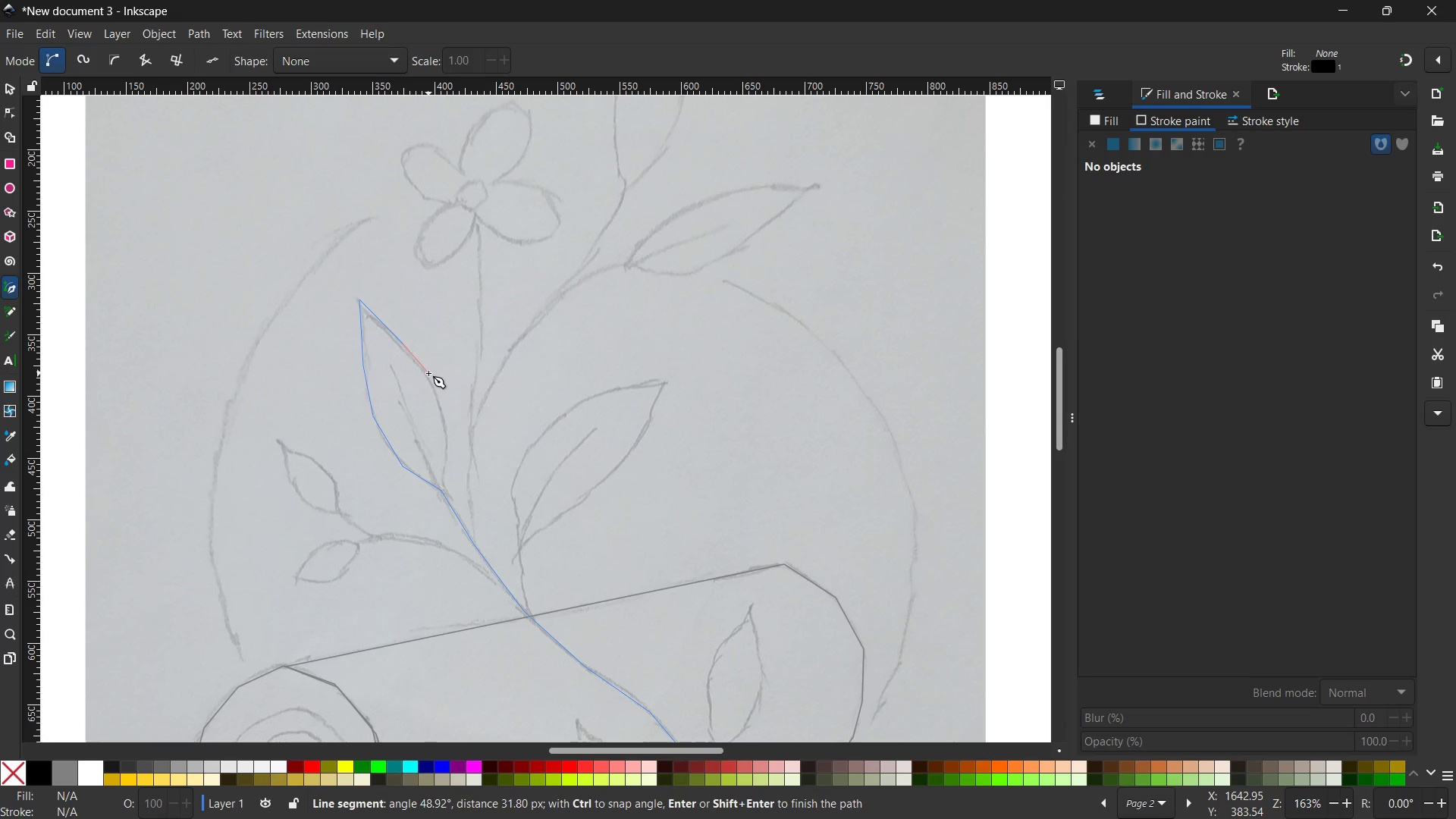 
left_click([428, 373])
 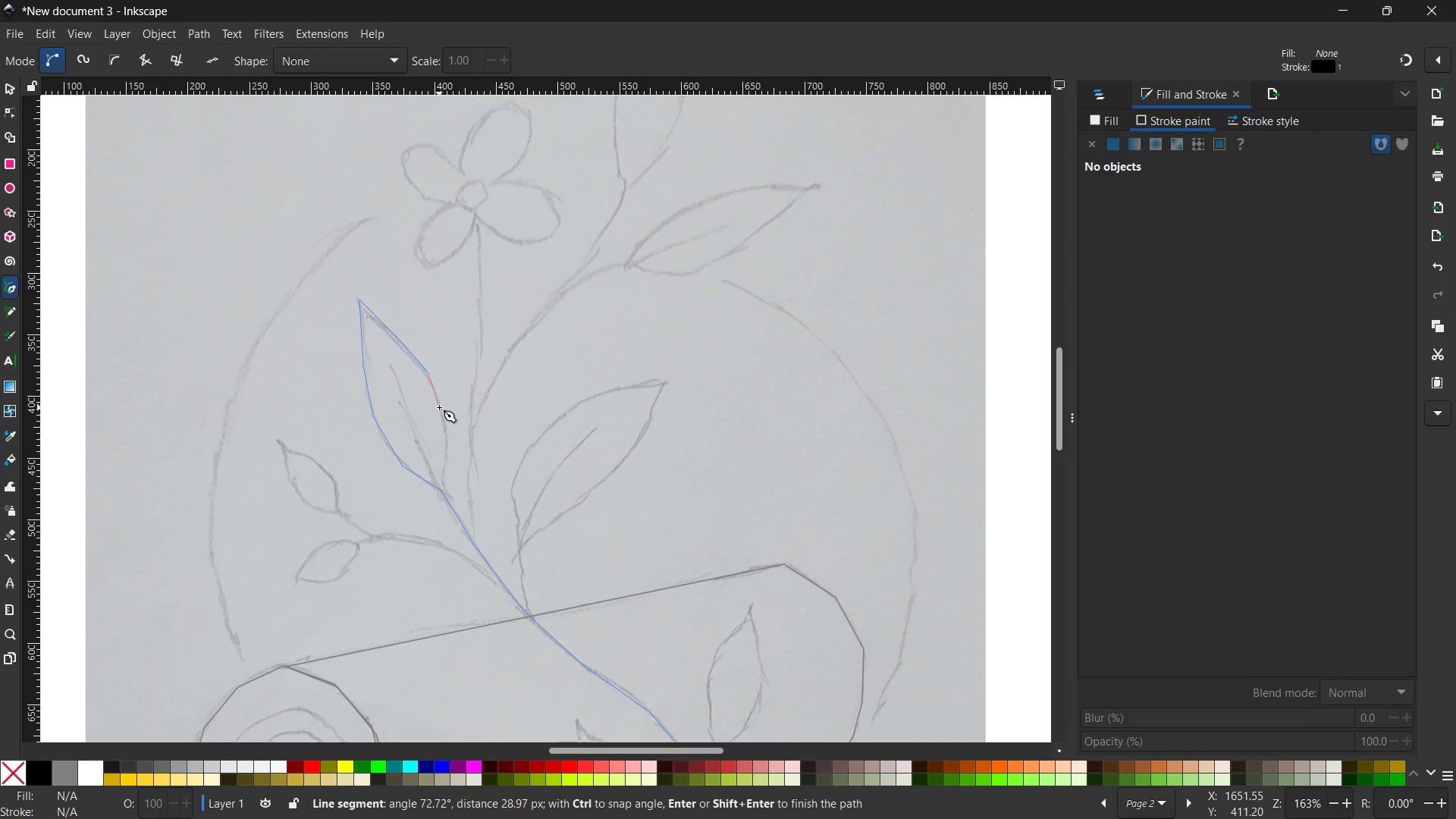 
left_click([439, 407])
 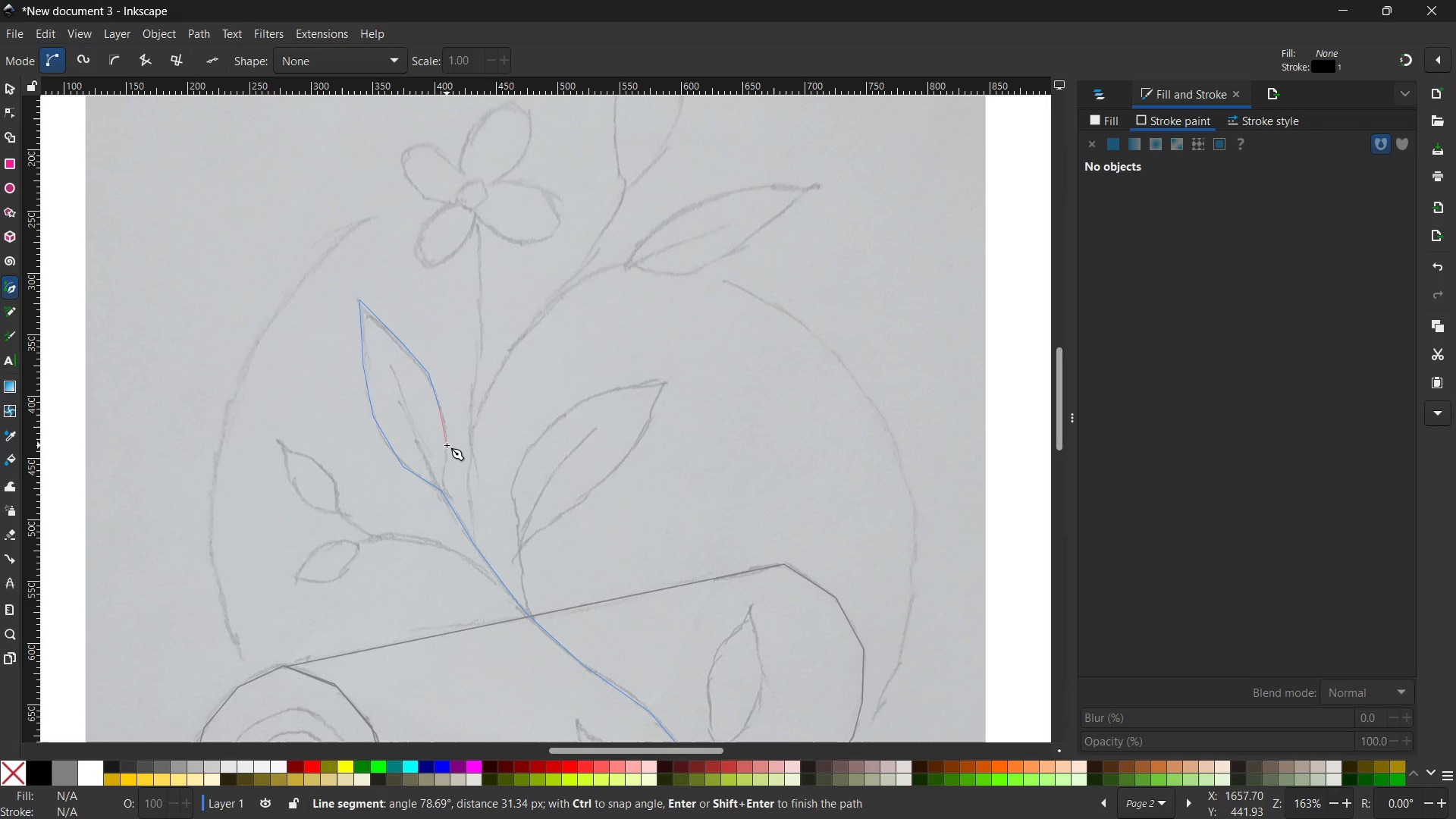 
left_click([447, 445])
 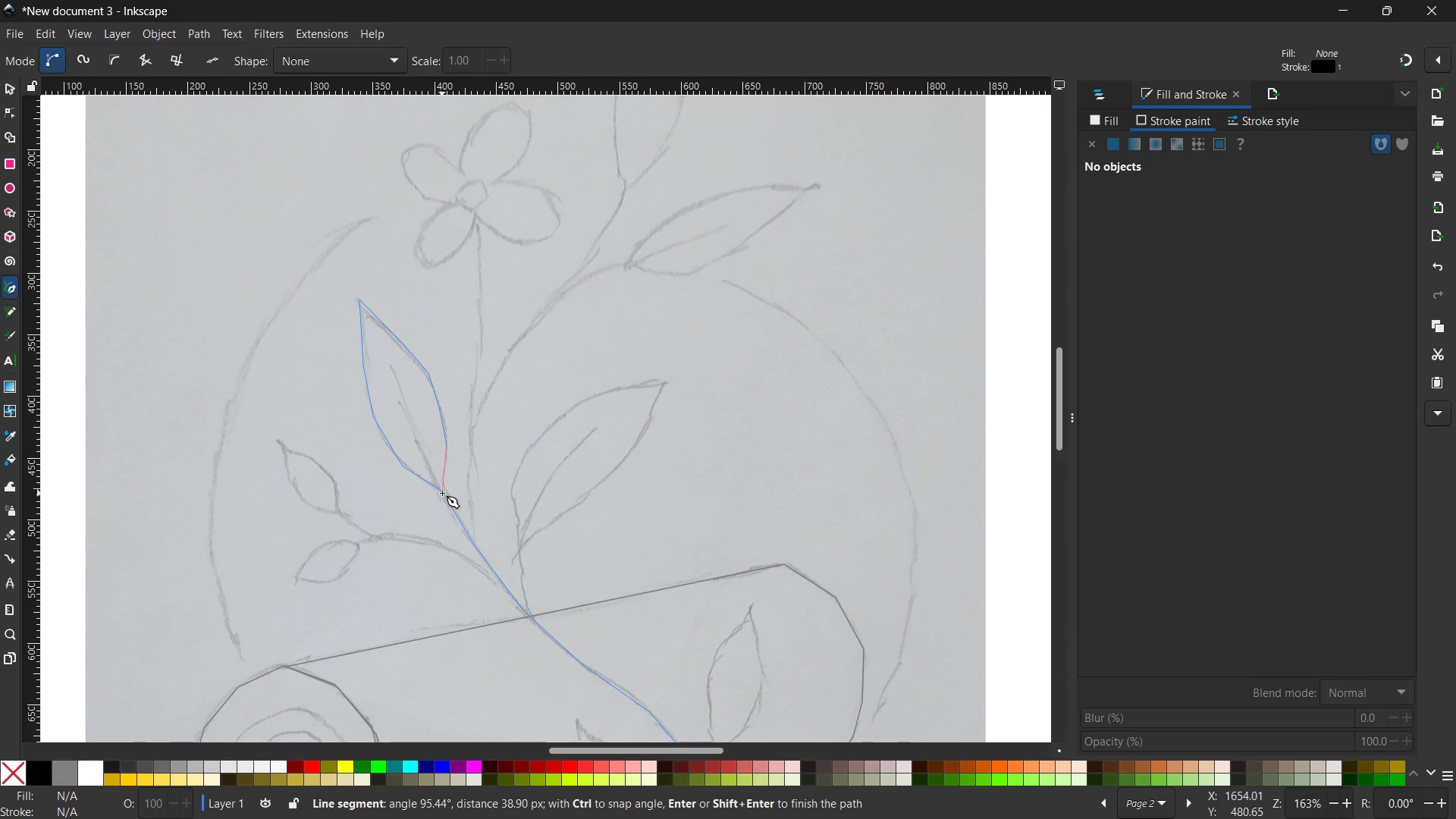 
left_click_drag(start_coordinate=[442, 493], to_coordinate=[442, 488])
 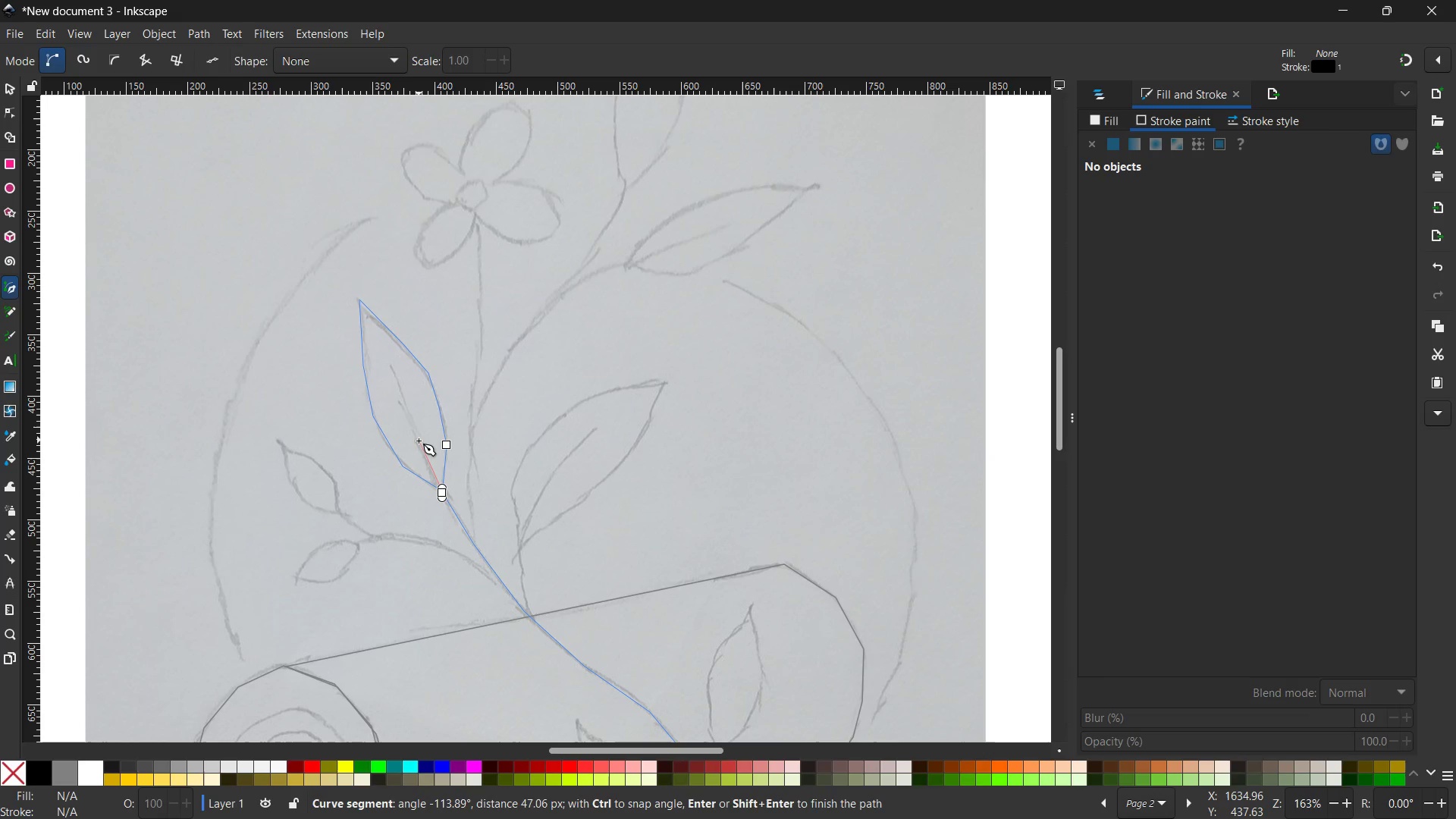 
key(Control+Z)
 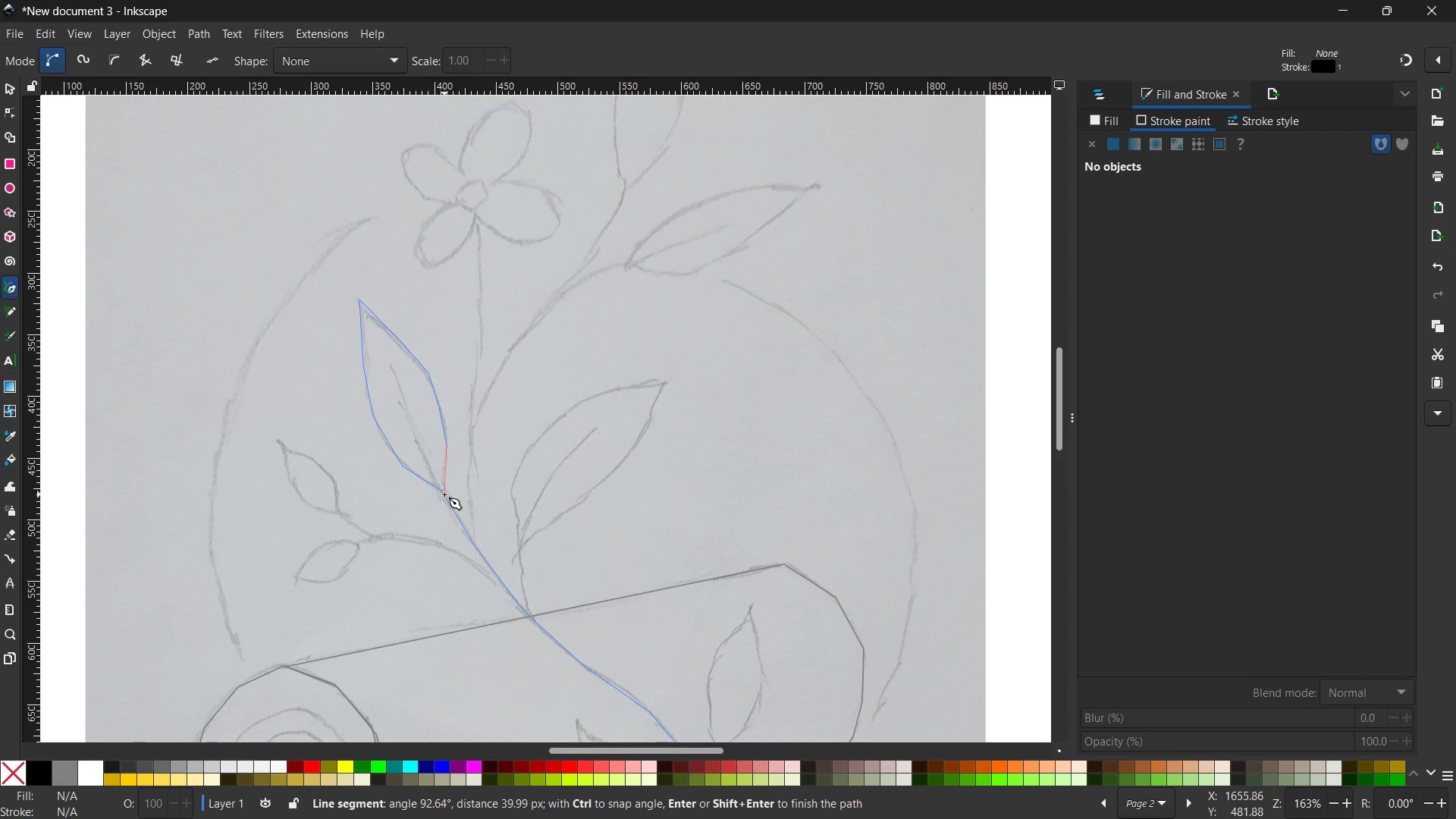 
left_click([444, 494])
 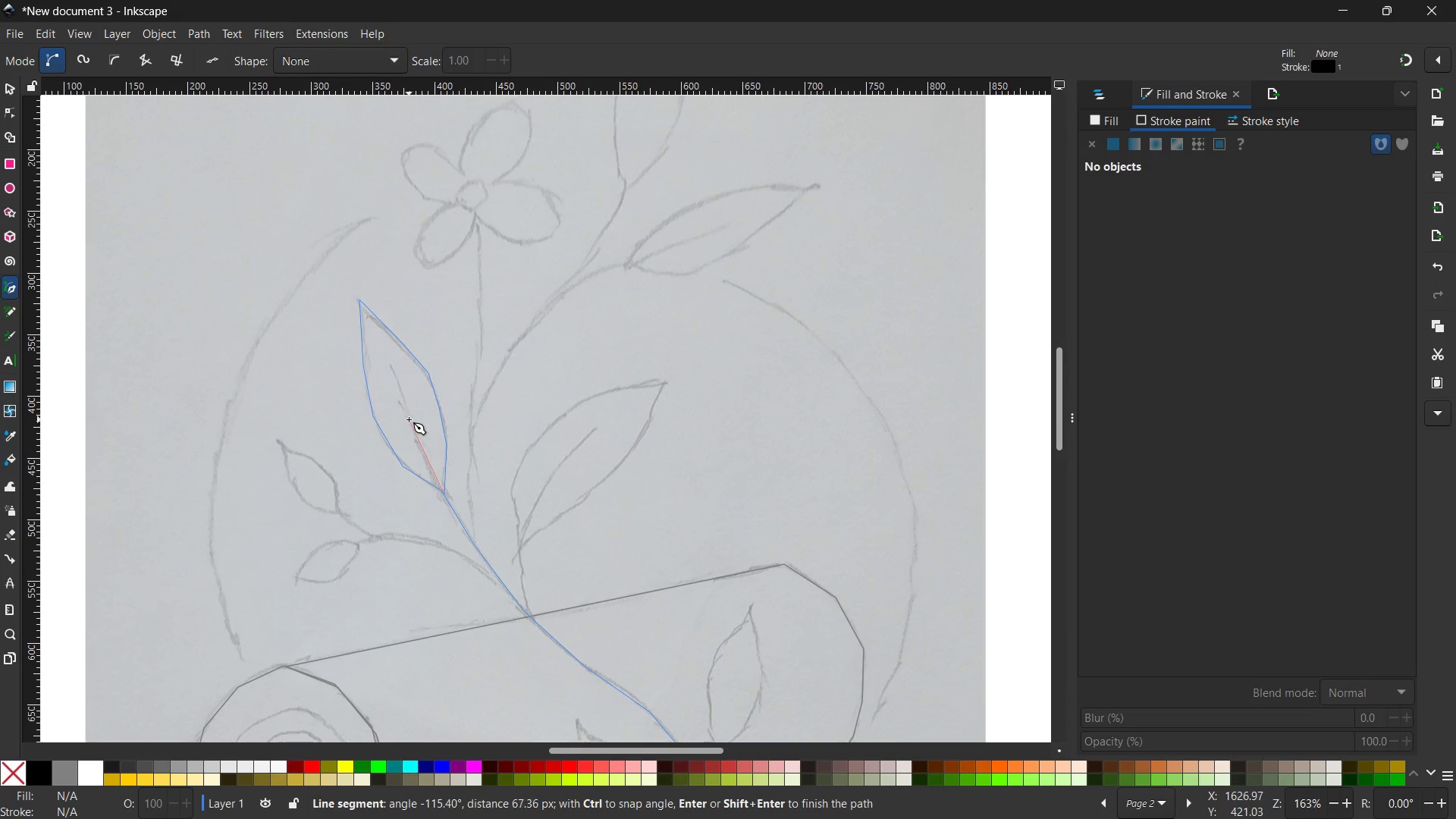 
left_click([409, 419])
 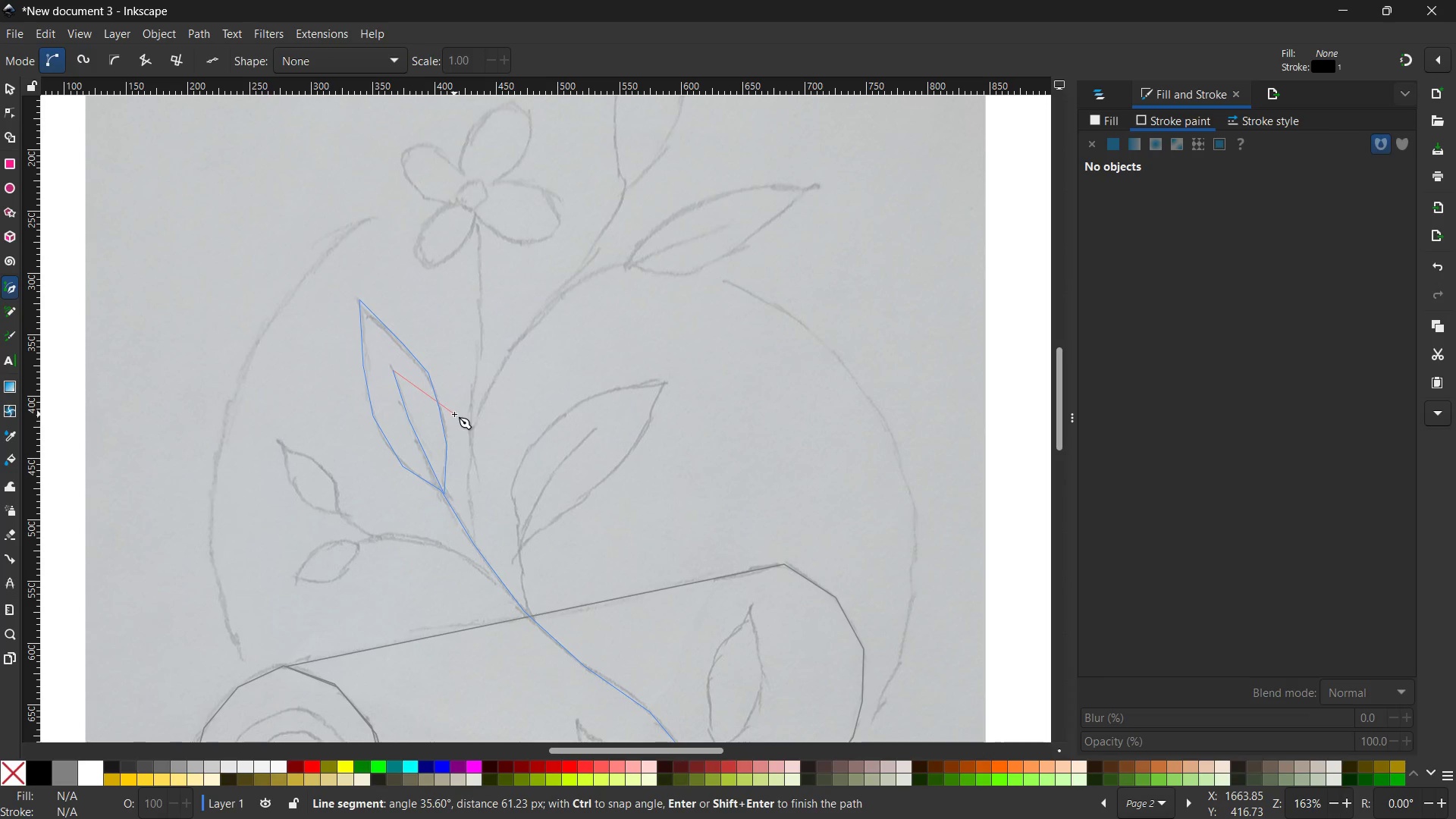 
key(Space)
 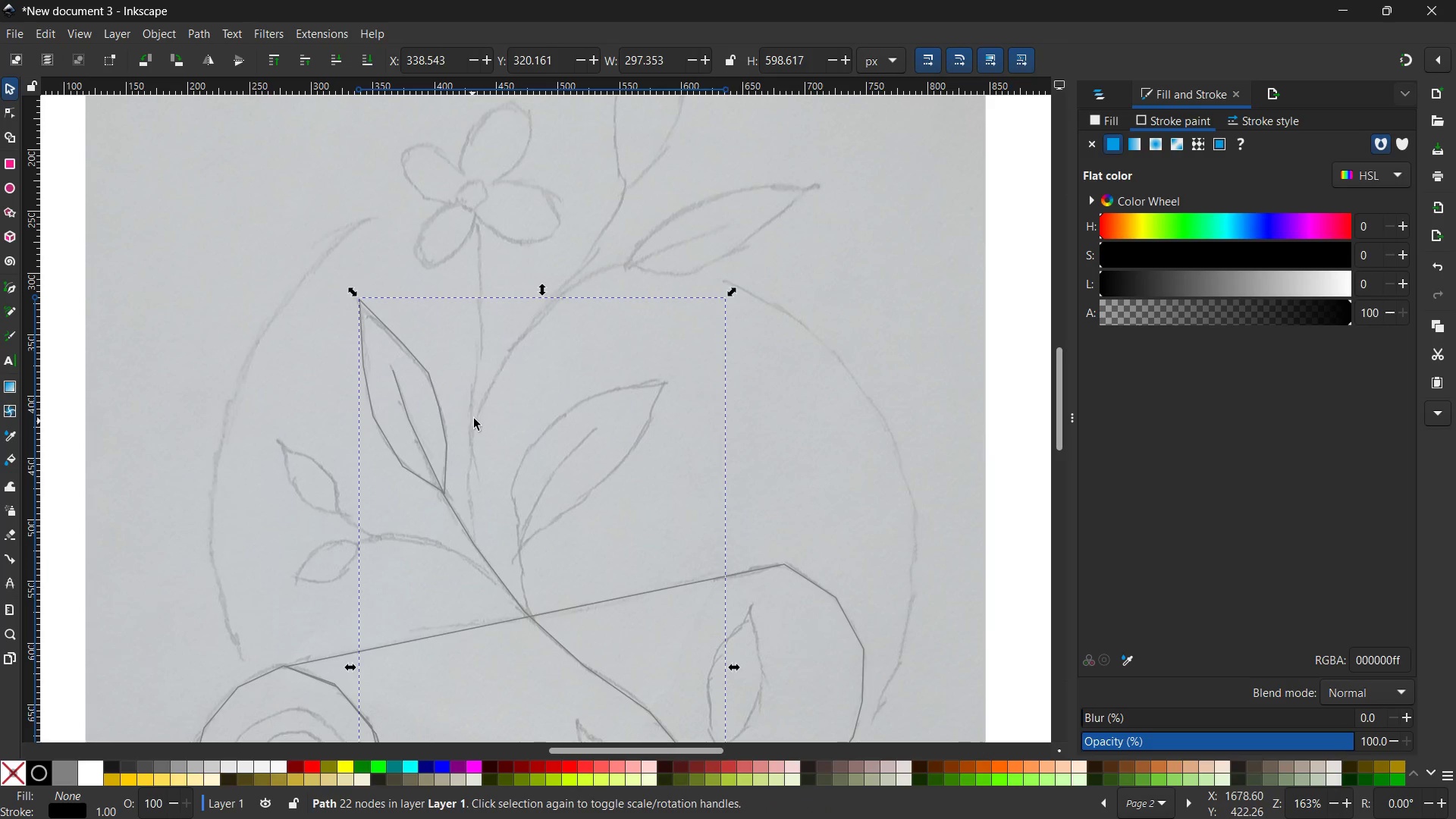 
scroll: coordinate [462, 387], scroll_direction: down, amount: 1.0
 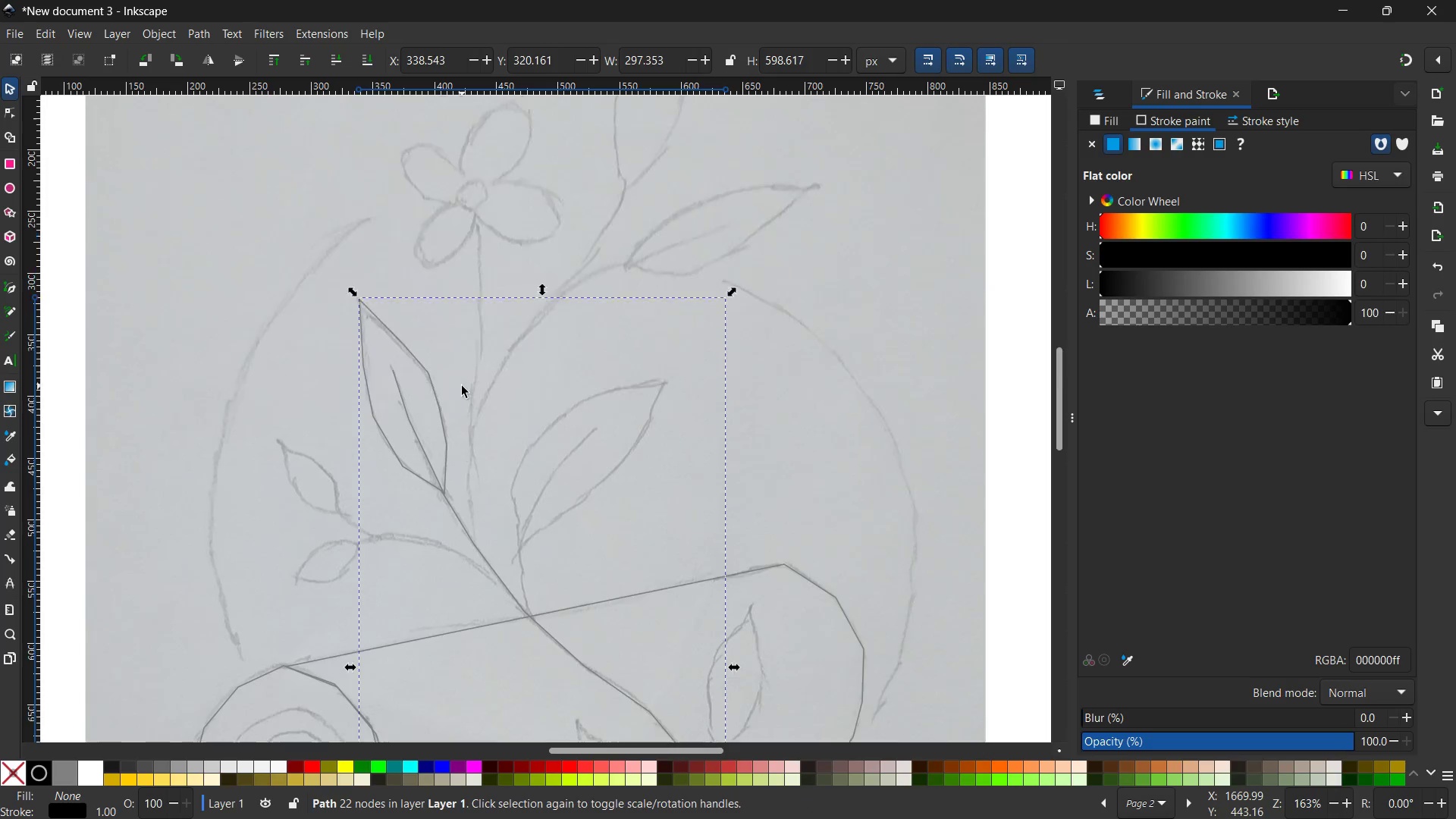 
scroll: coordinate [462, 386], scroll_direction: up, amount: 2.0
 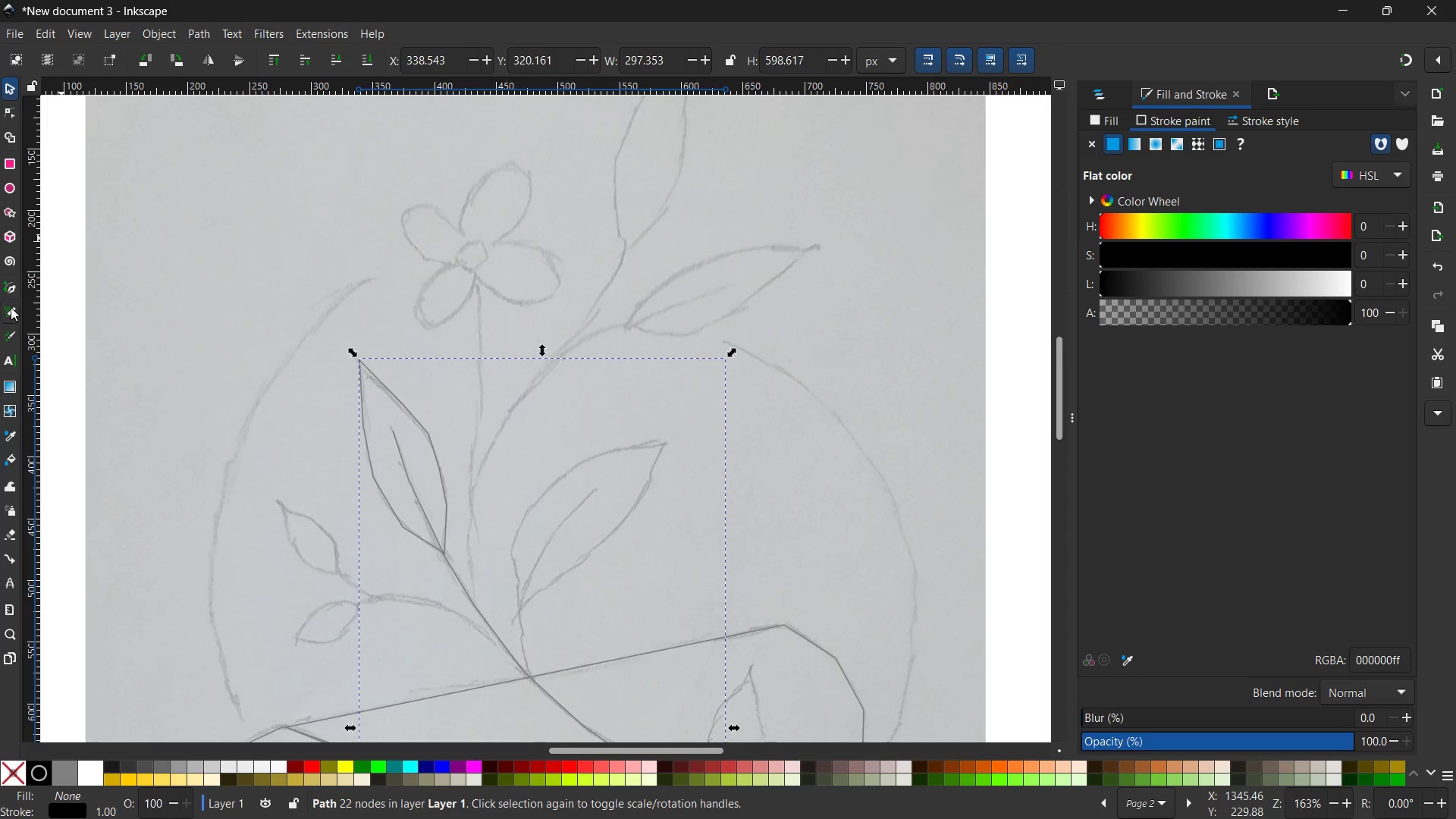 
left_click([11, 290])
 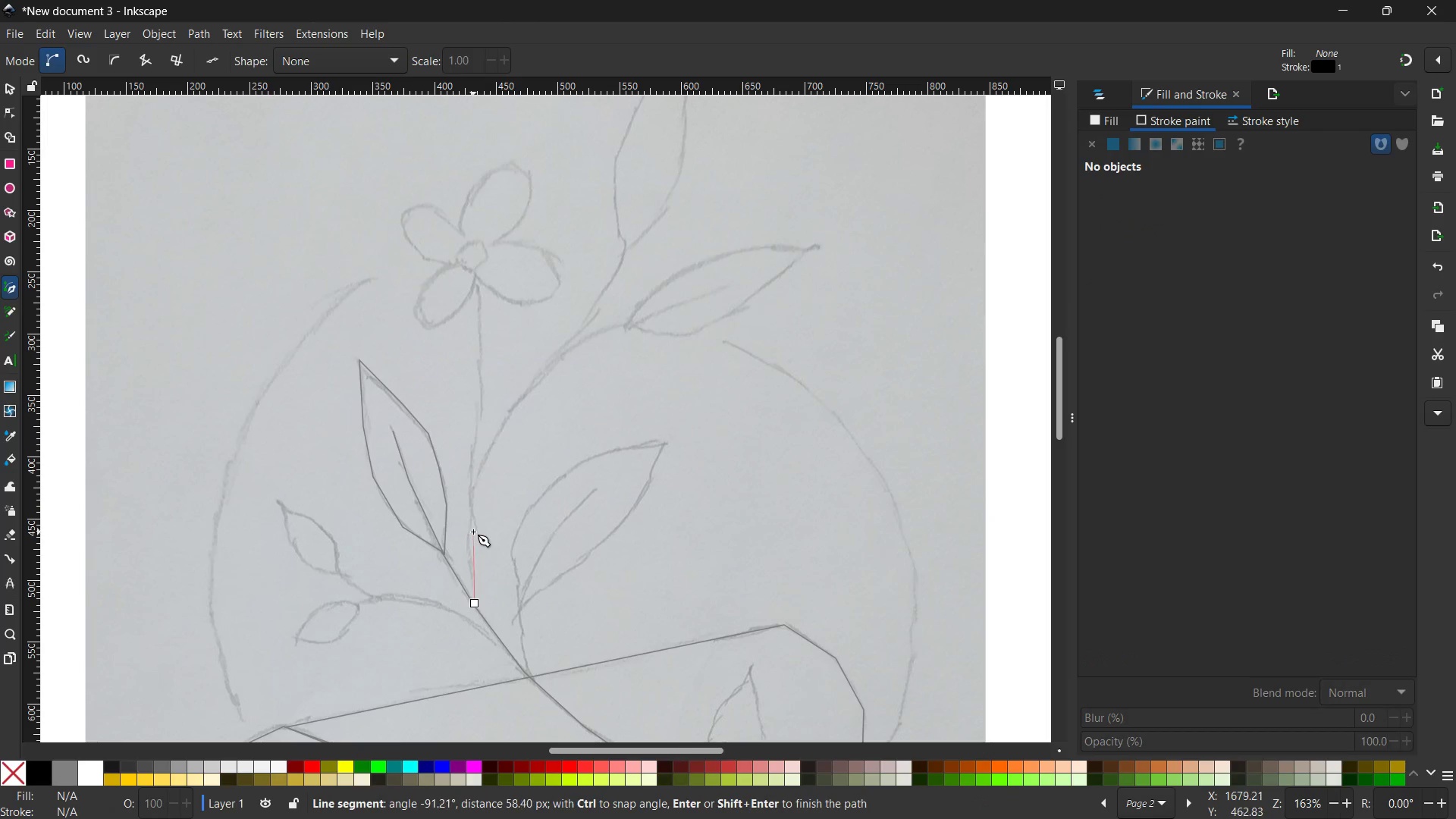 
left_click_drag(start_coordinate=[475, 455], to_coordinate=[475, 450])
 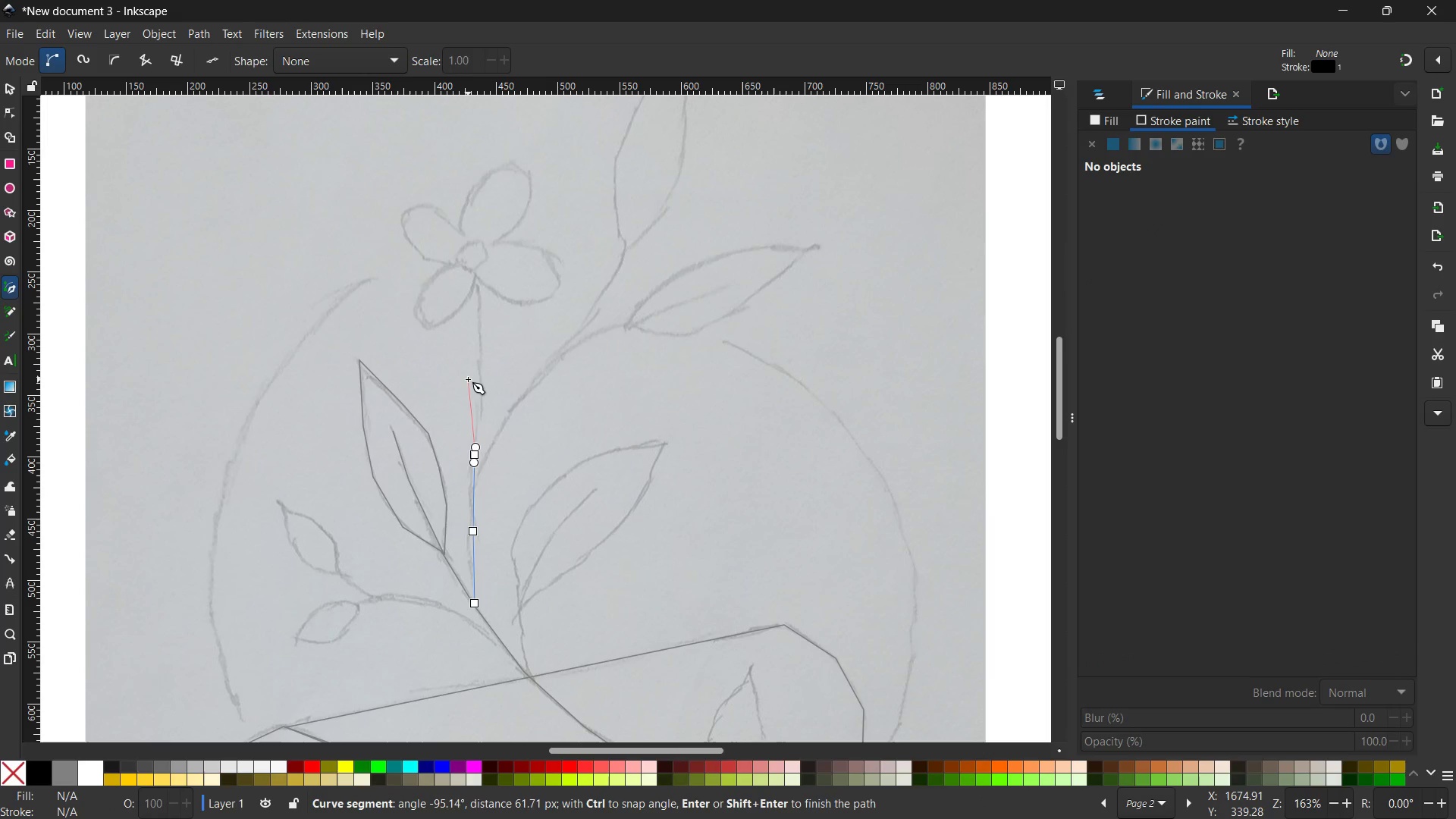 
key(Control+Z)
 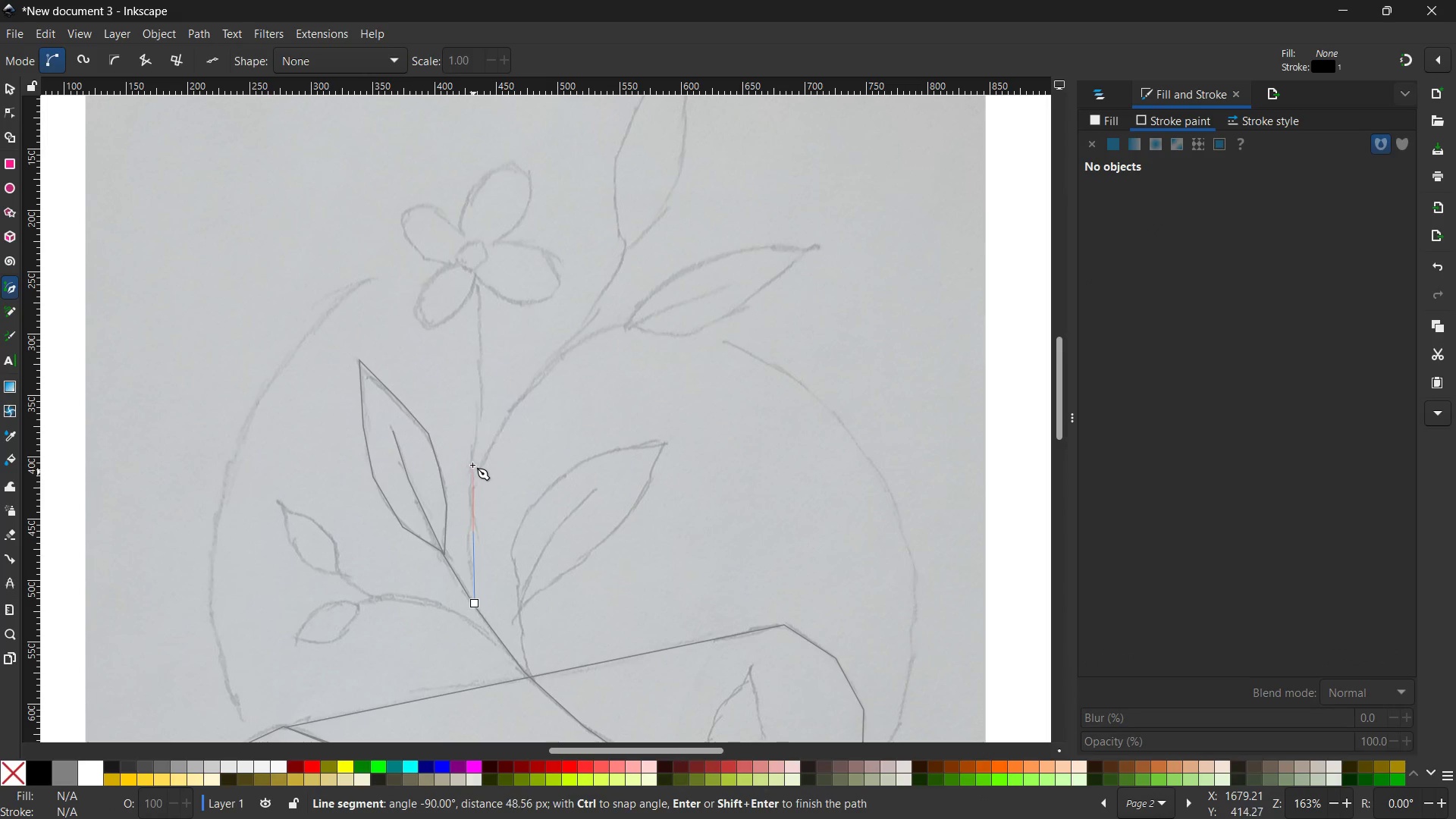 
left_click([472, 461])
 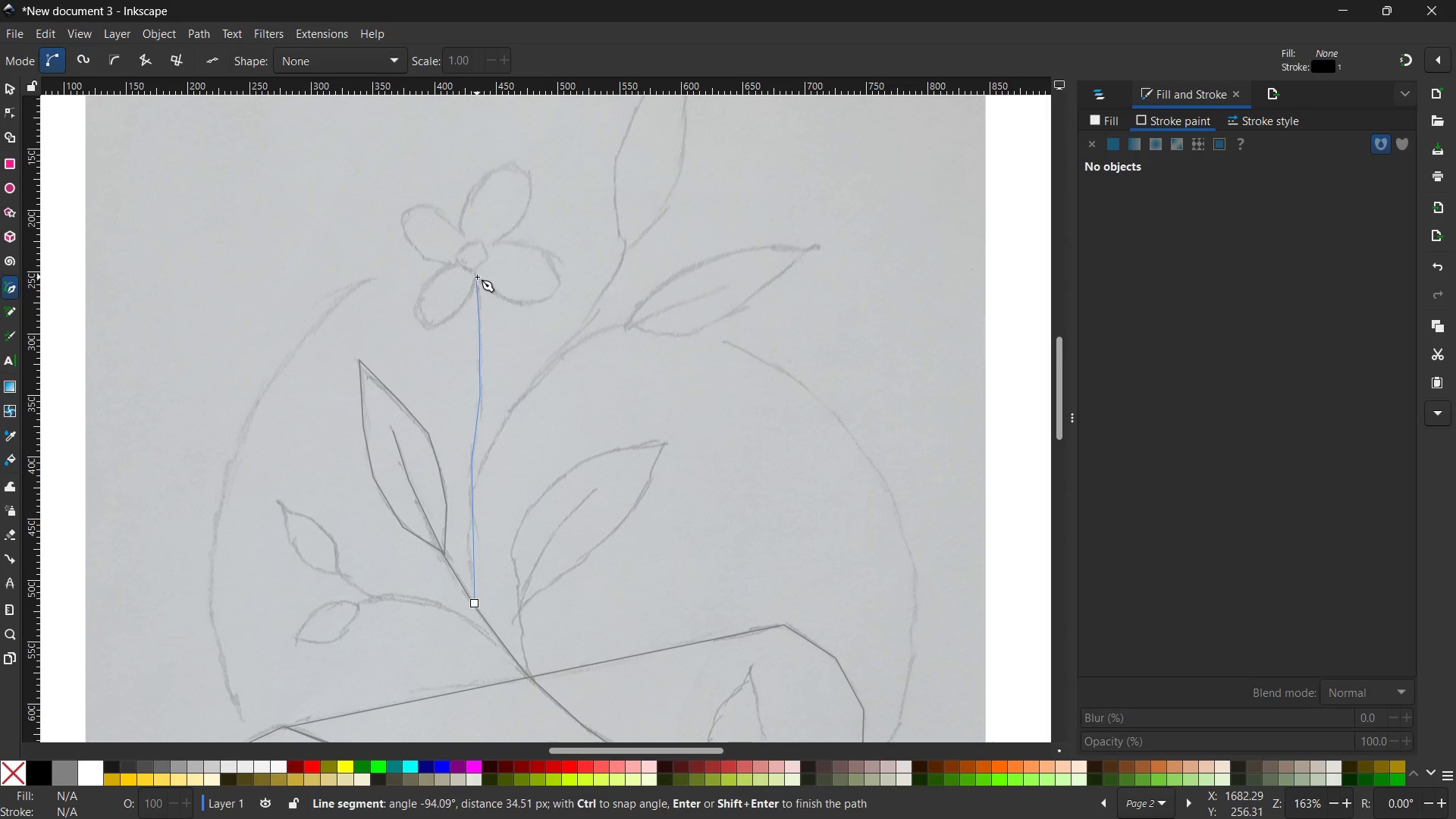 
left_click([463, 306])
 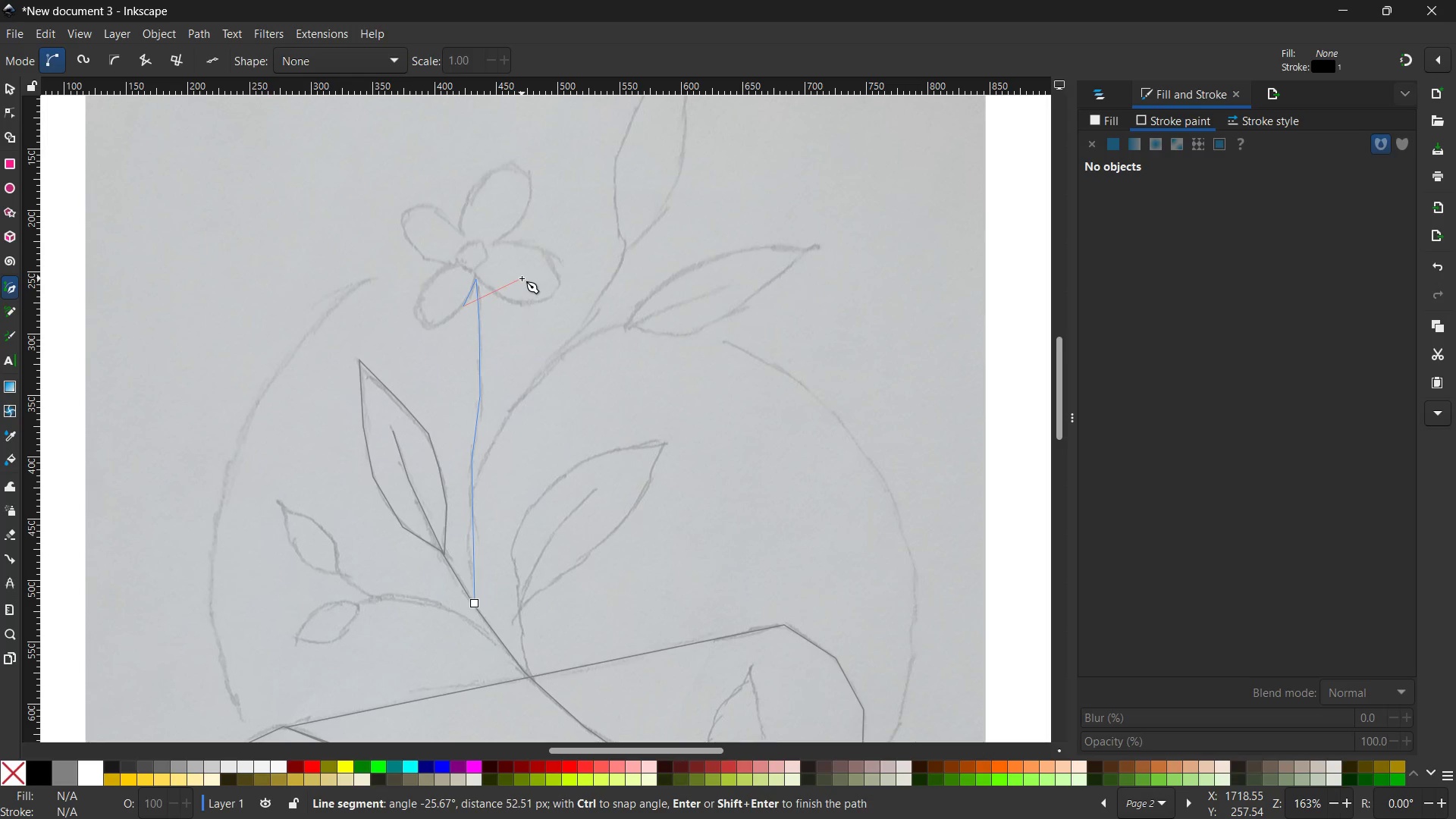 
key(Control+Z)
 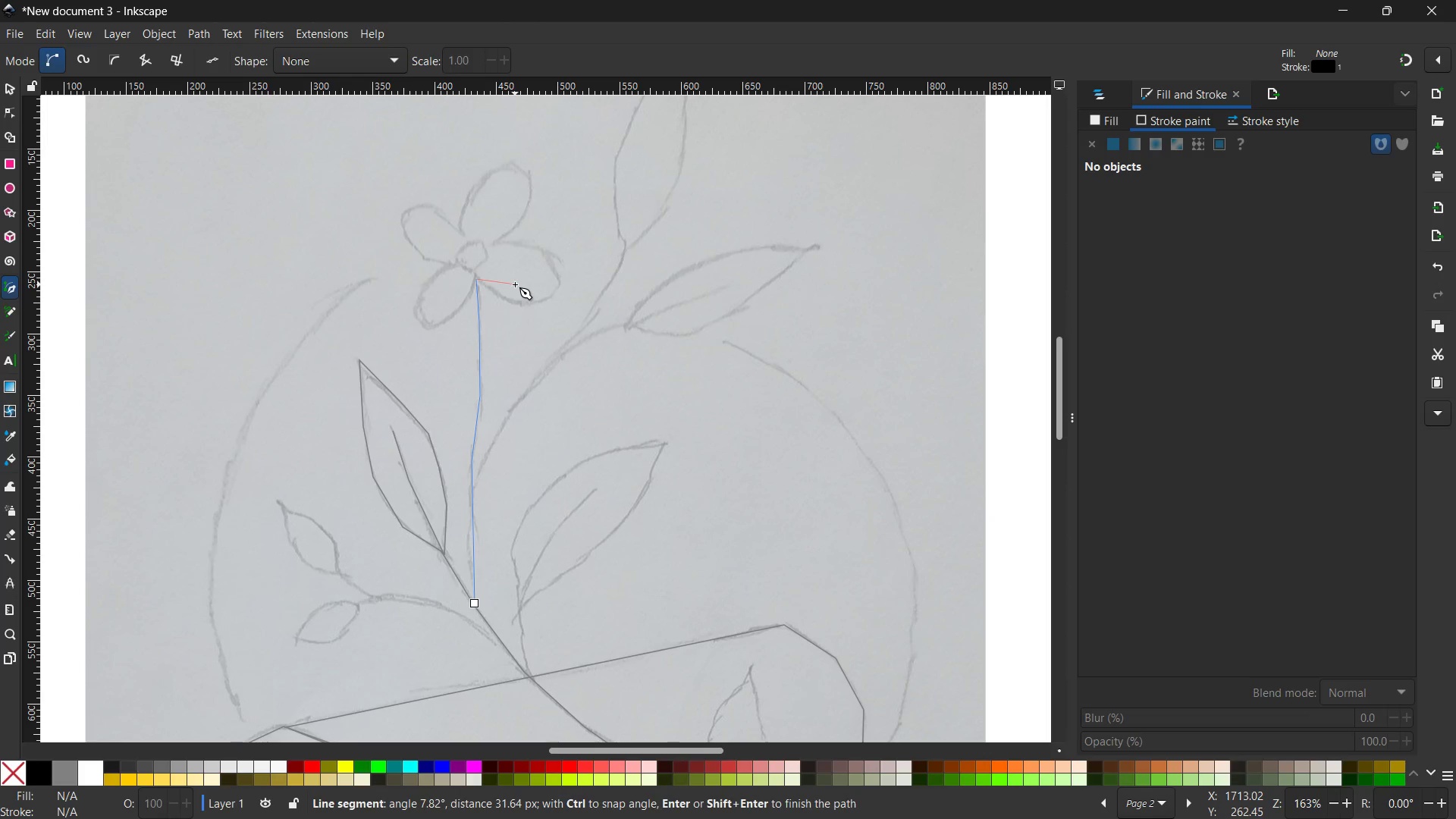 
key(Space)
 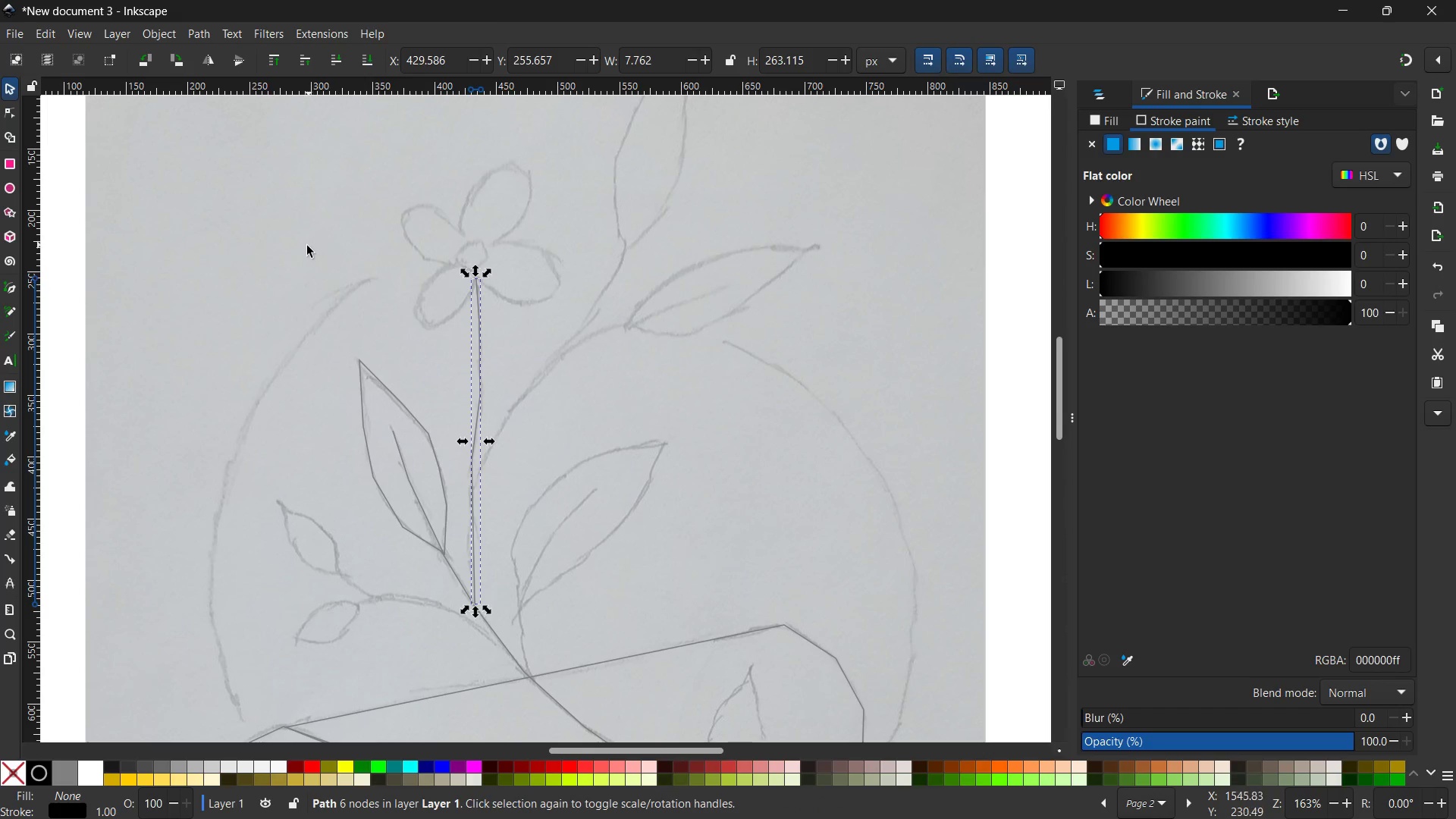 
left_click([306, 246])
 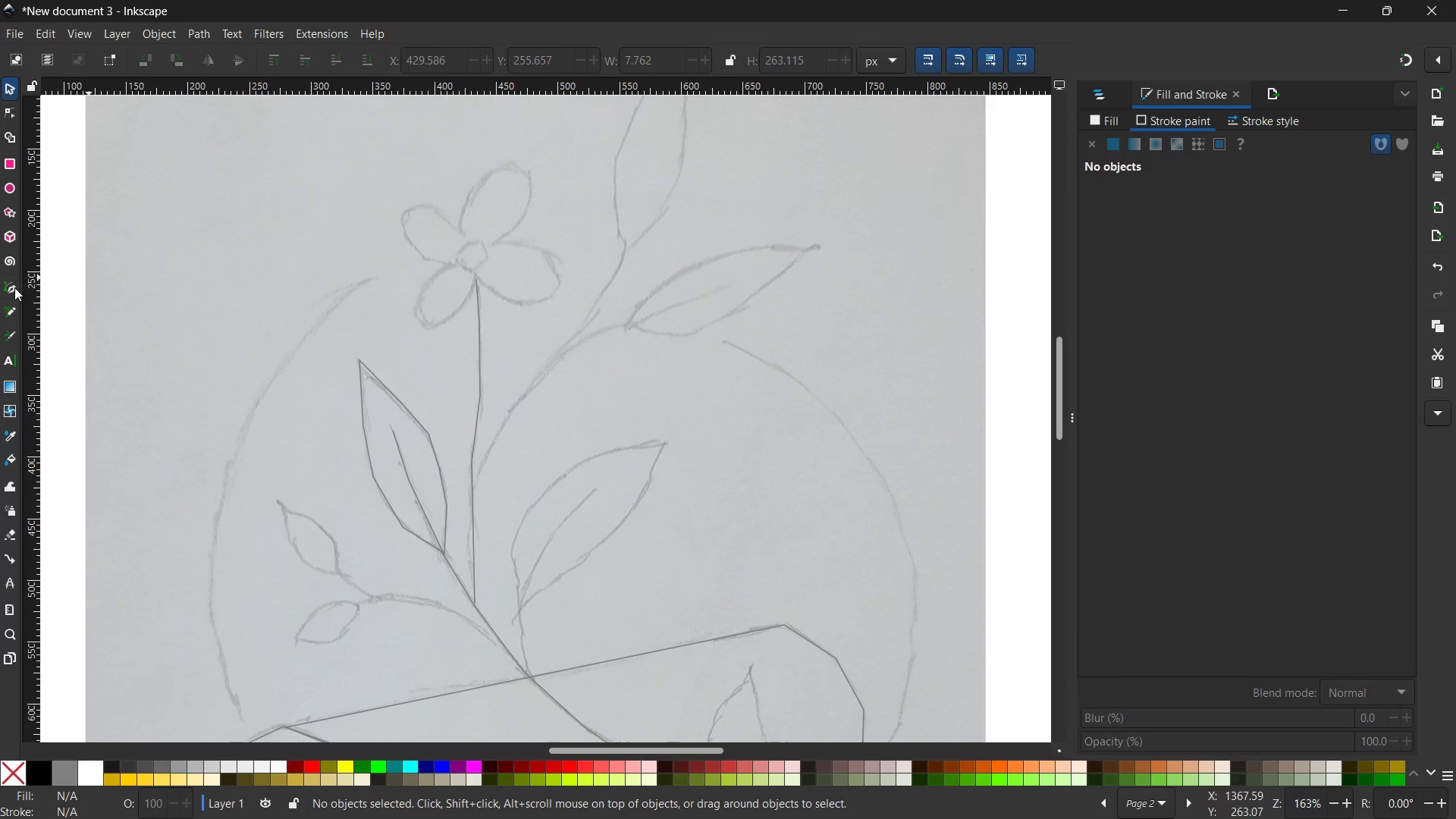 
left_click([13, 287])
 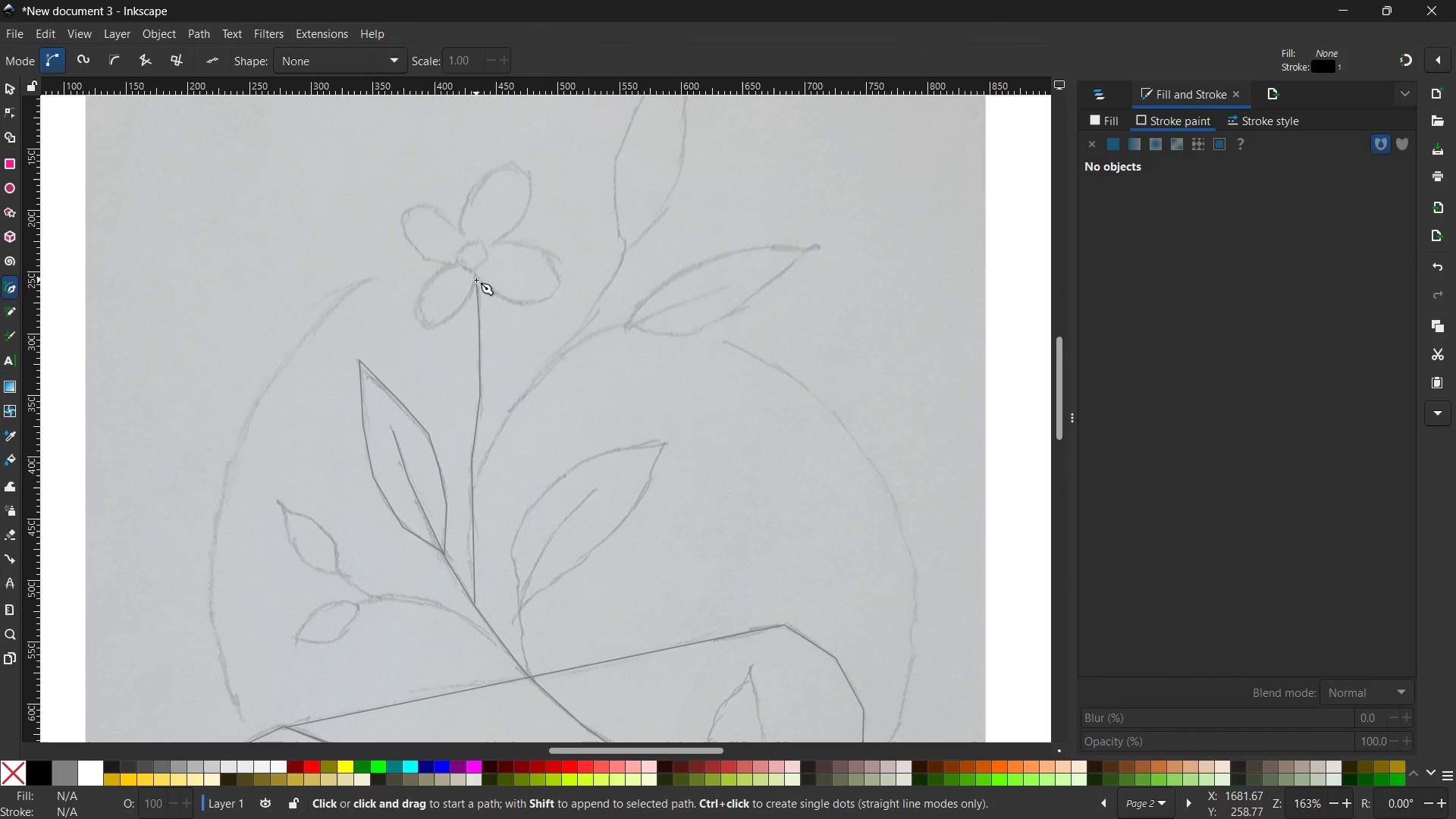 
left_click([476, 274])
 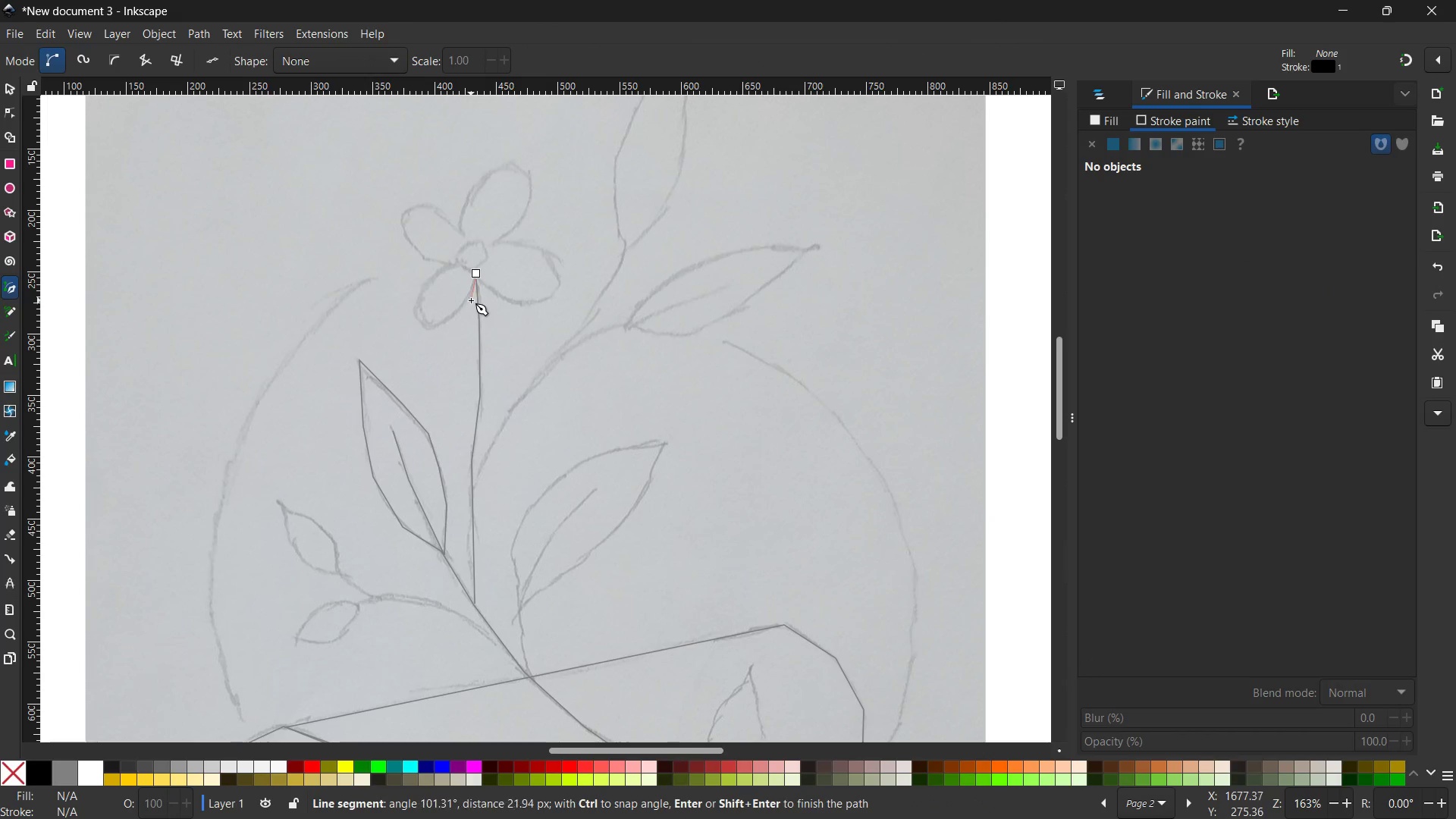 
left_click([469, 300])
 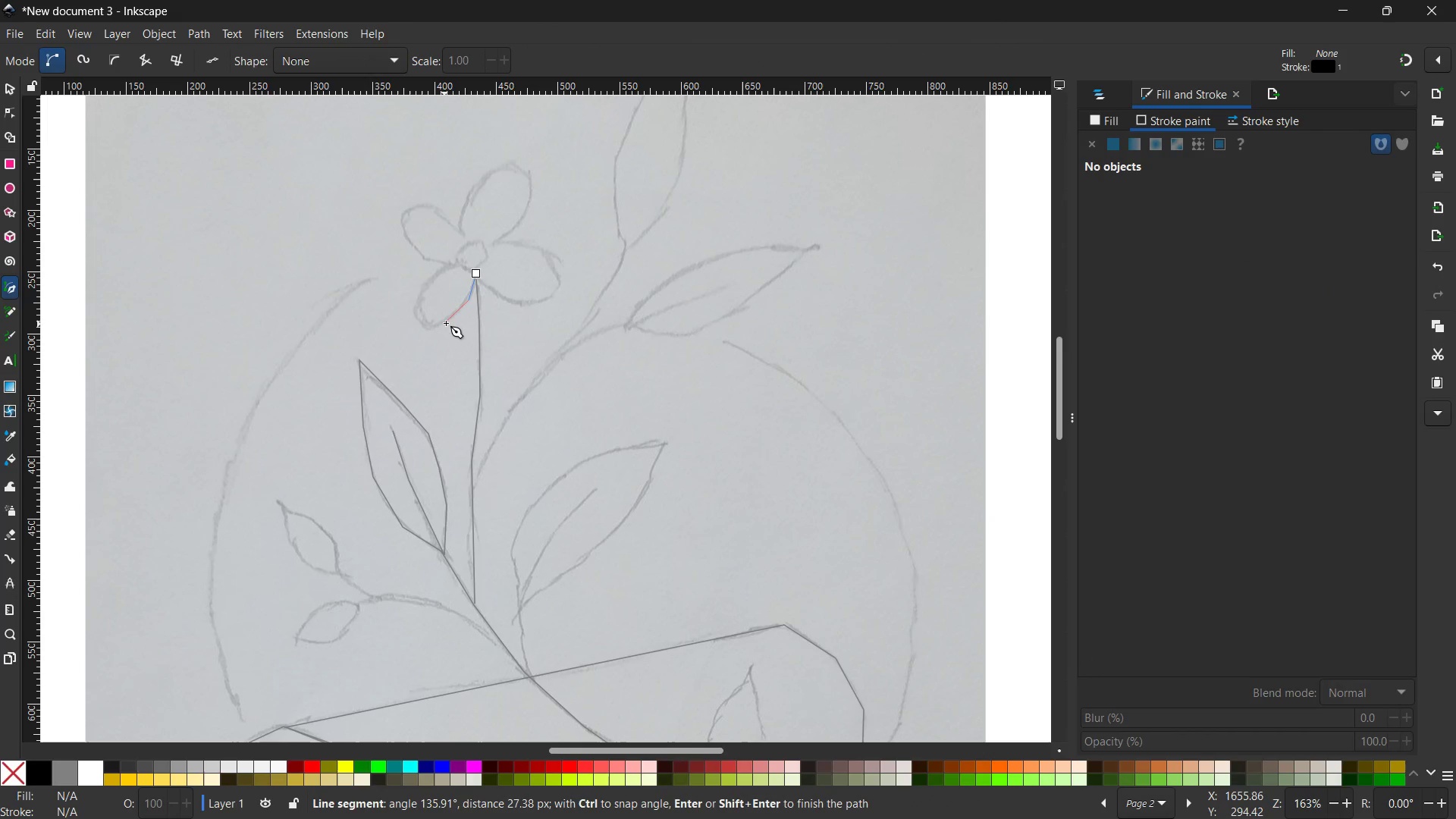 
left_click([446, 322])
 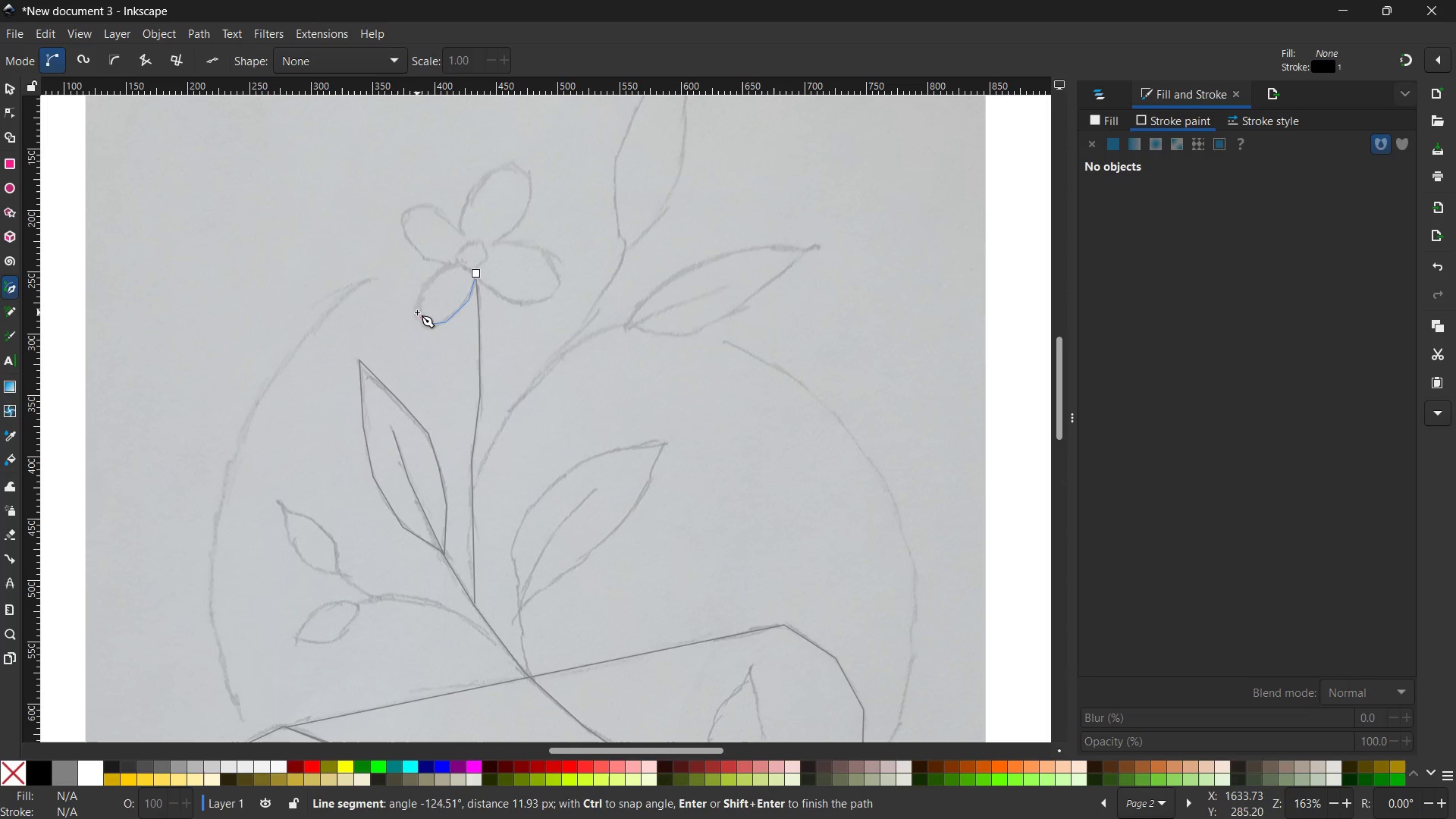 
left_click([416, 306])
 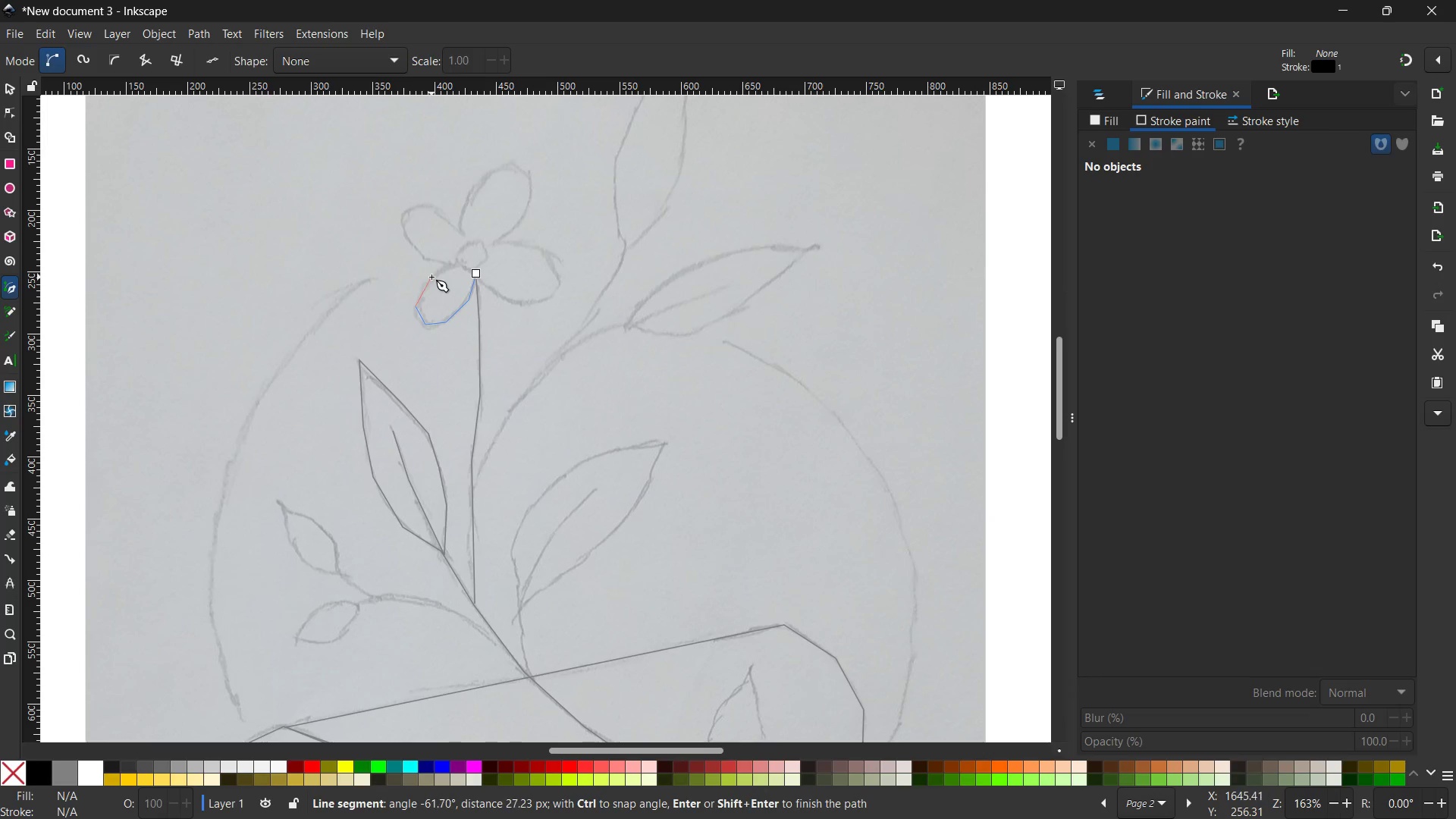 
left_click([431, 277])
 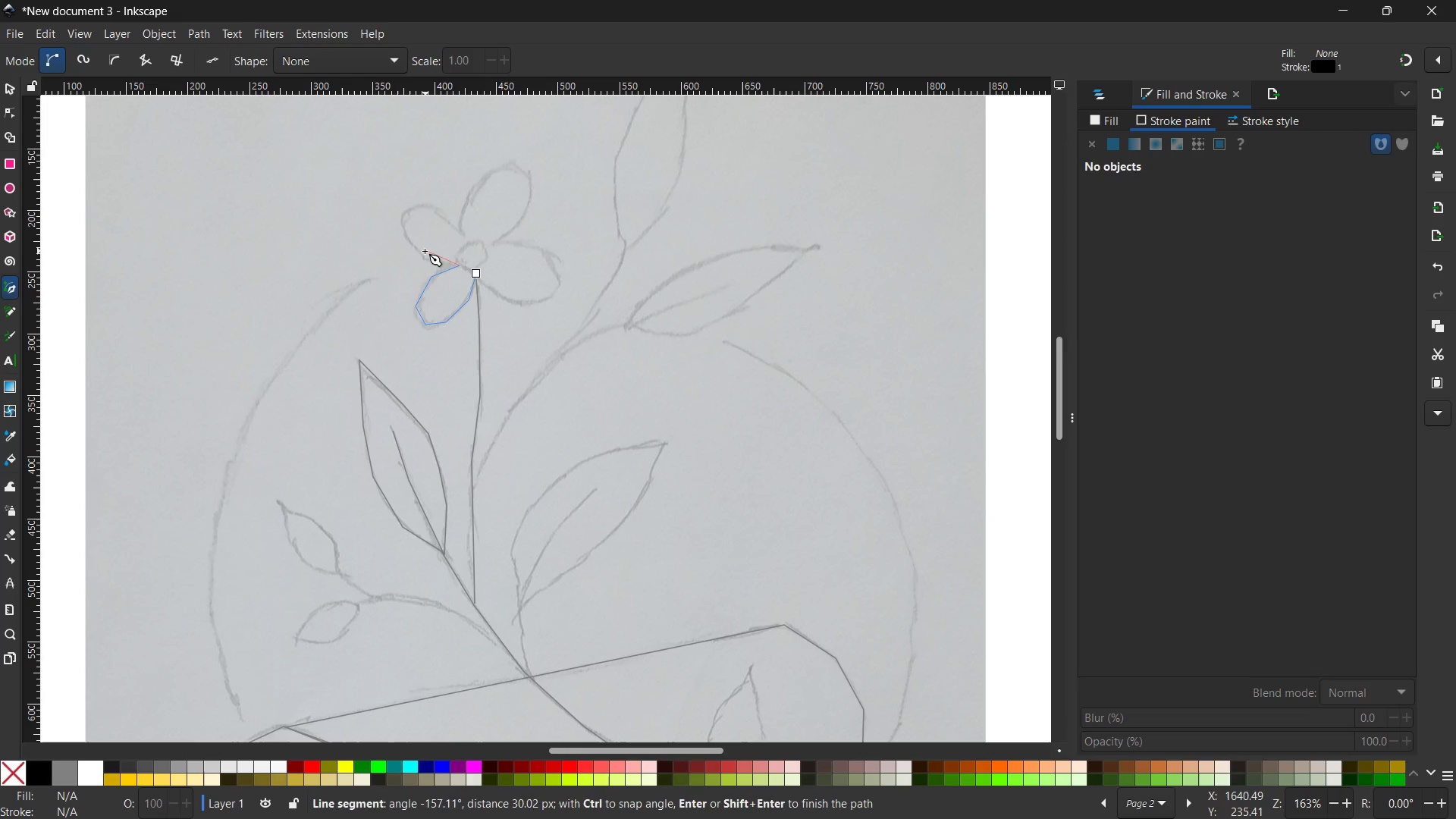 
left_click_drag(start_coordinate=[423, 259], to_coordinate=[419, 253])
 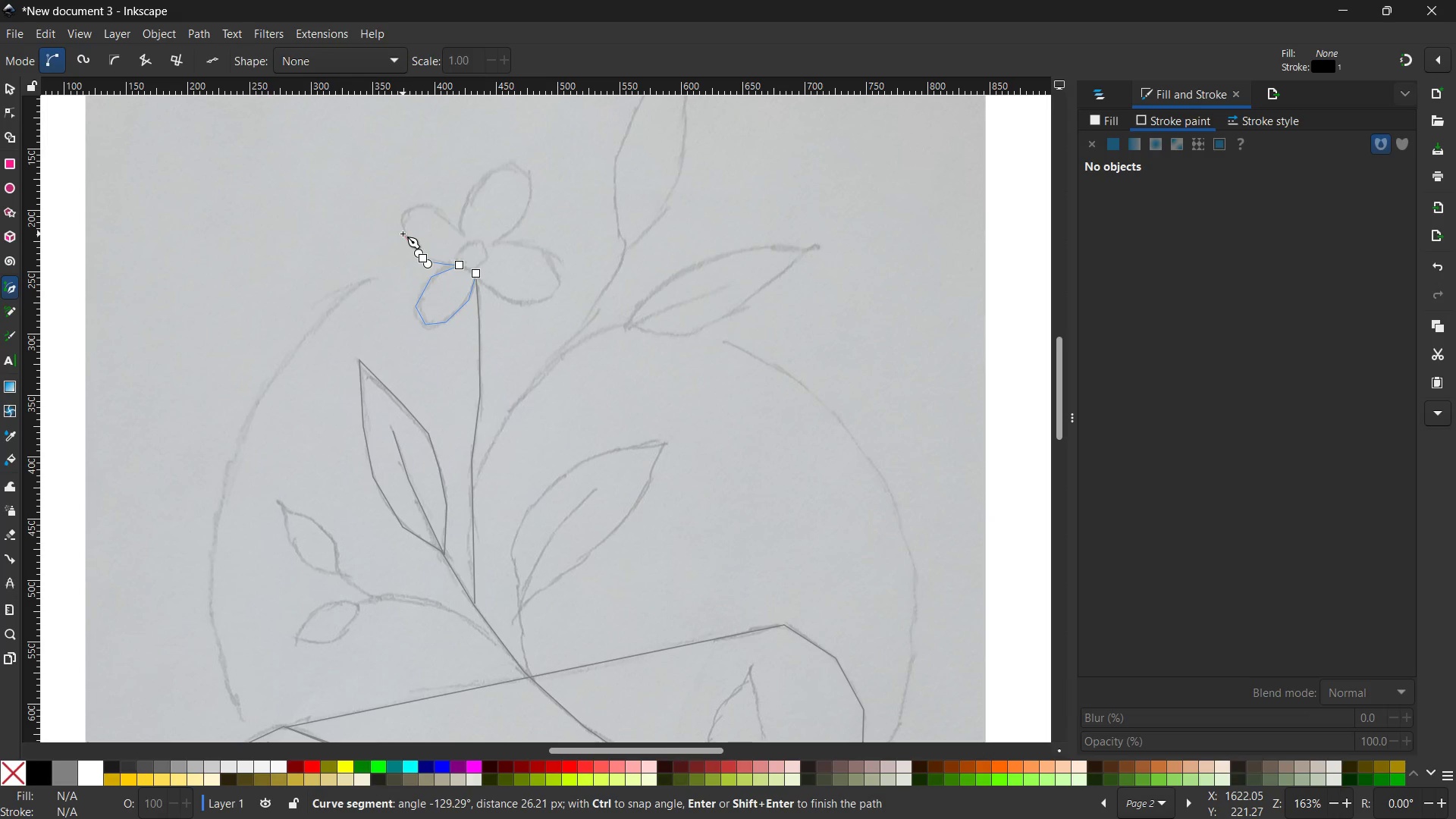 
double_click([403, 234])
 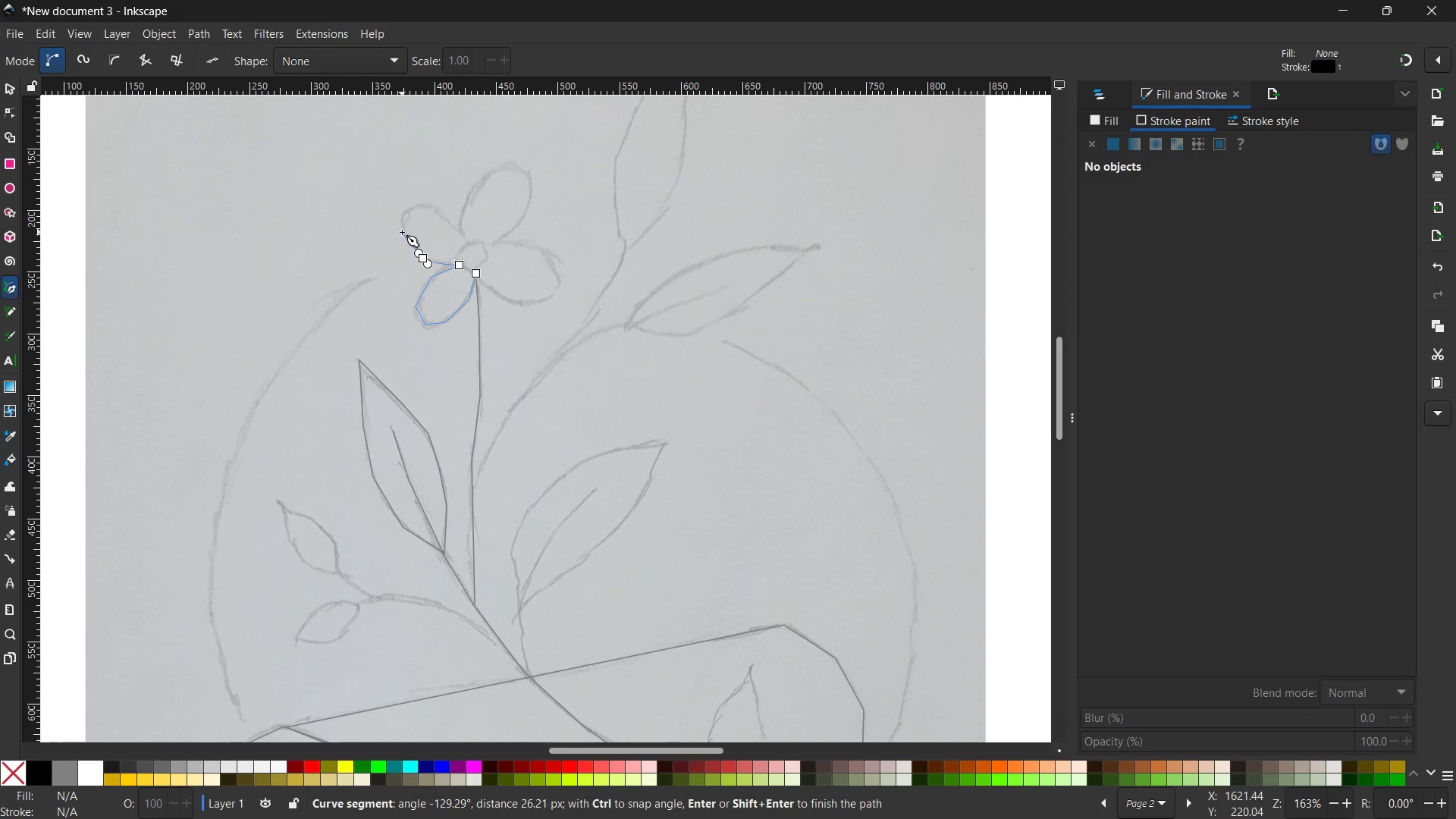 
key(Control+Z)
 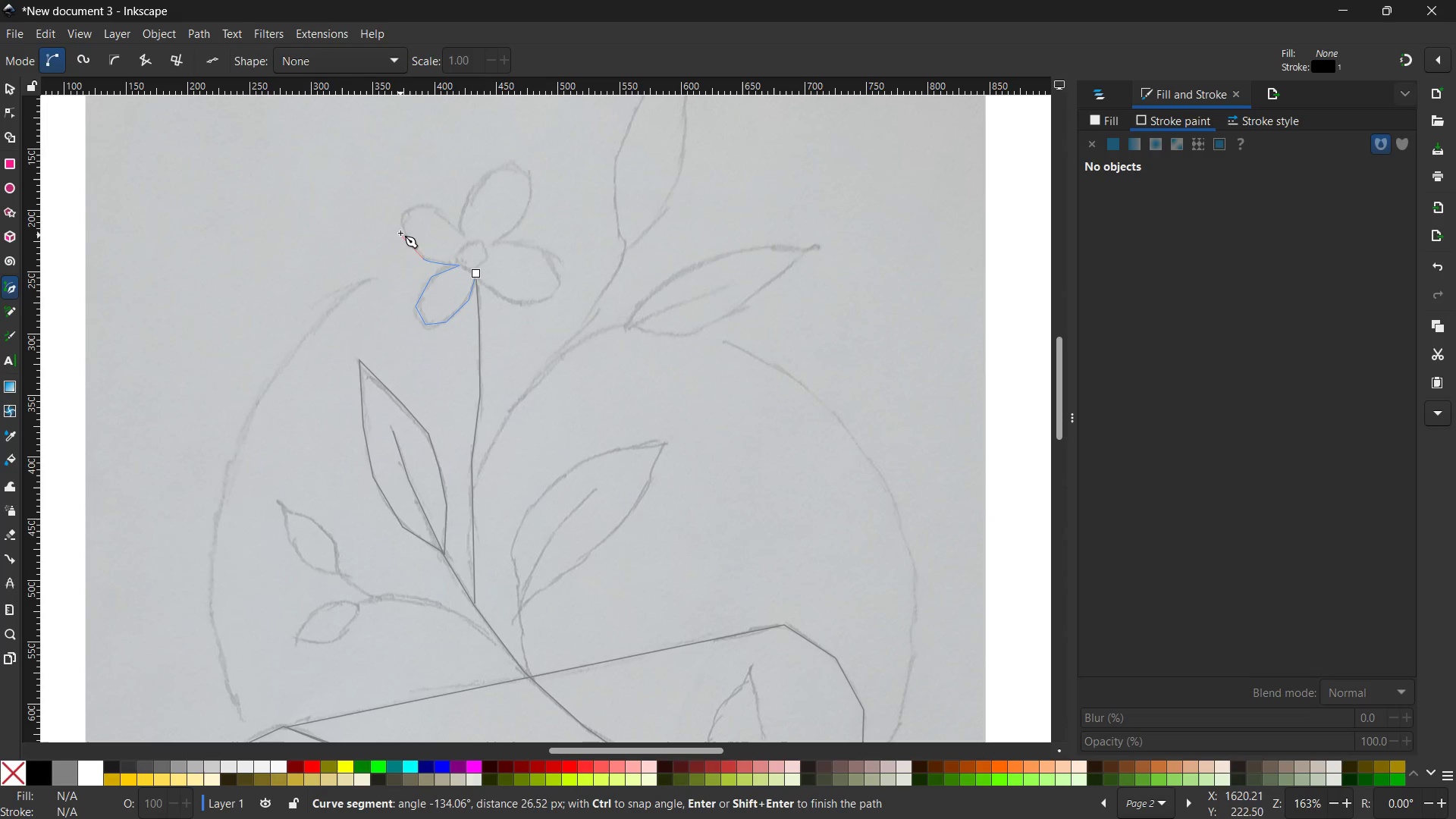 
left_click([405, 224])
 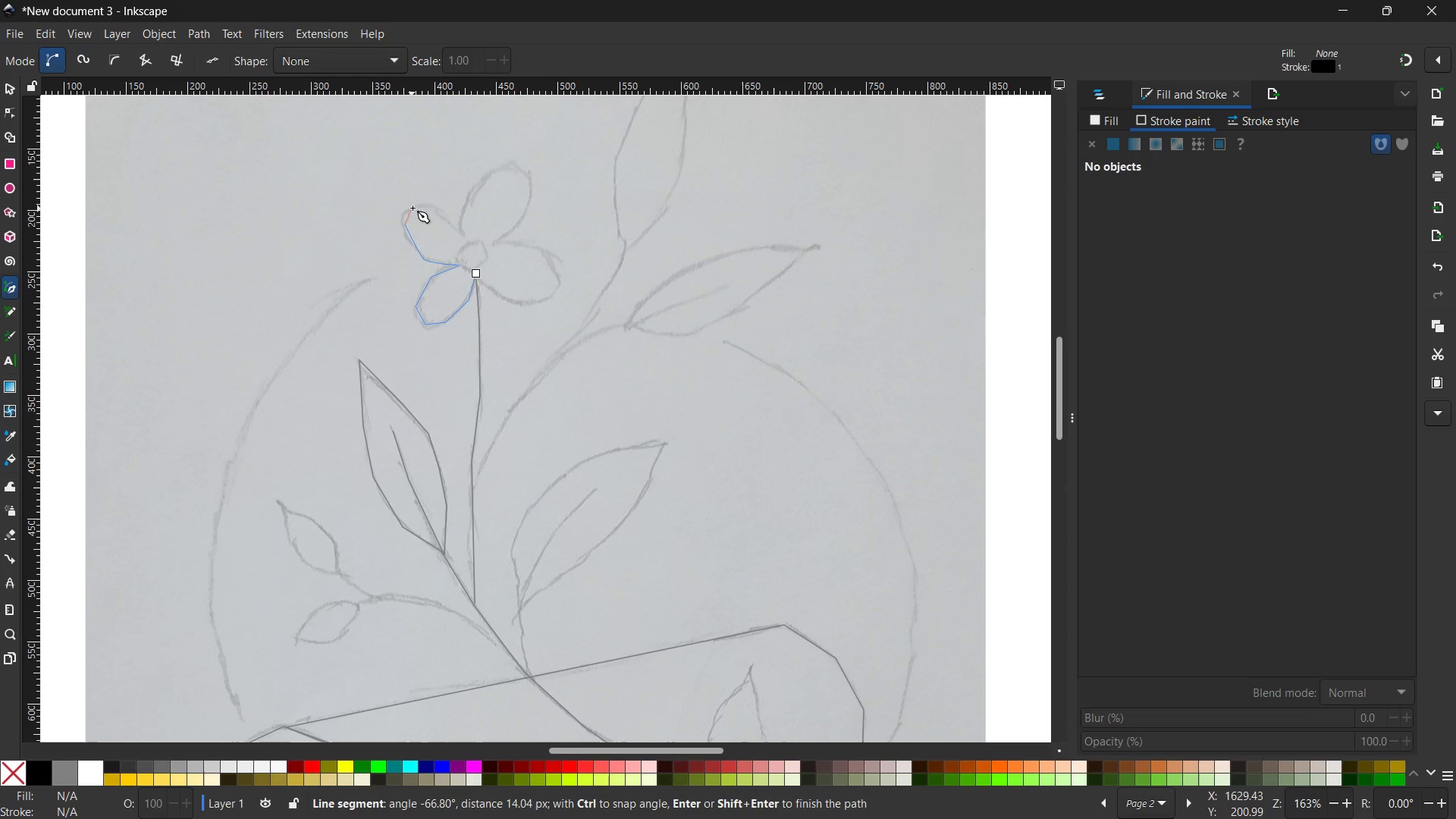 
double_click([413, 208])
 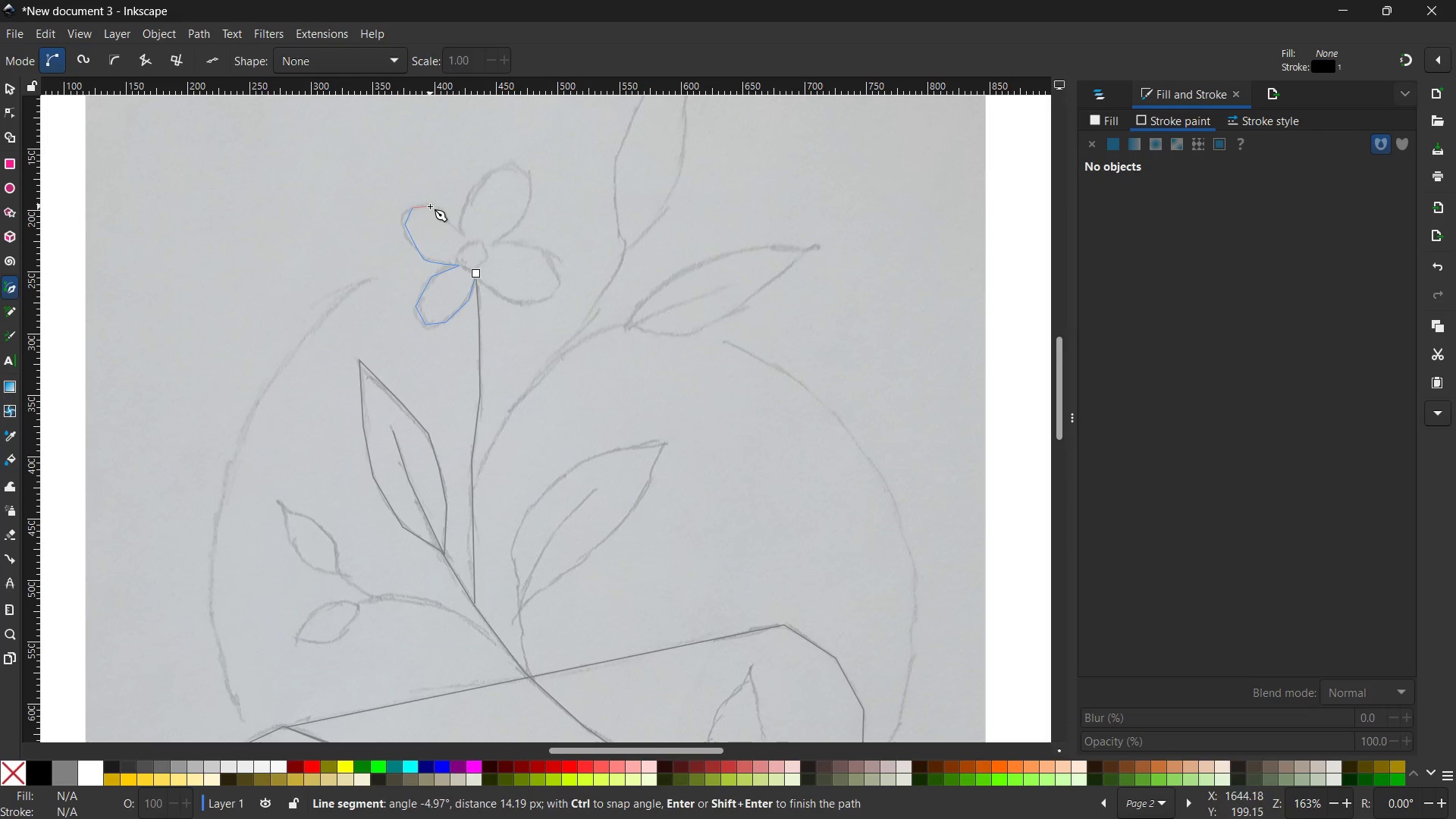 
left_click([430, 204])
 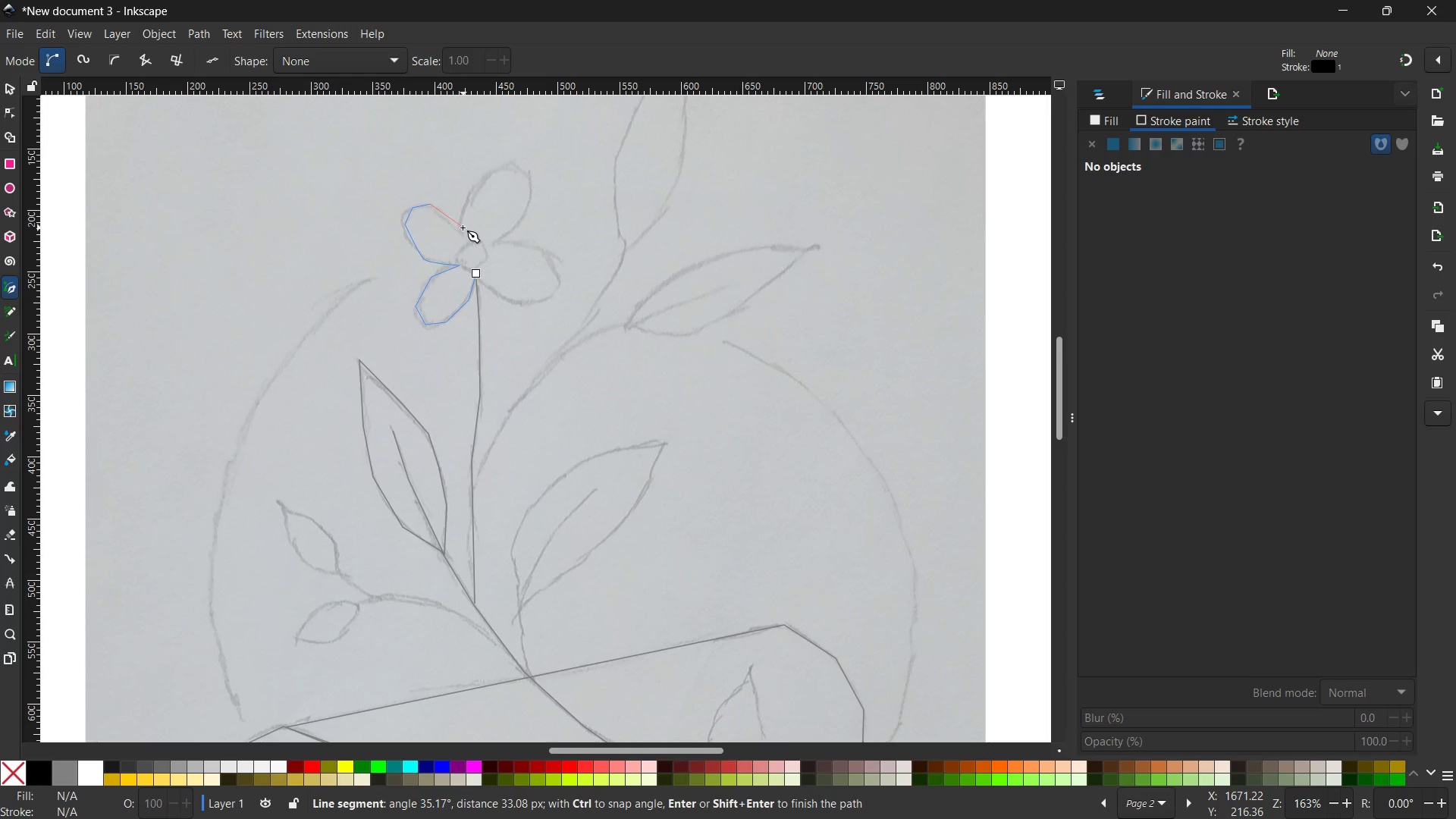 
left_click([462, 231])
 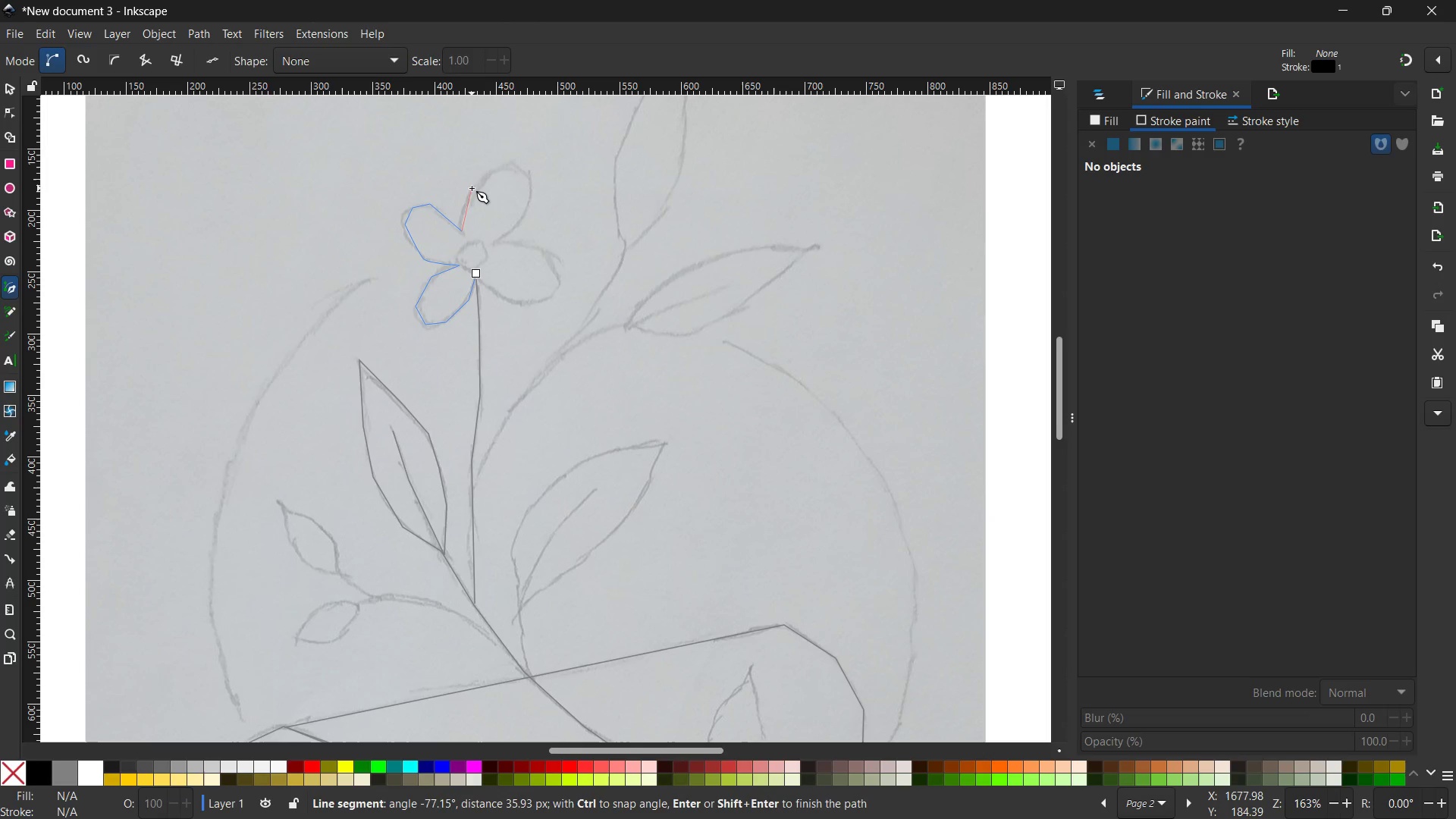 
double_click([472, 188])
 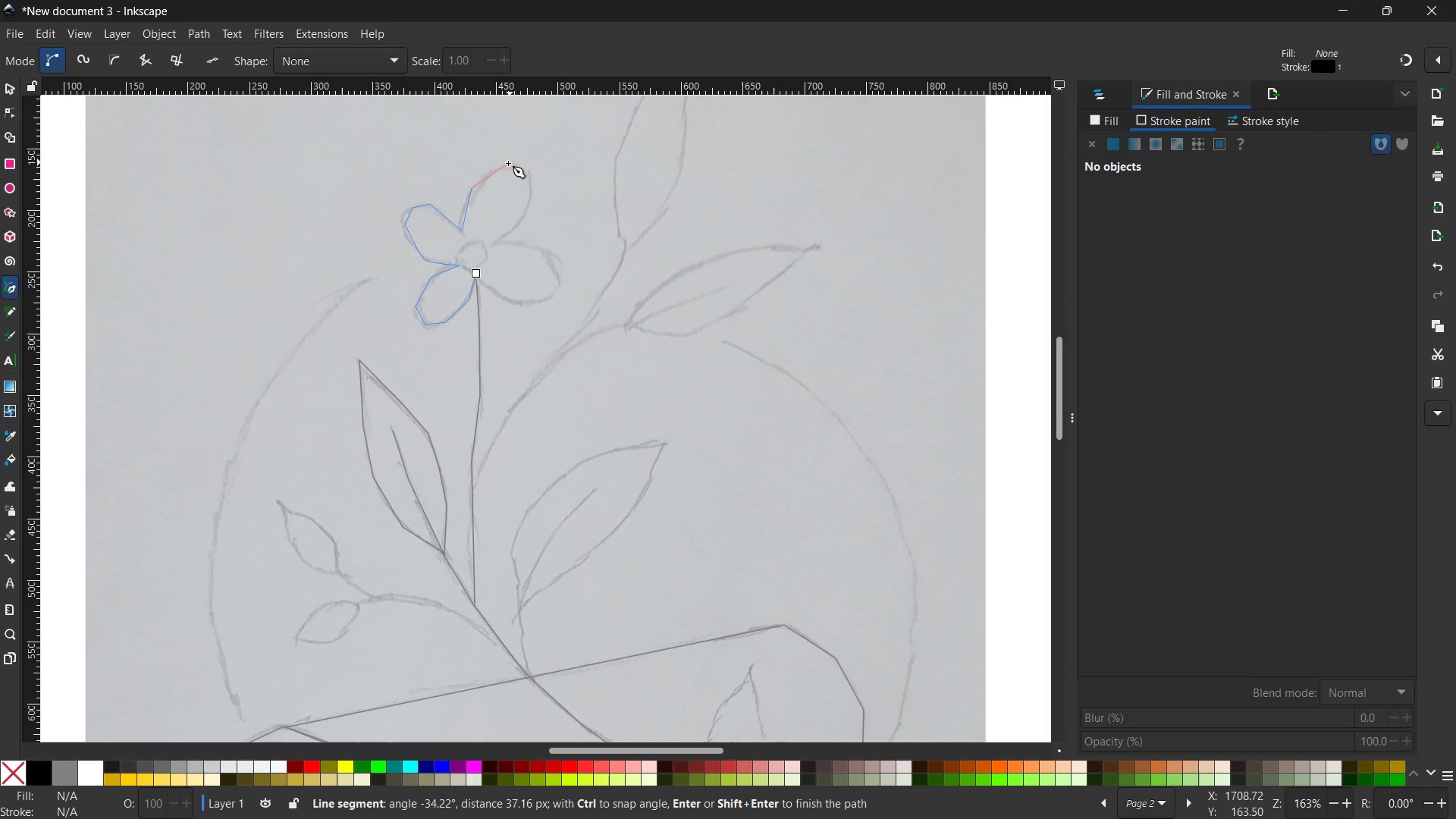 
left_click([508, 163])
 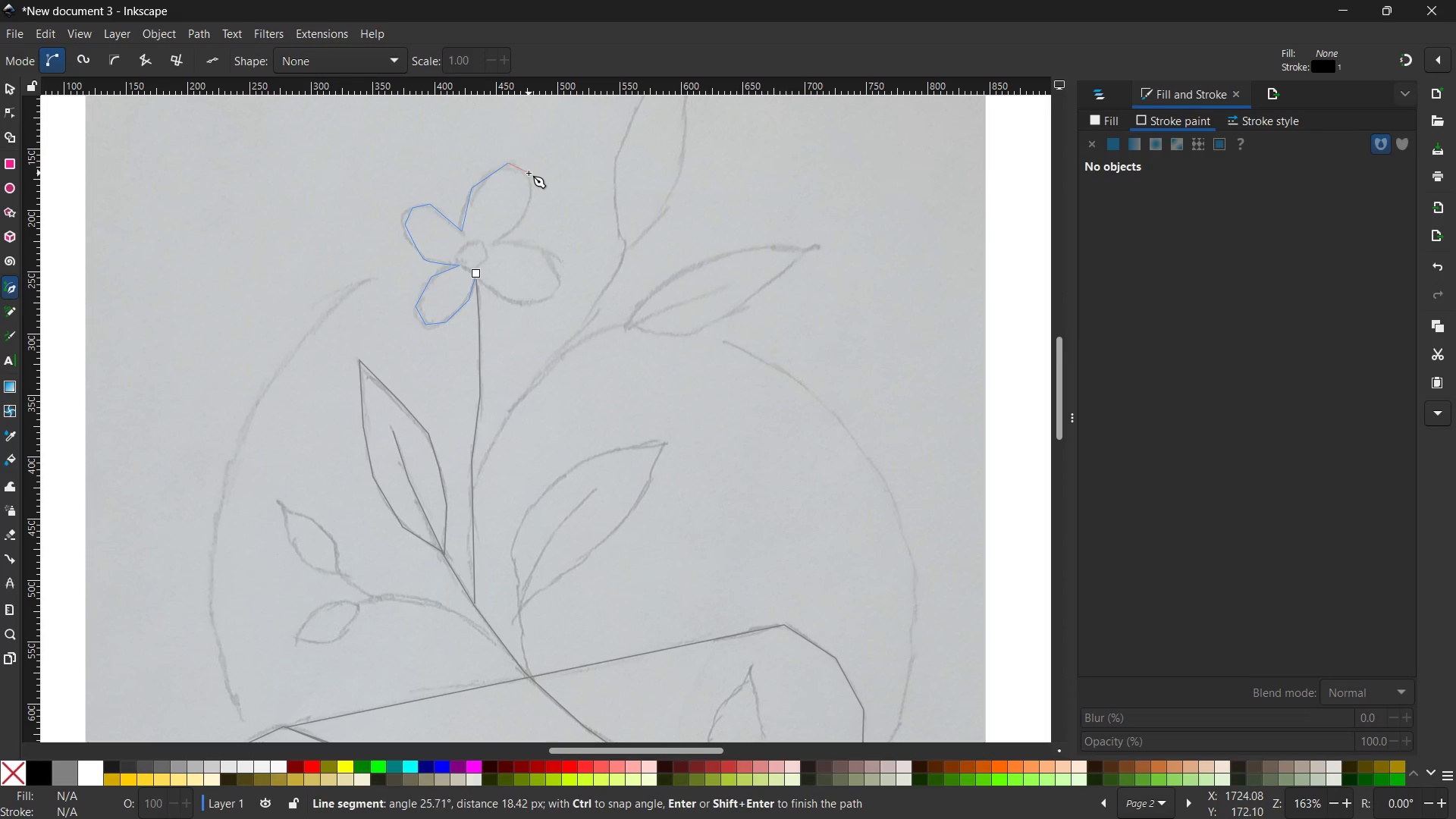 
left_click([529, 173])
 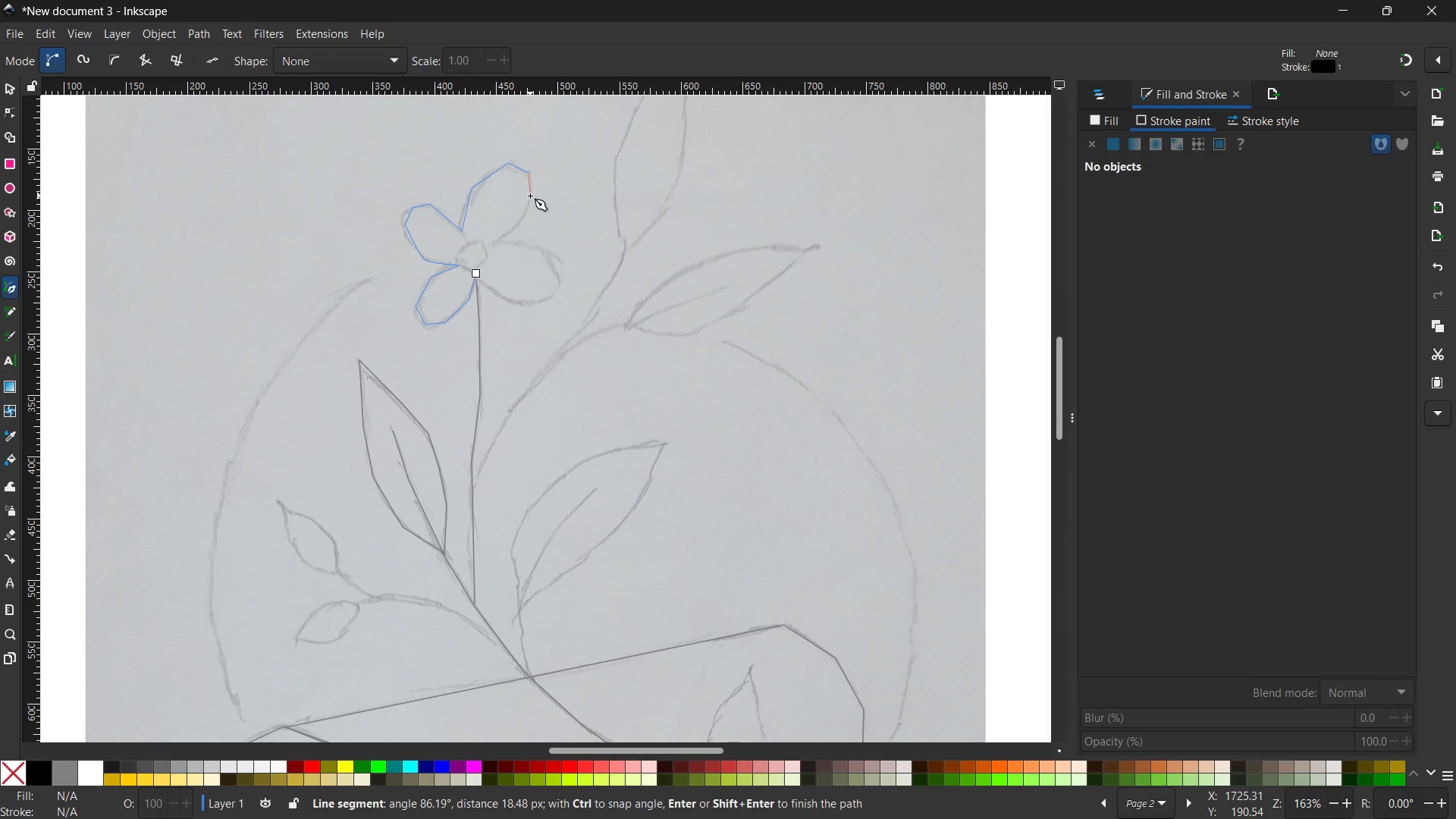 
left_click([531, 197])
 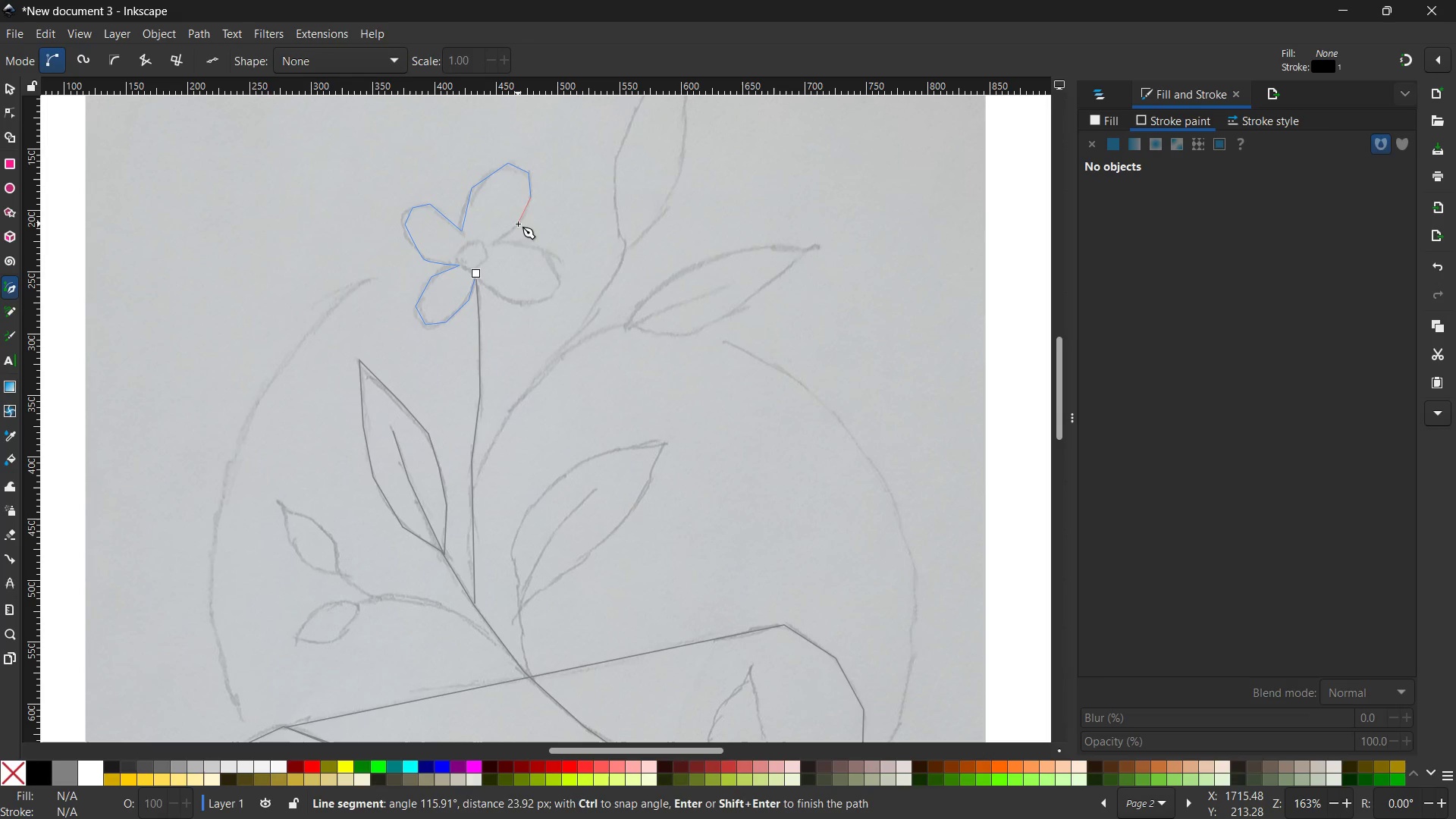 
left_click([518, 224])
 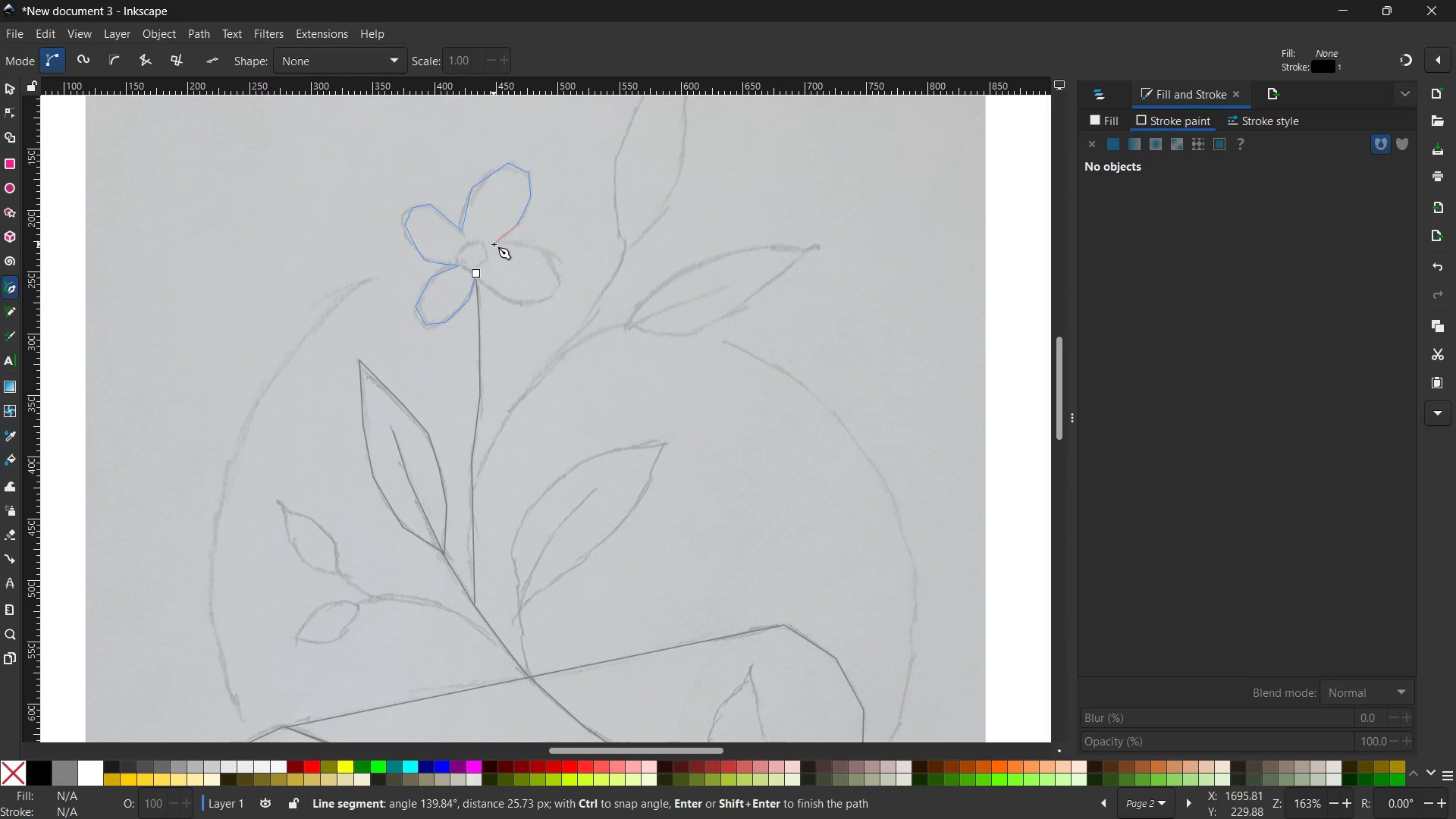 
left_click([494, 244])
 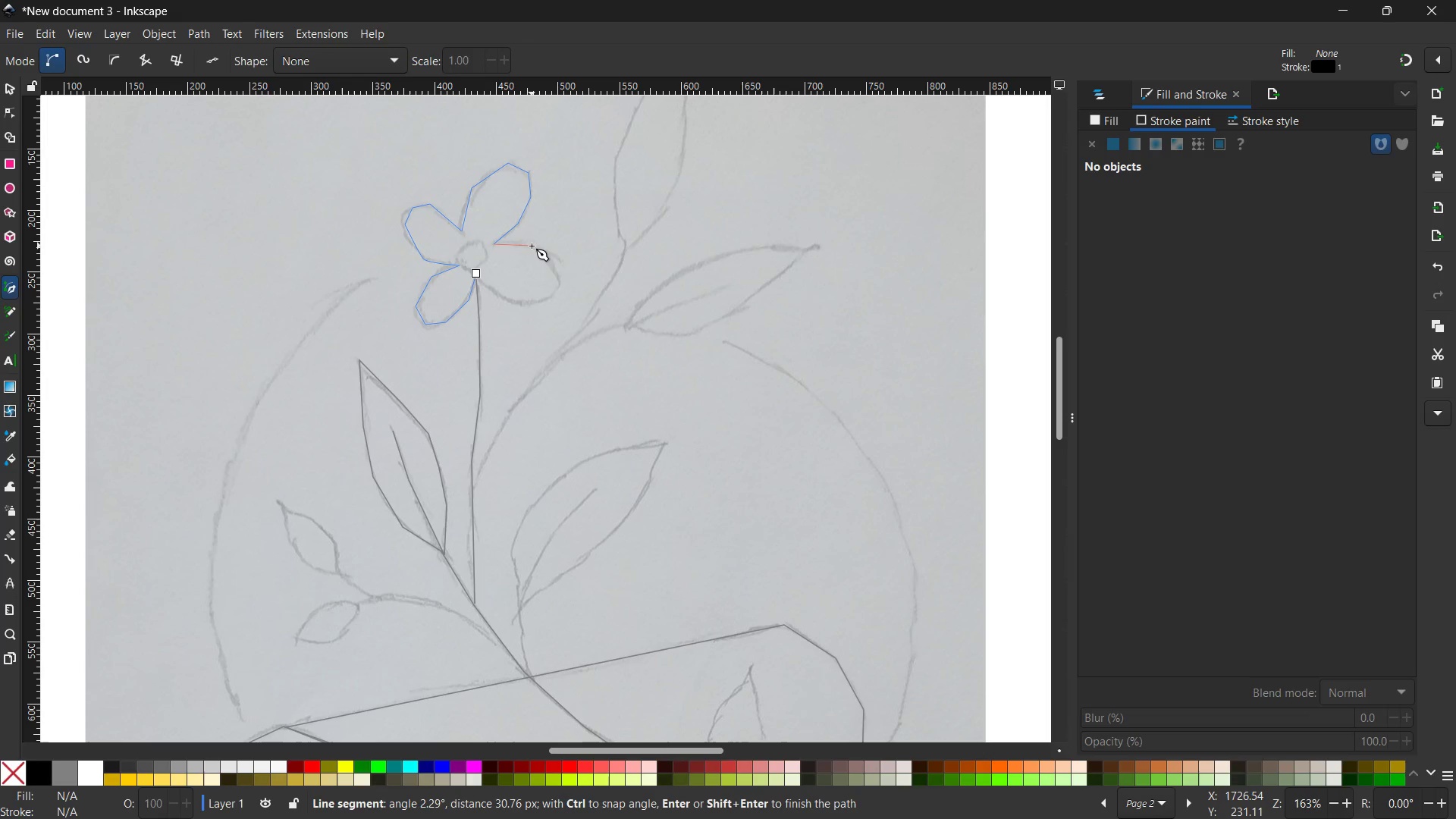 
left_click([532, 246])
 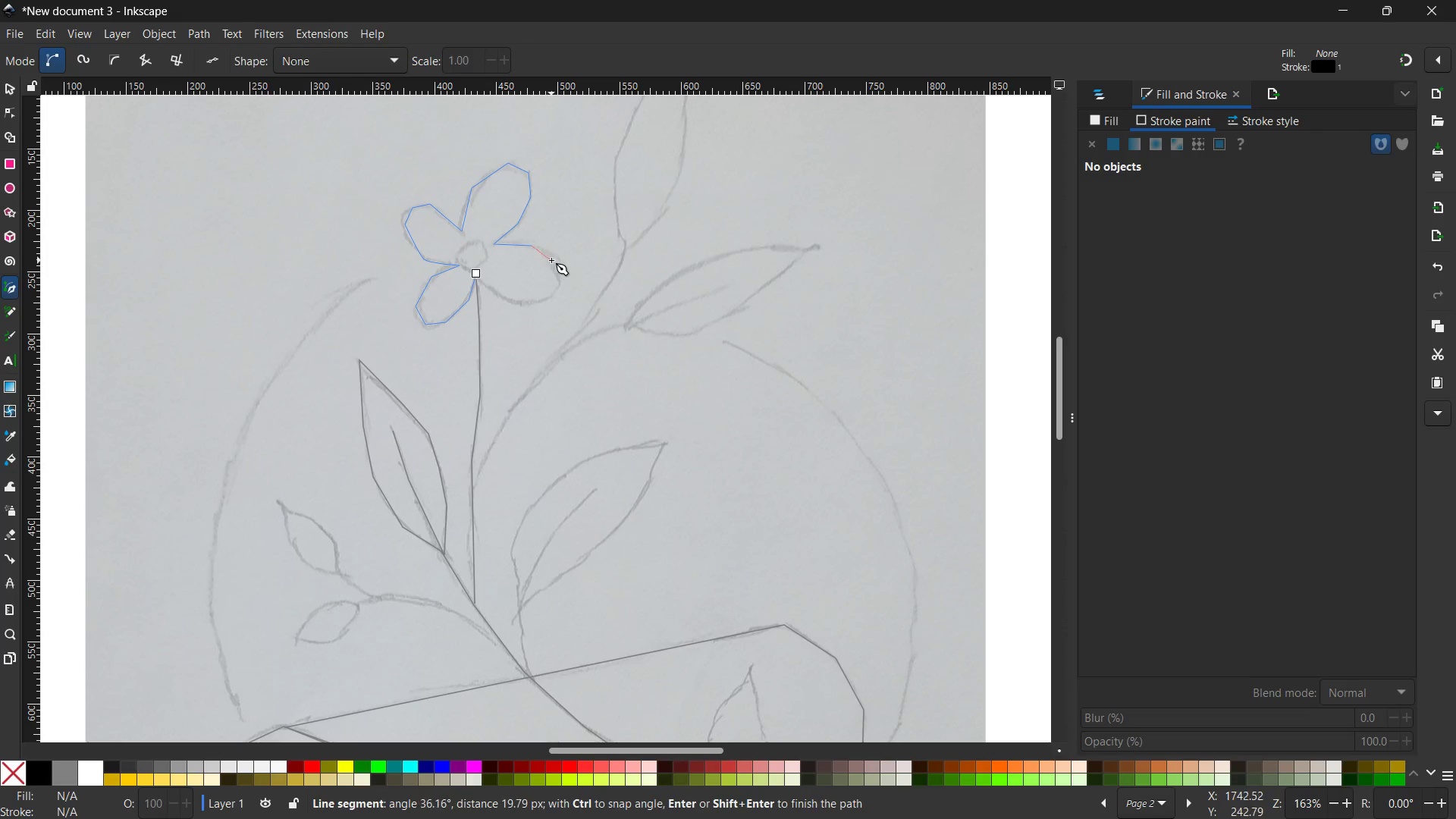 
left_click([551, 260])
 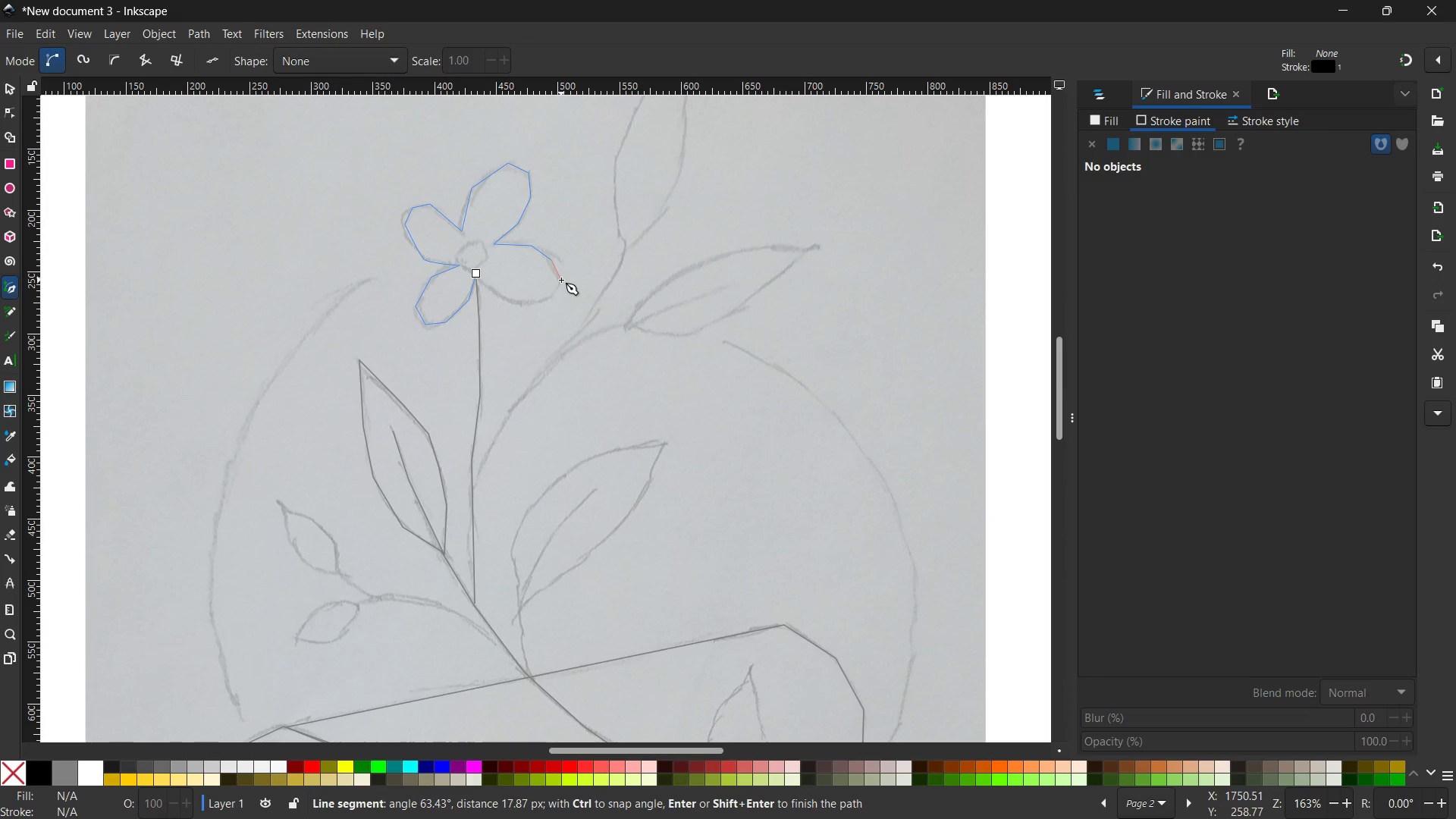 
left_click([560, 283])
 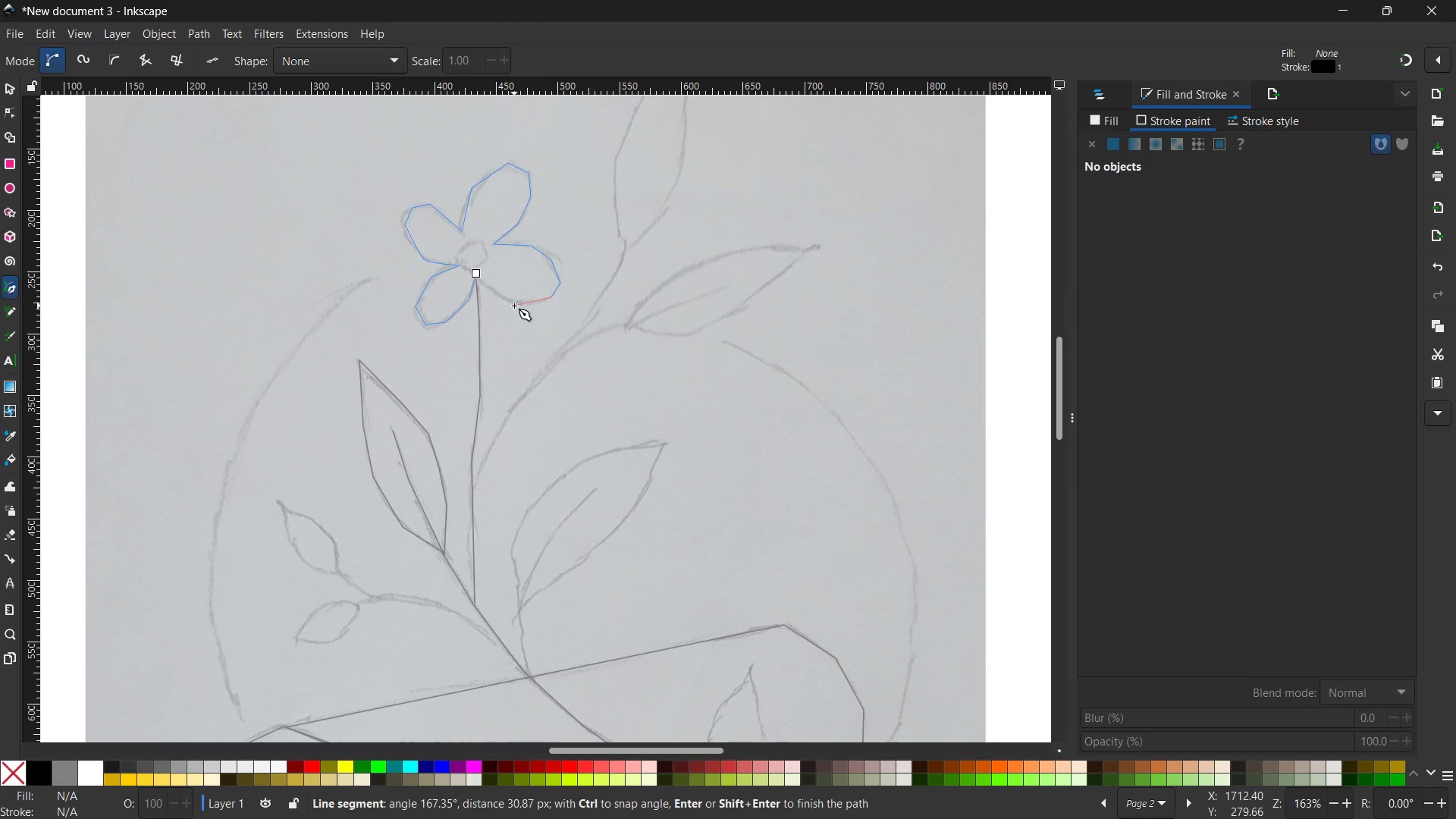 
left_click([519, 303])
 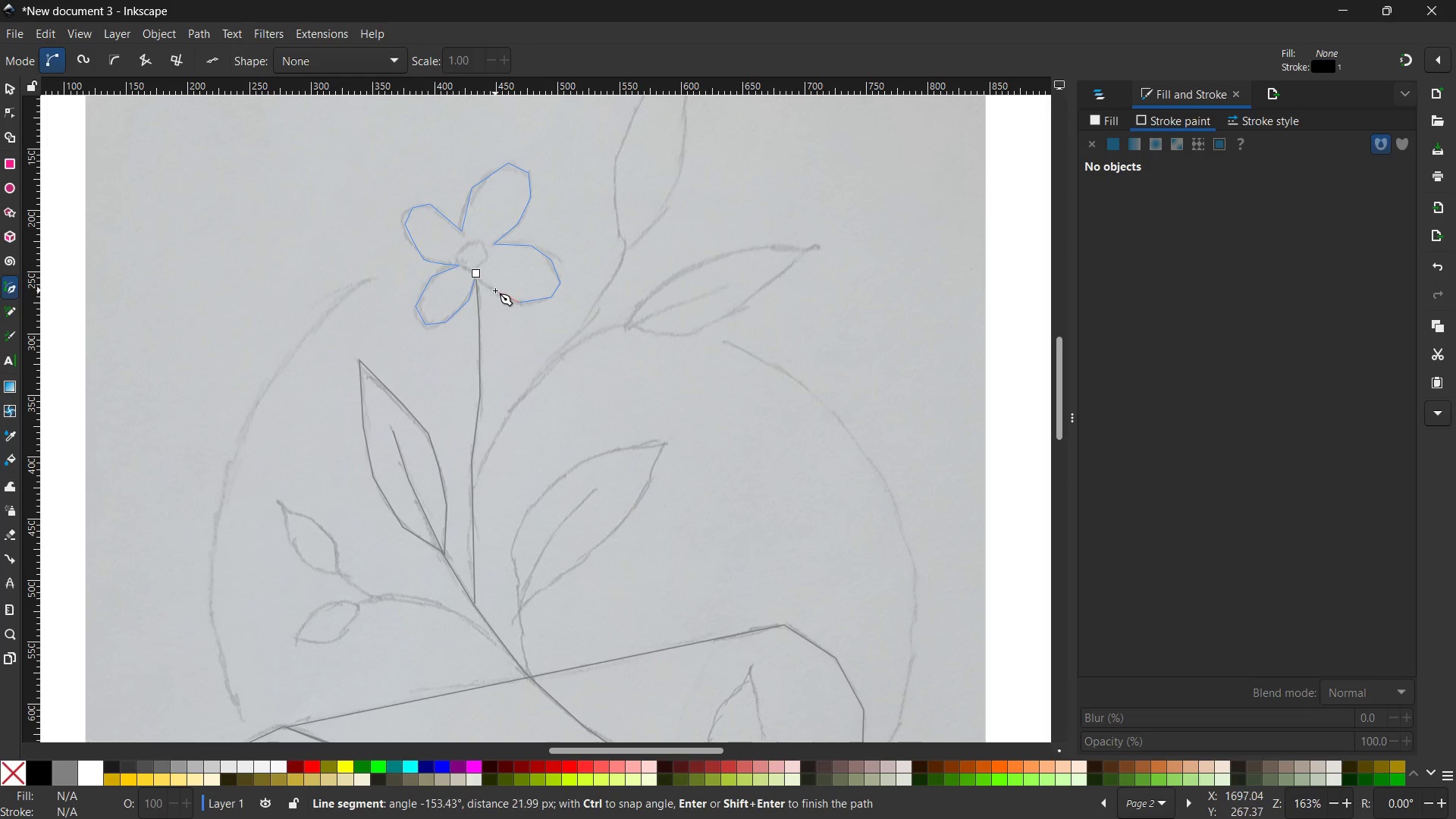 
left_click([495, 290])
 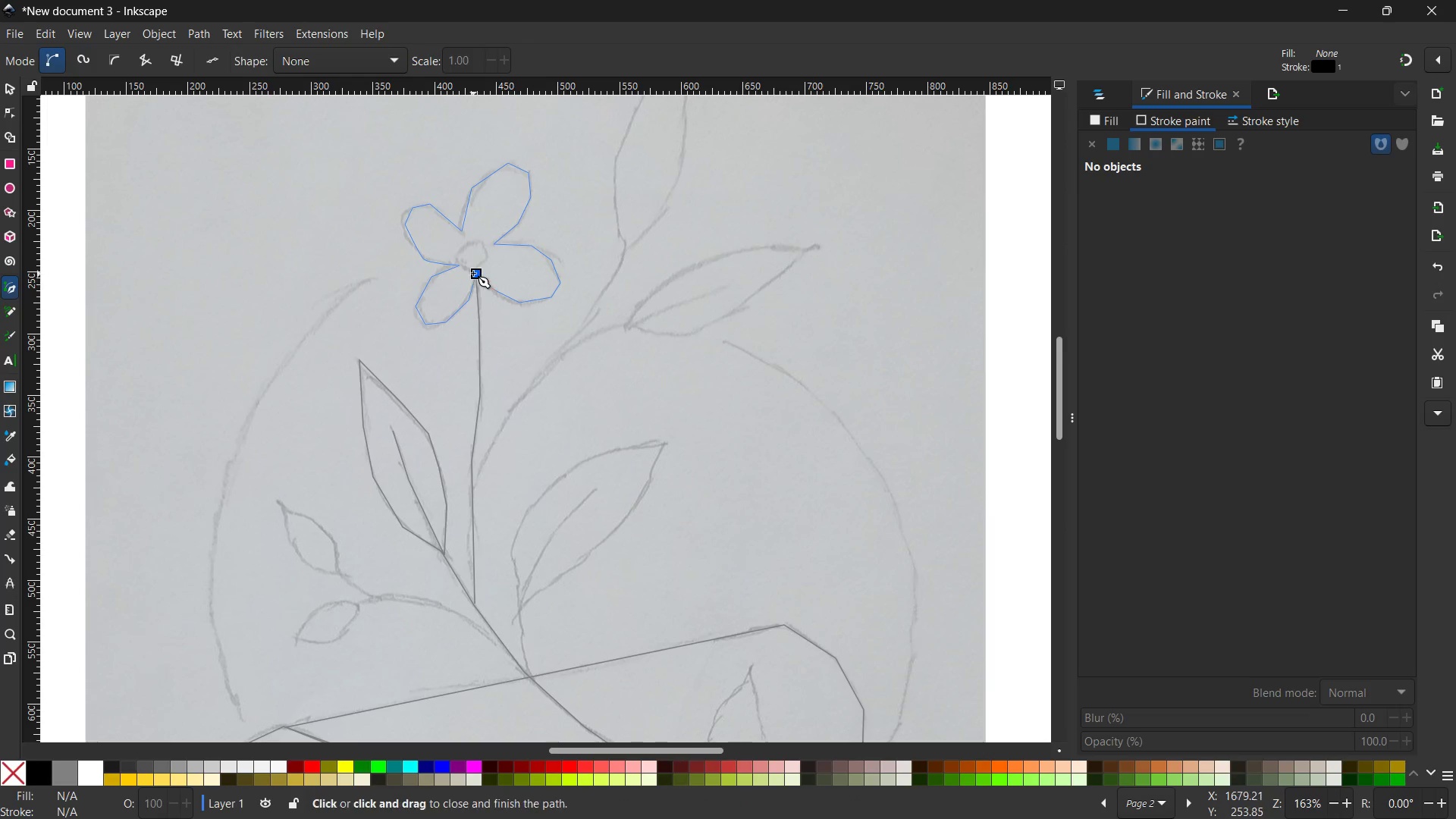 
left_click([473, 273])
 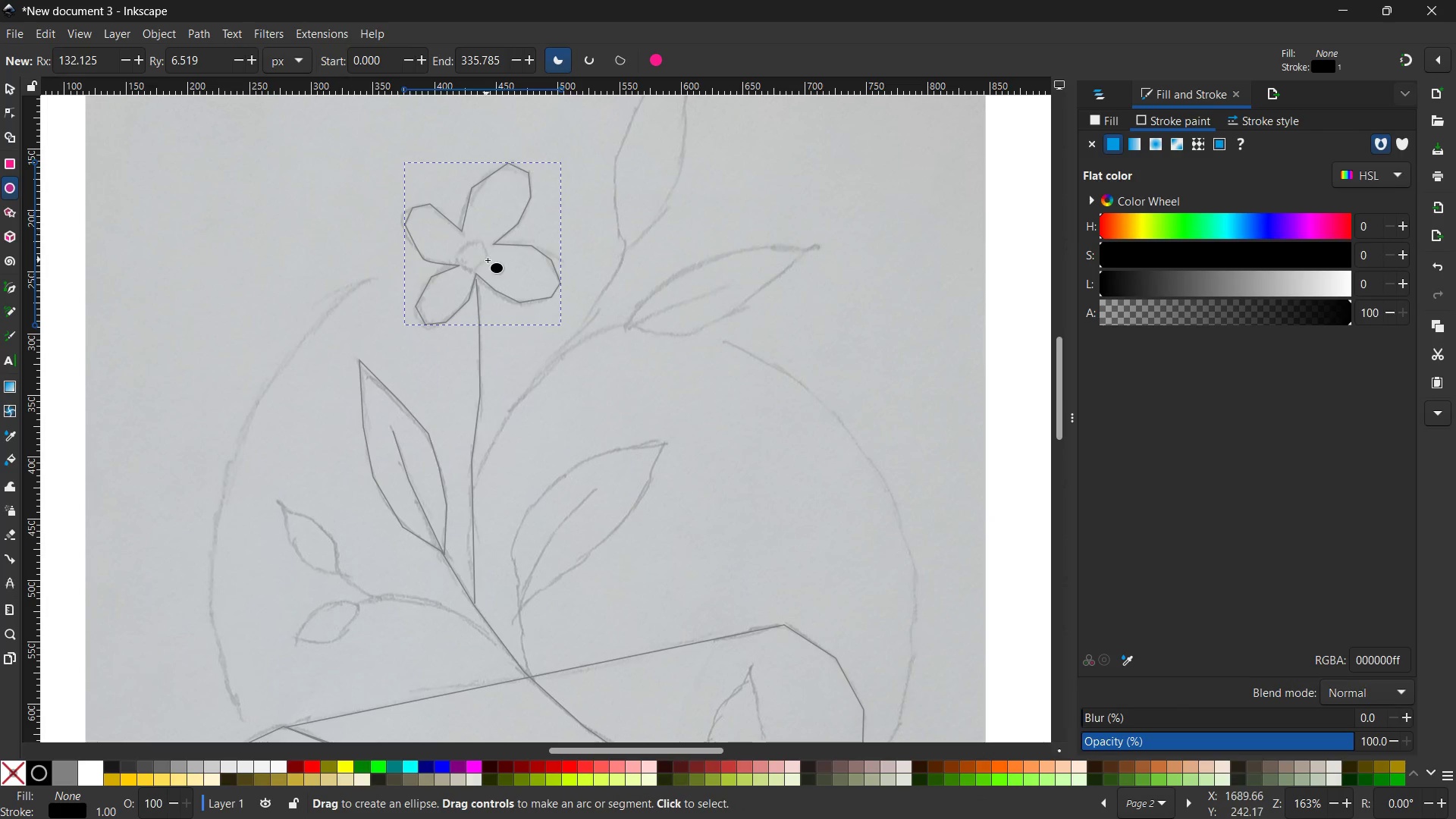 
left_click_drag(start_coordinate=[460, 247], to_coordinate=[493, 305])
 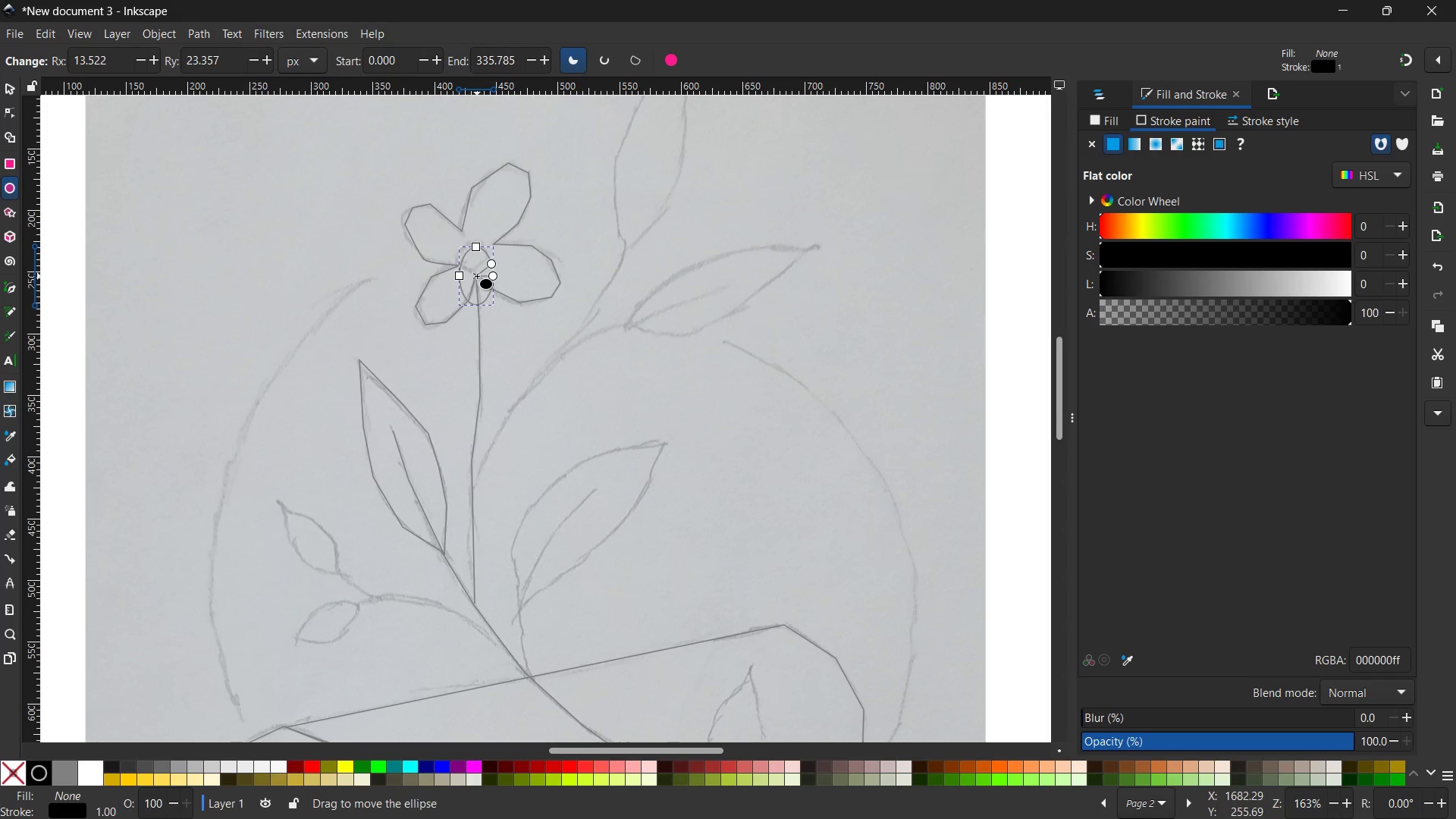 
left_click([477, 276])
 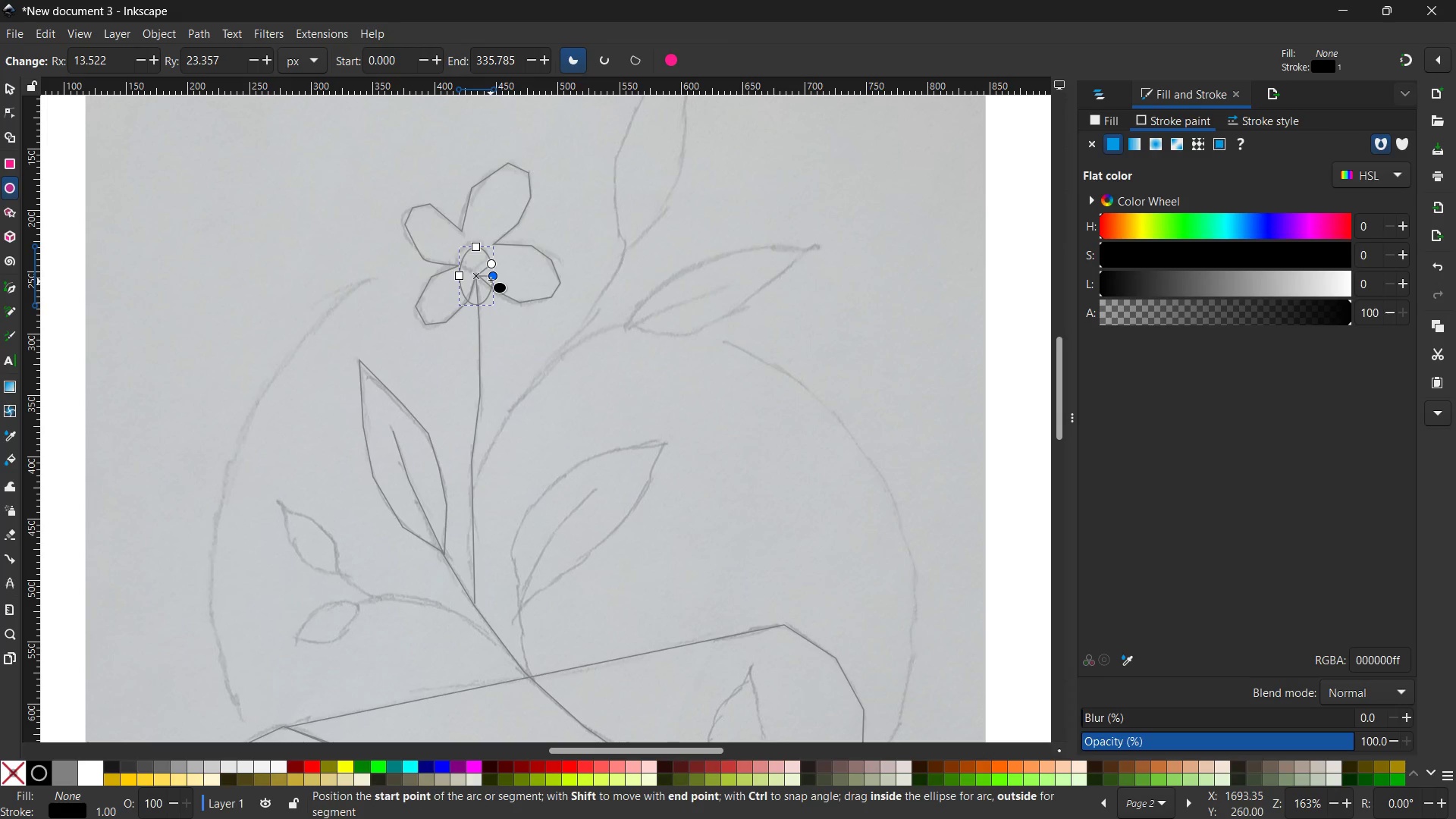 
left_click([493, 276])
 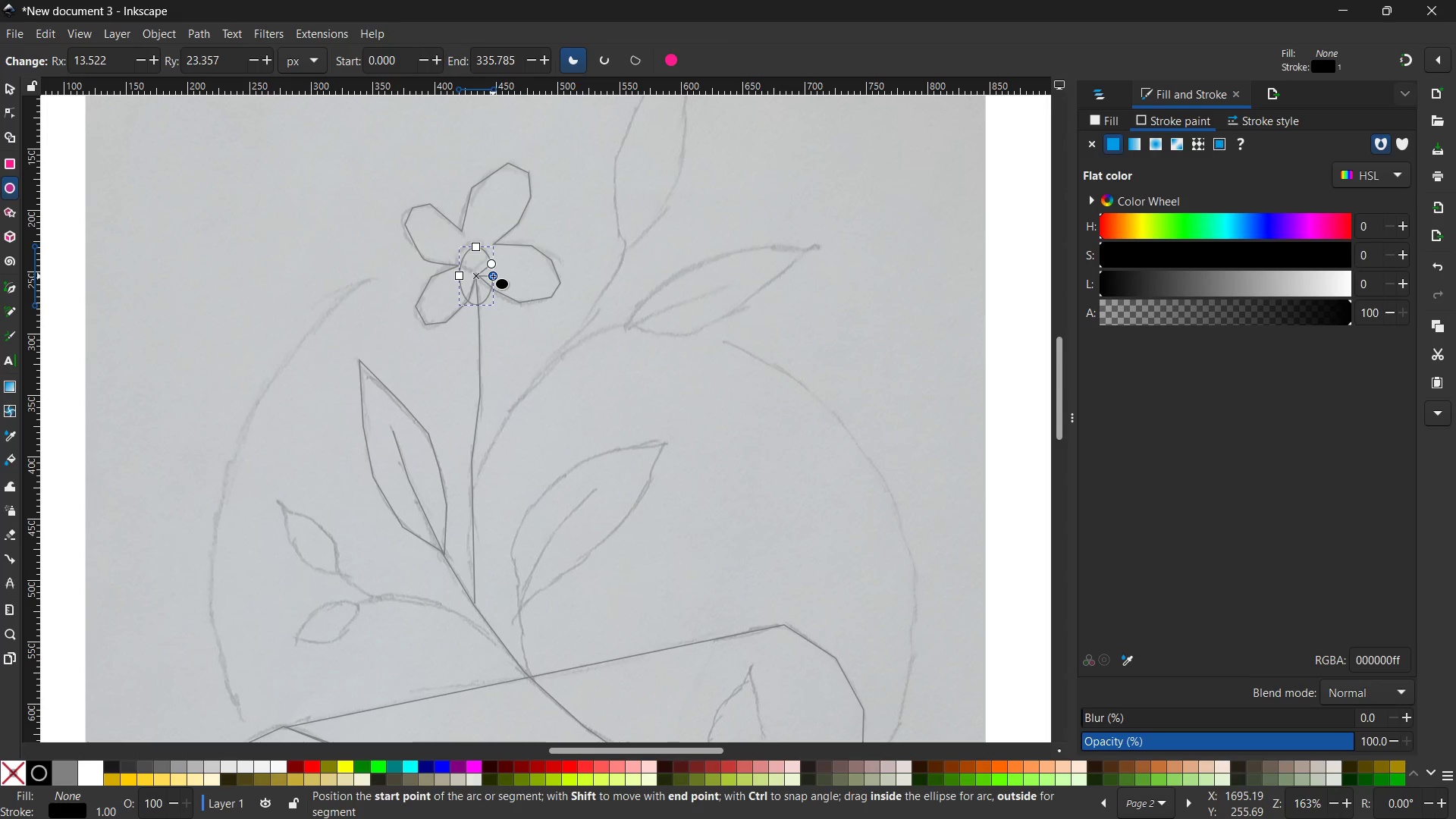 
key(Backspace)
 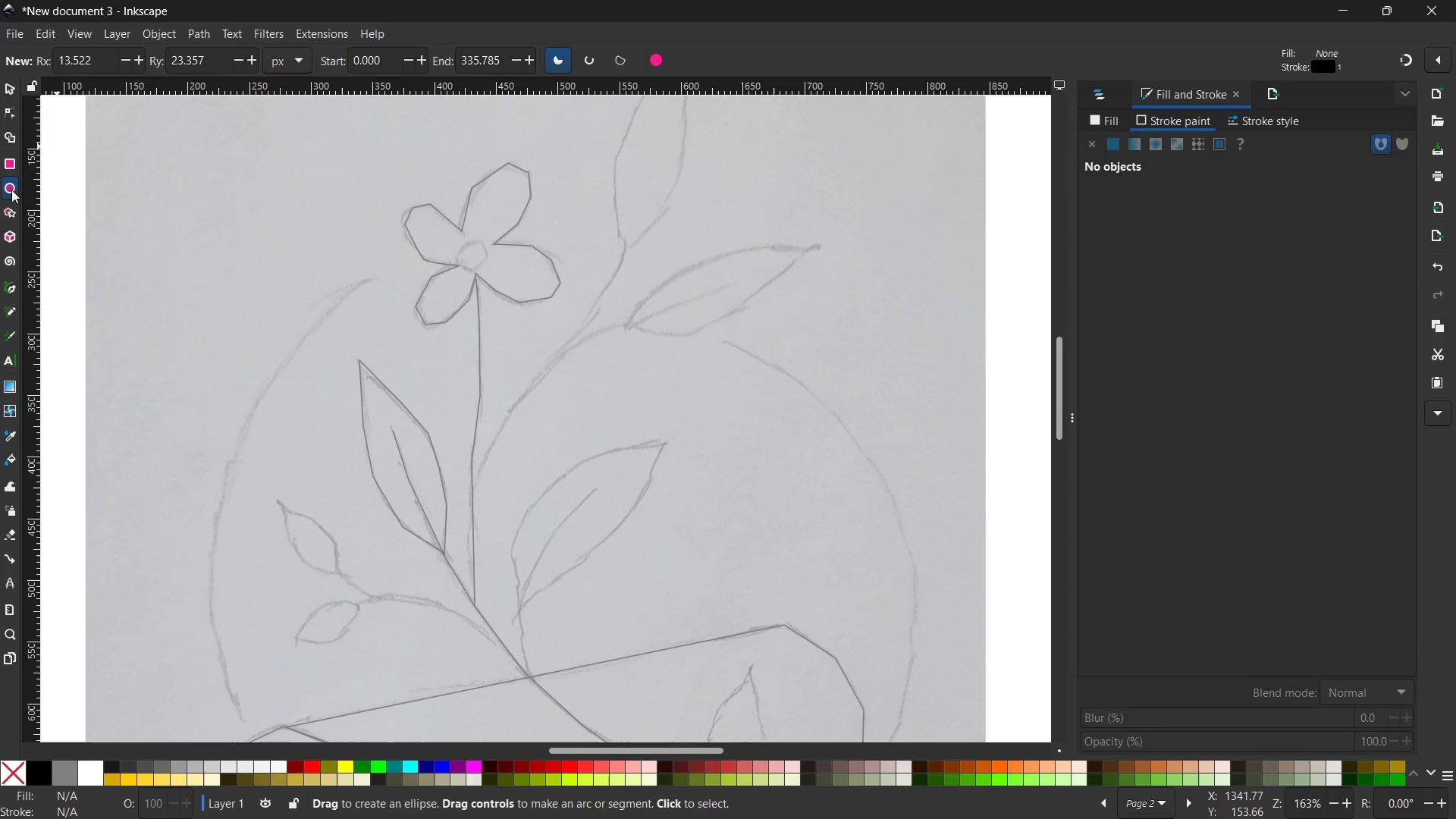 
right_click([11, 189])
 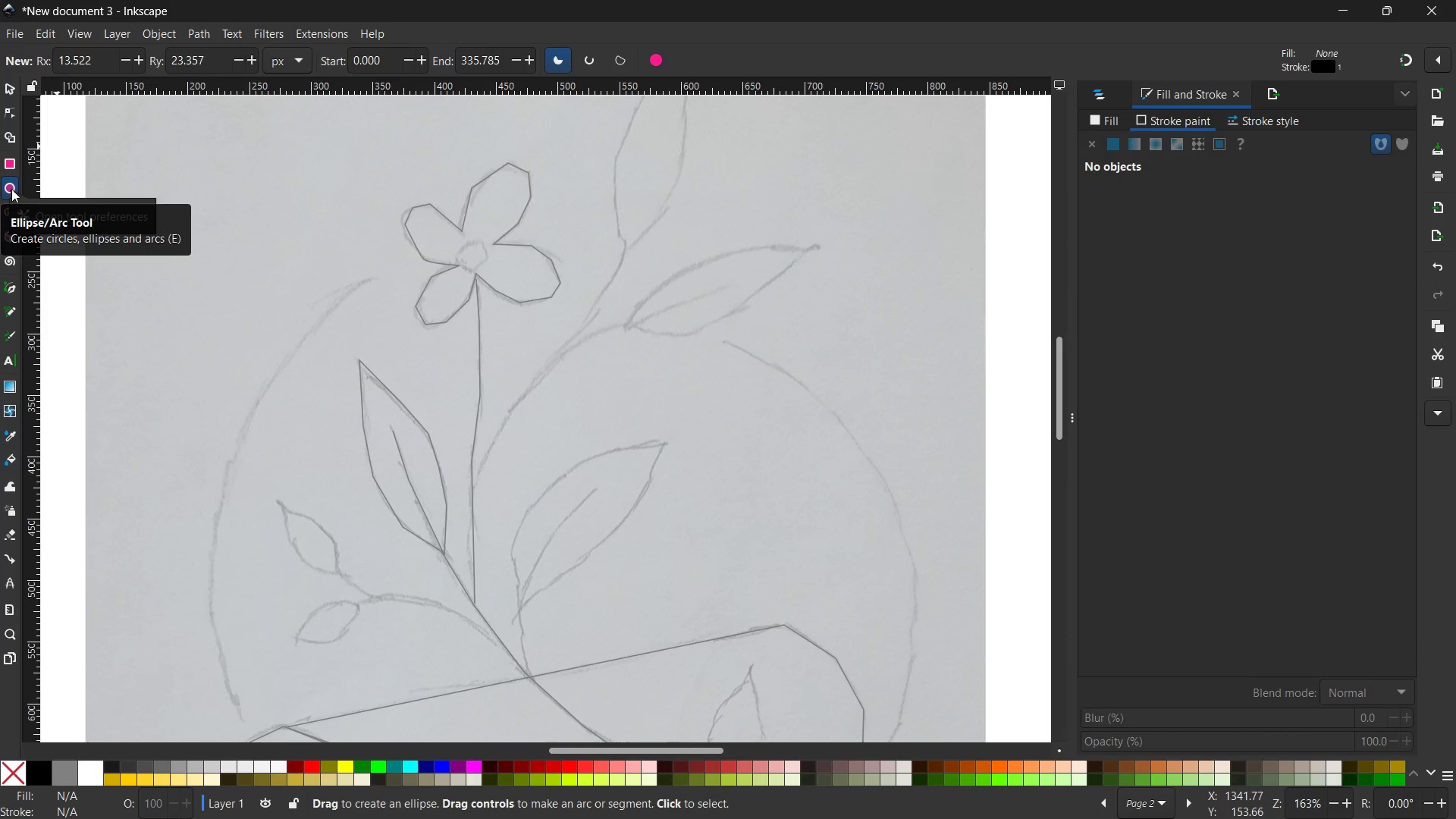 
left_click([11, 189])
 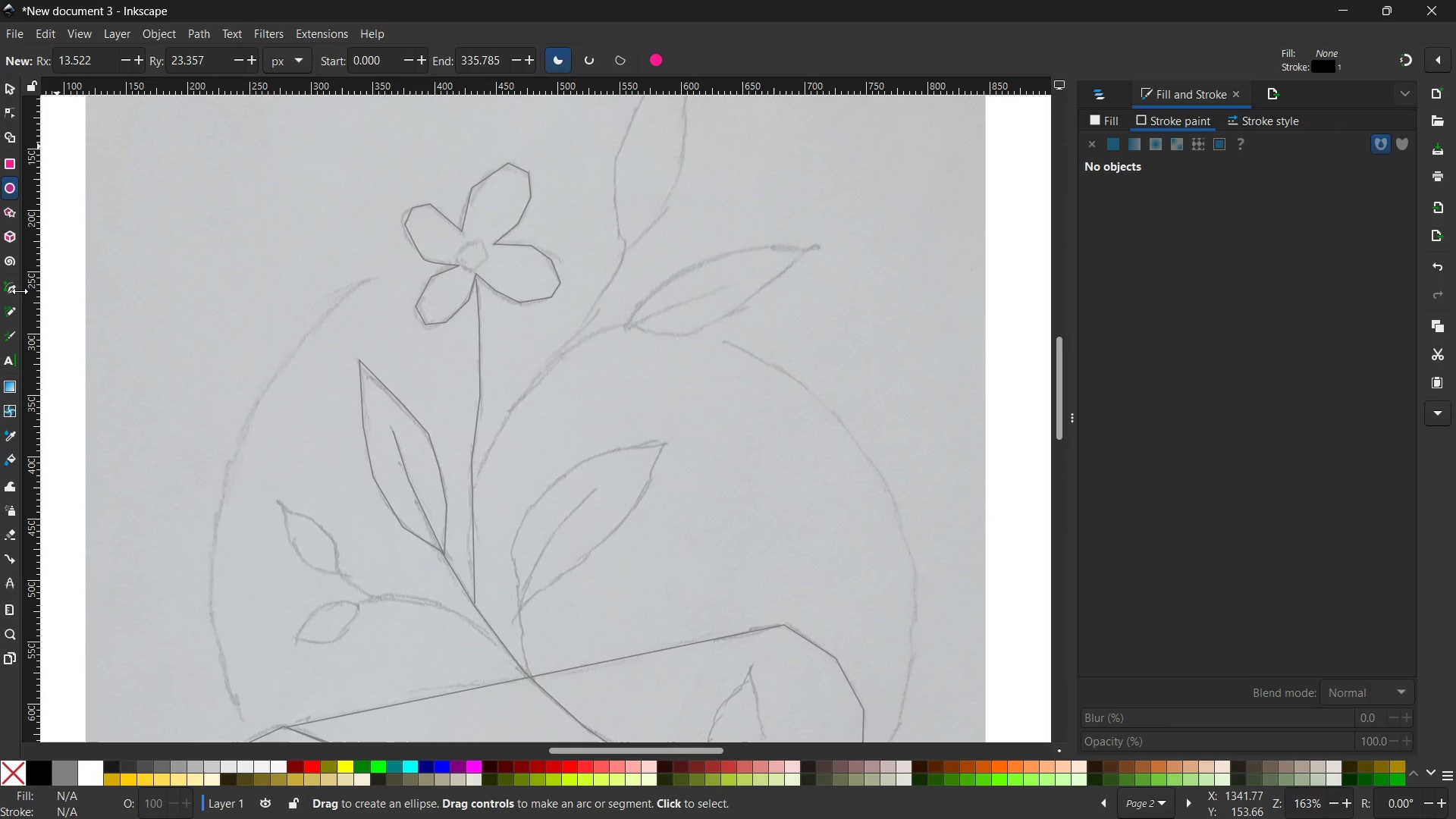 
mouse_move([3, 265])
 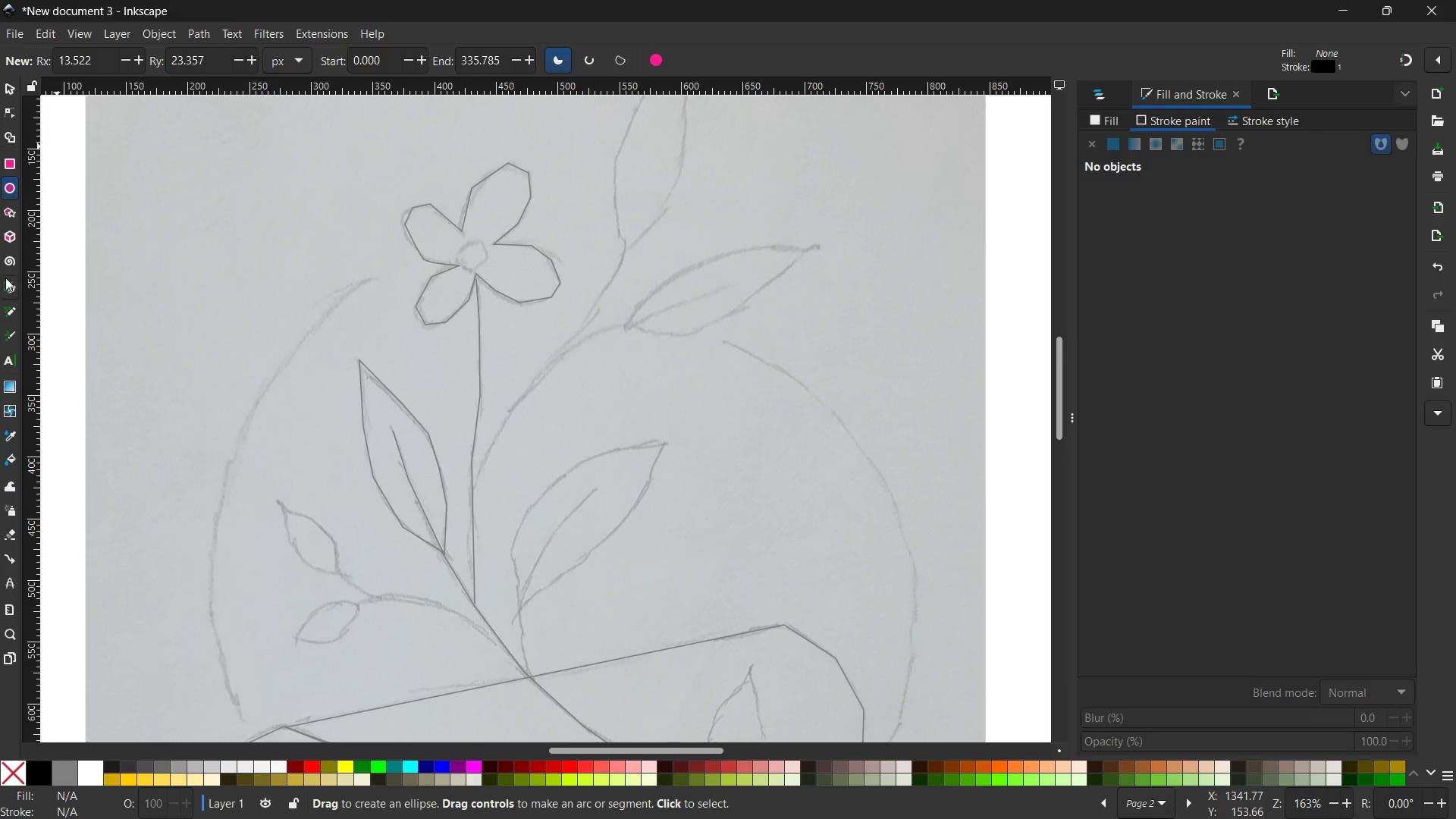 
left_click([5, 278])
 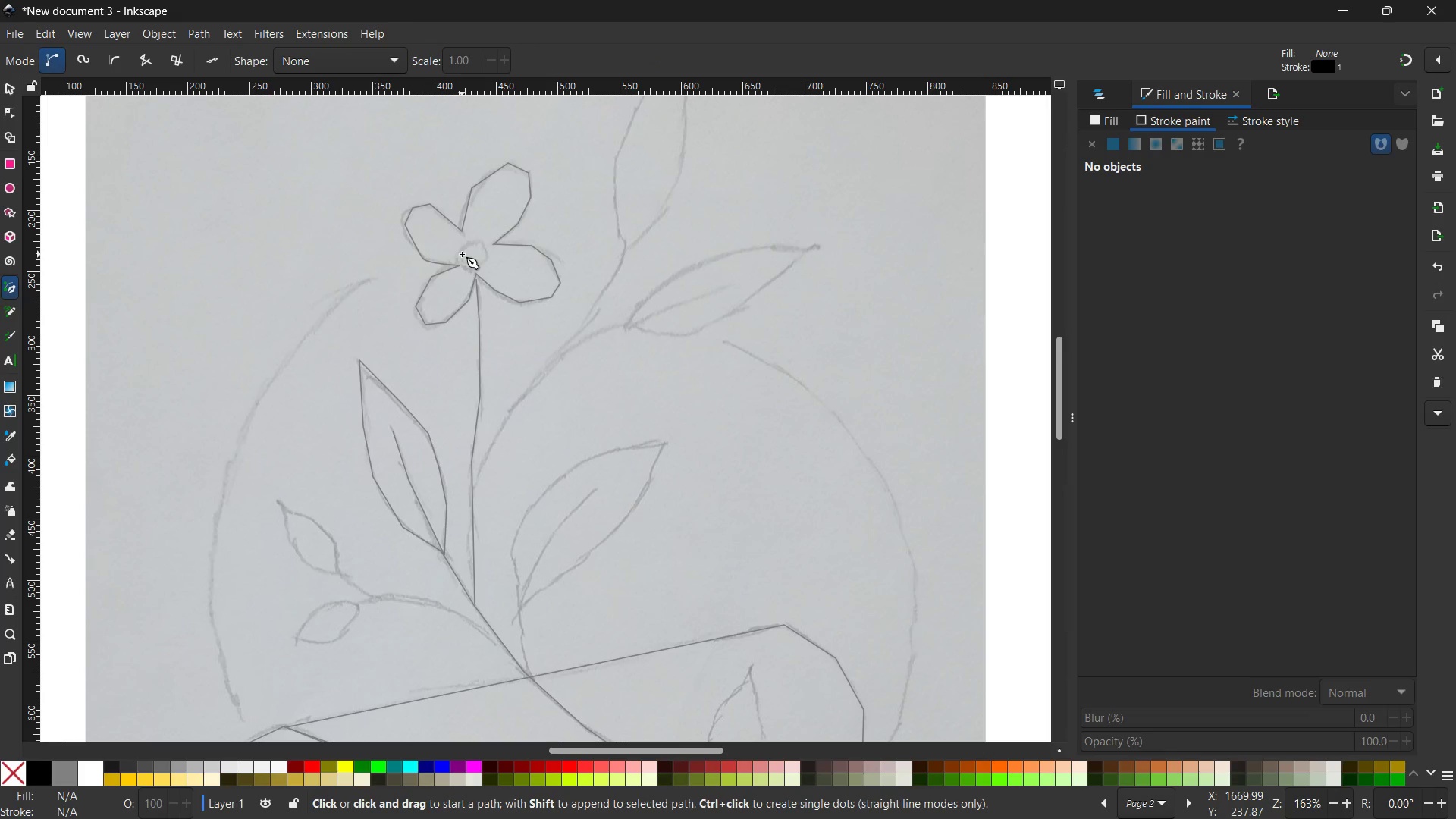 
double_click([472, 243])
 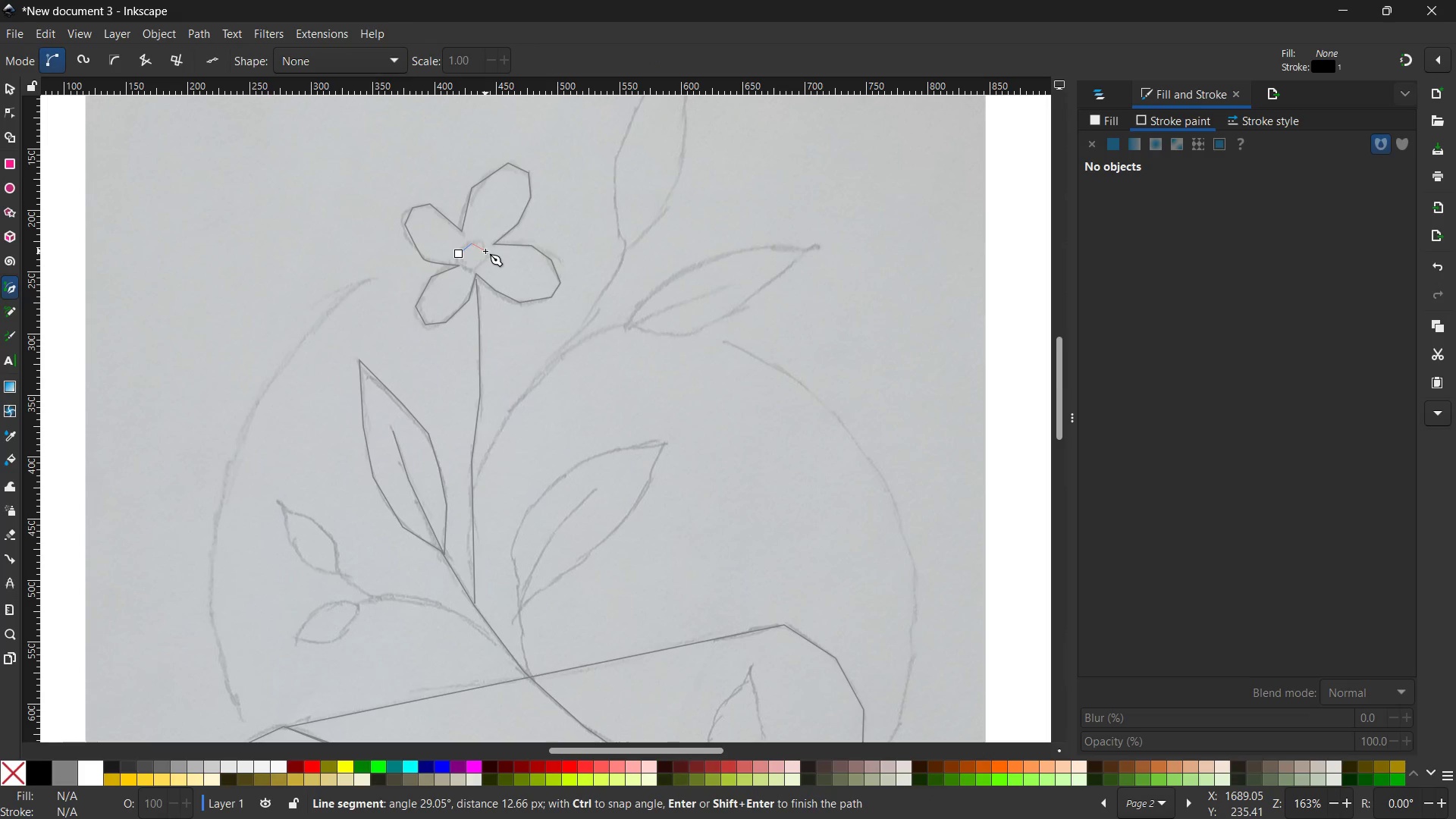 
triple_click([485, 251])
 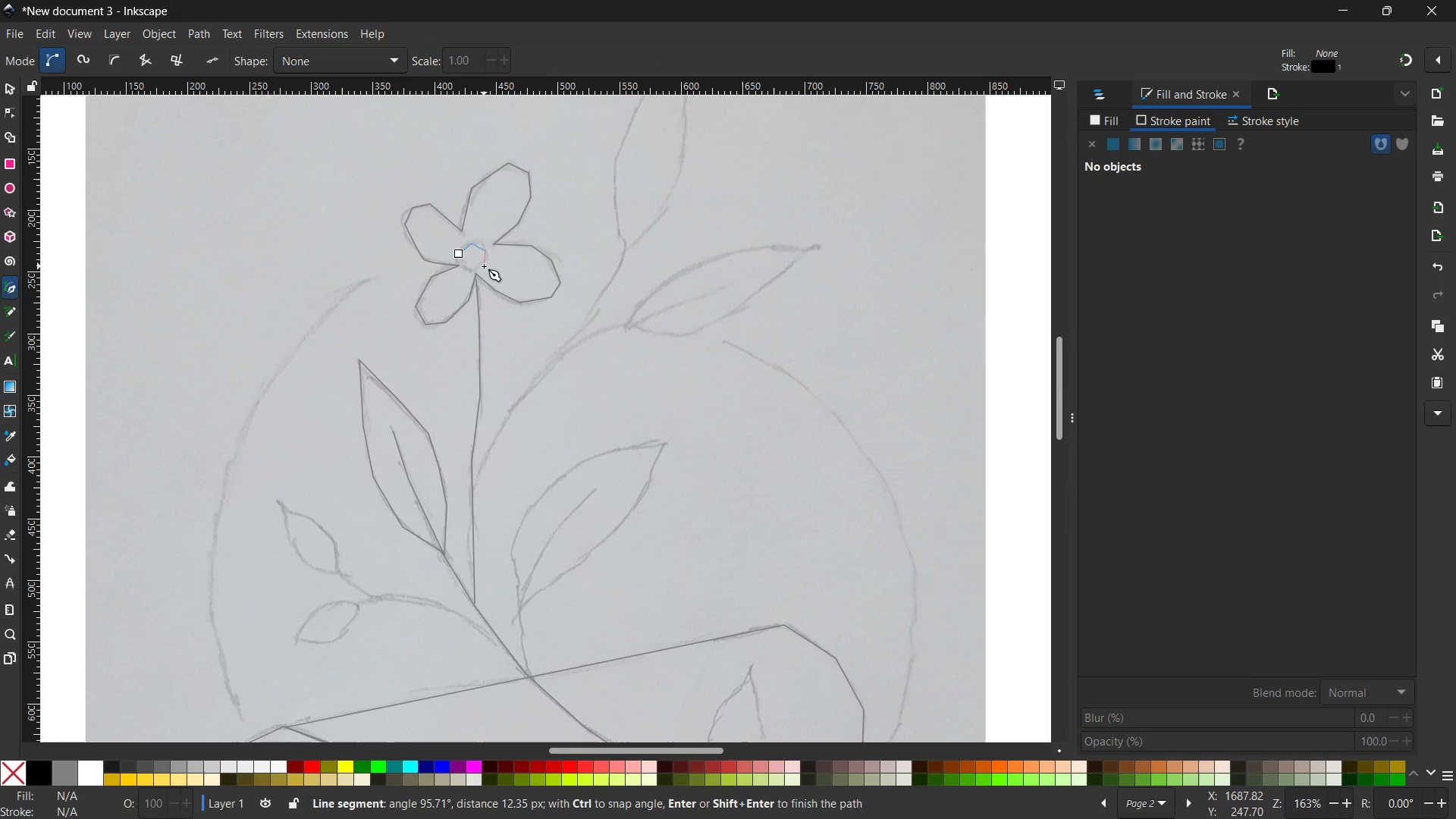 
triple_click([484, 266])
 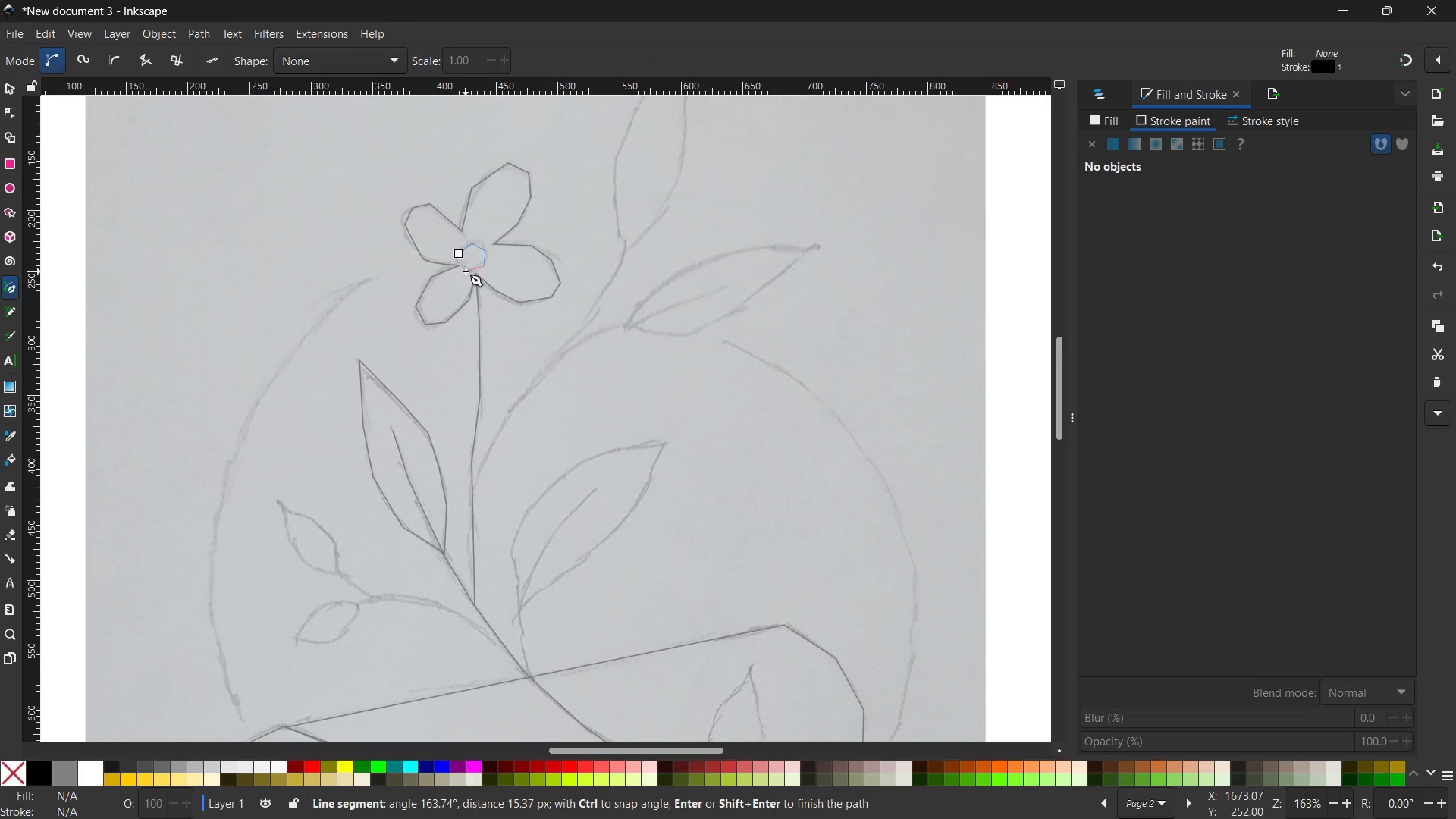 
triple_click([466, 271])
 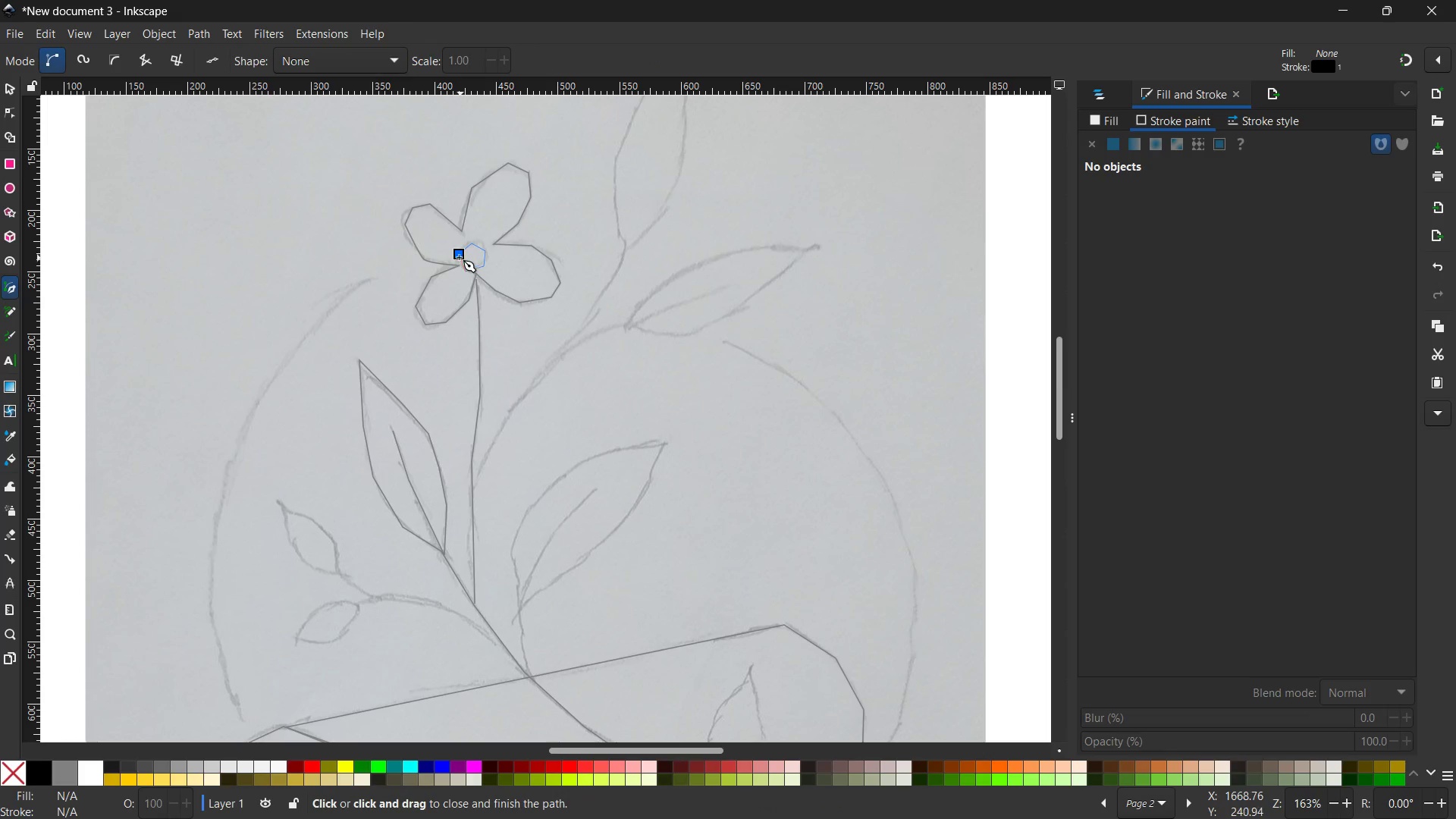 
triple_click([459, 257])
 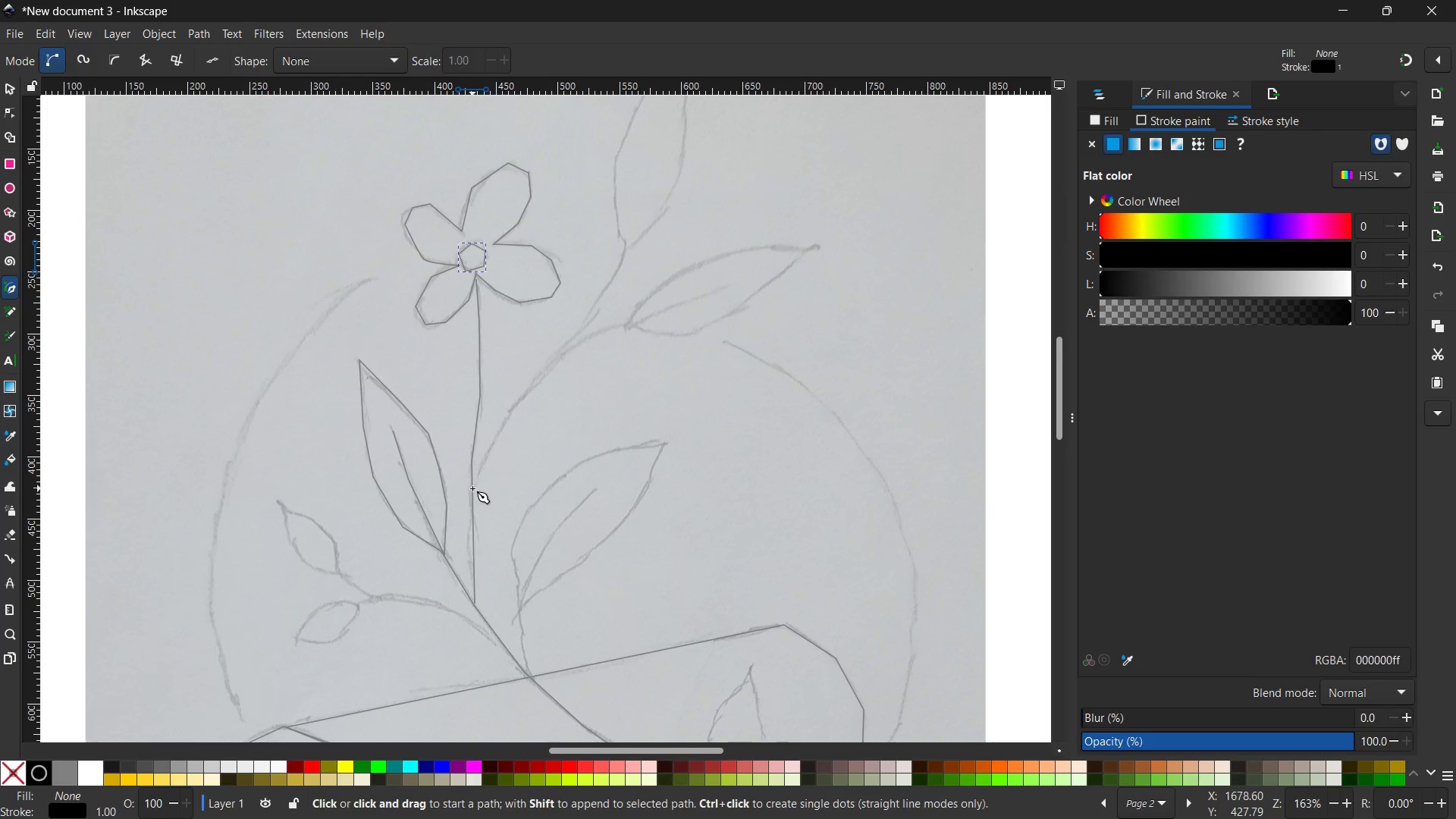 
left_click([504, 419])
 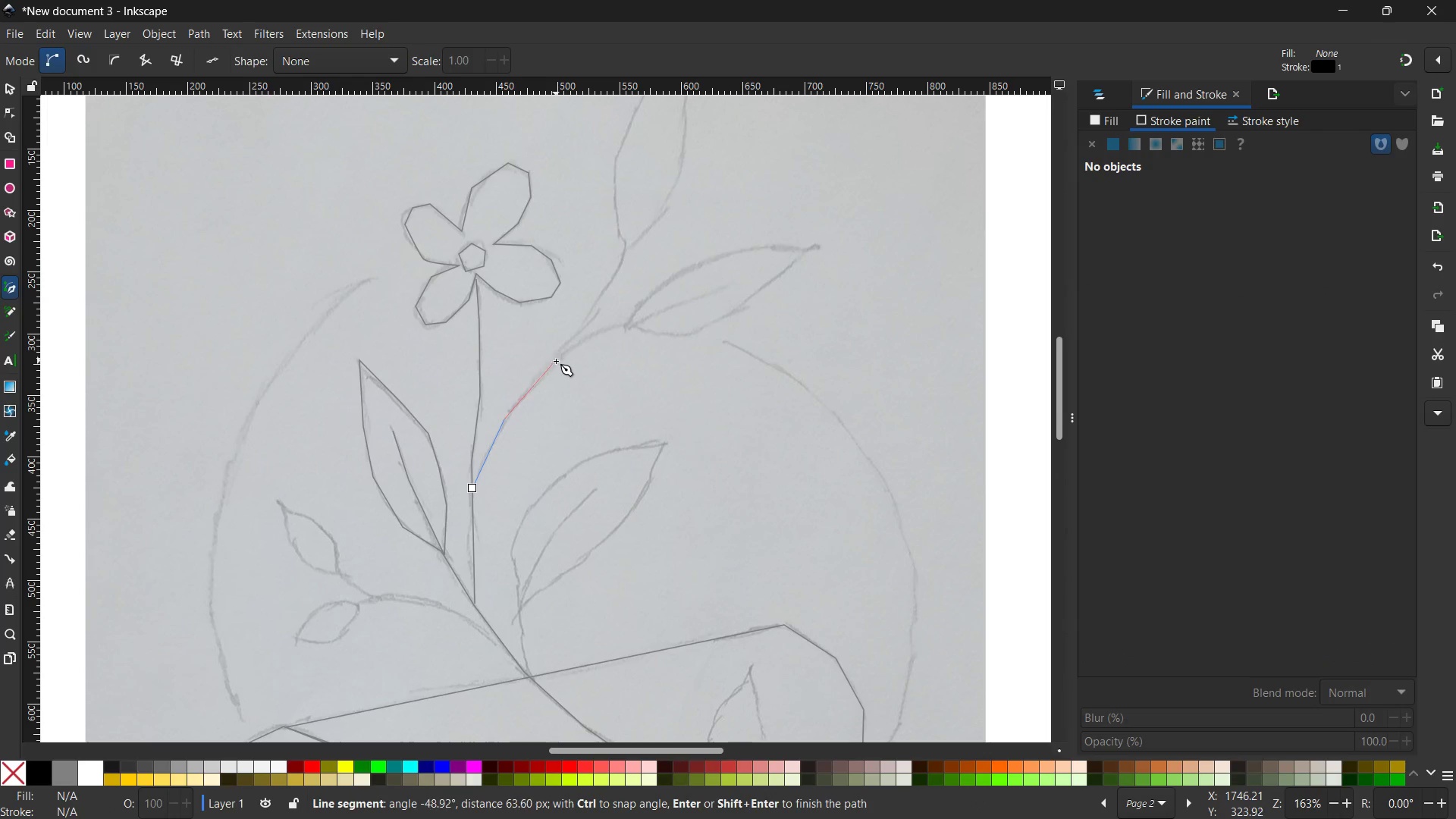 
left_click([554, 363])
 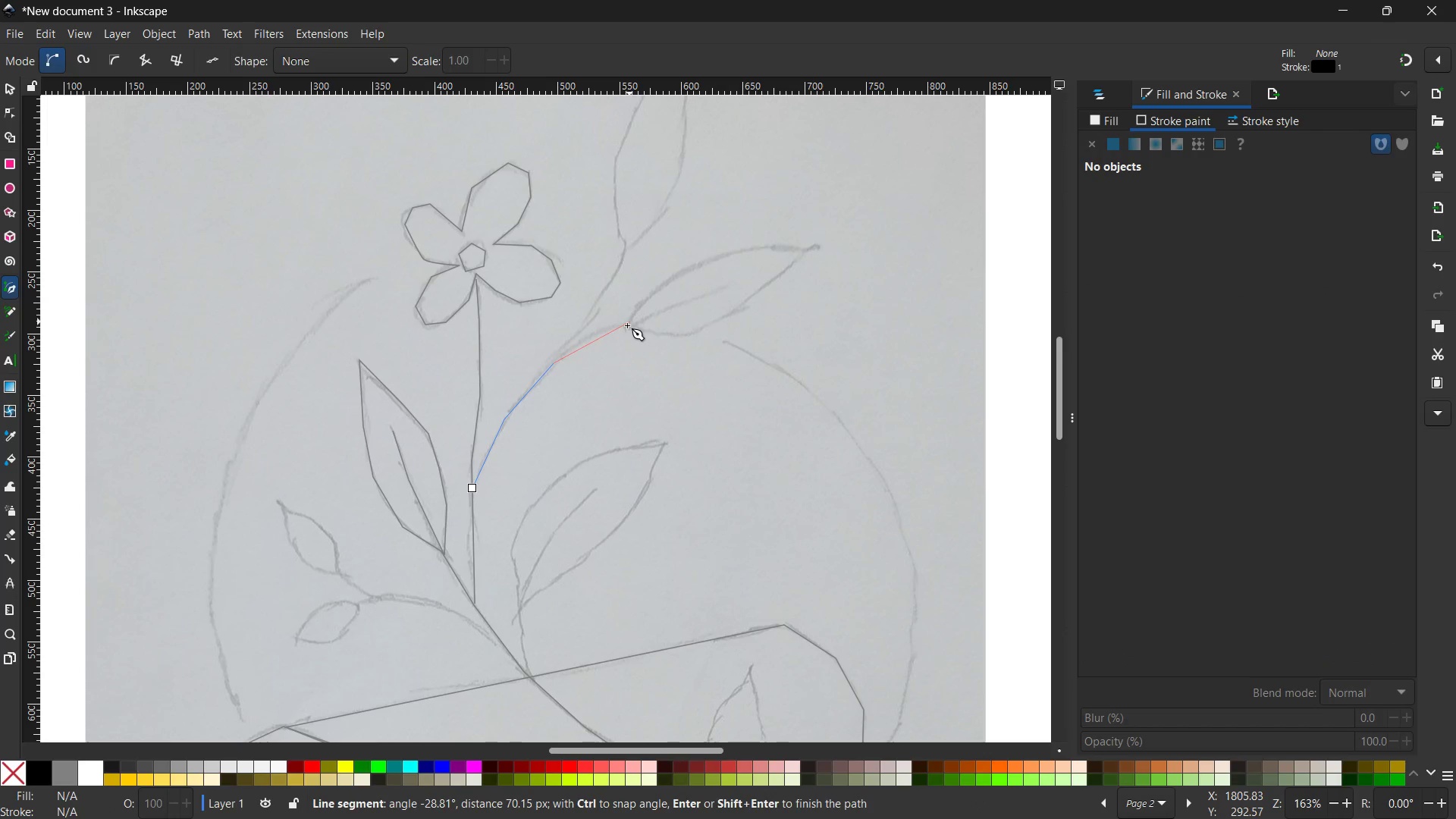 
left_click([625, 329])
 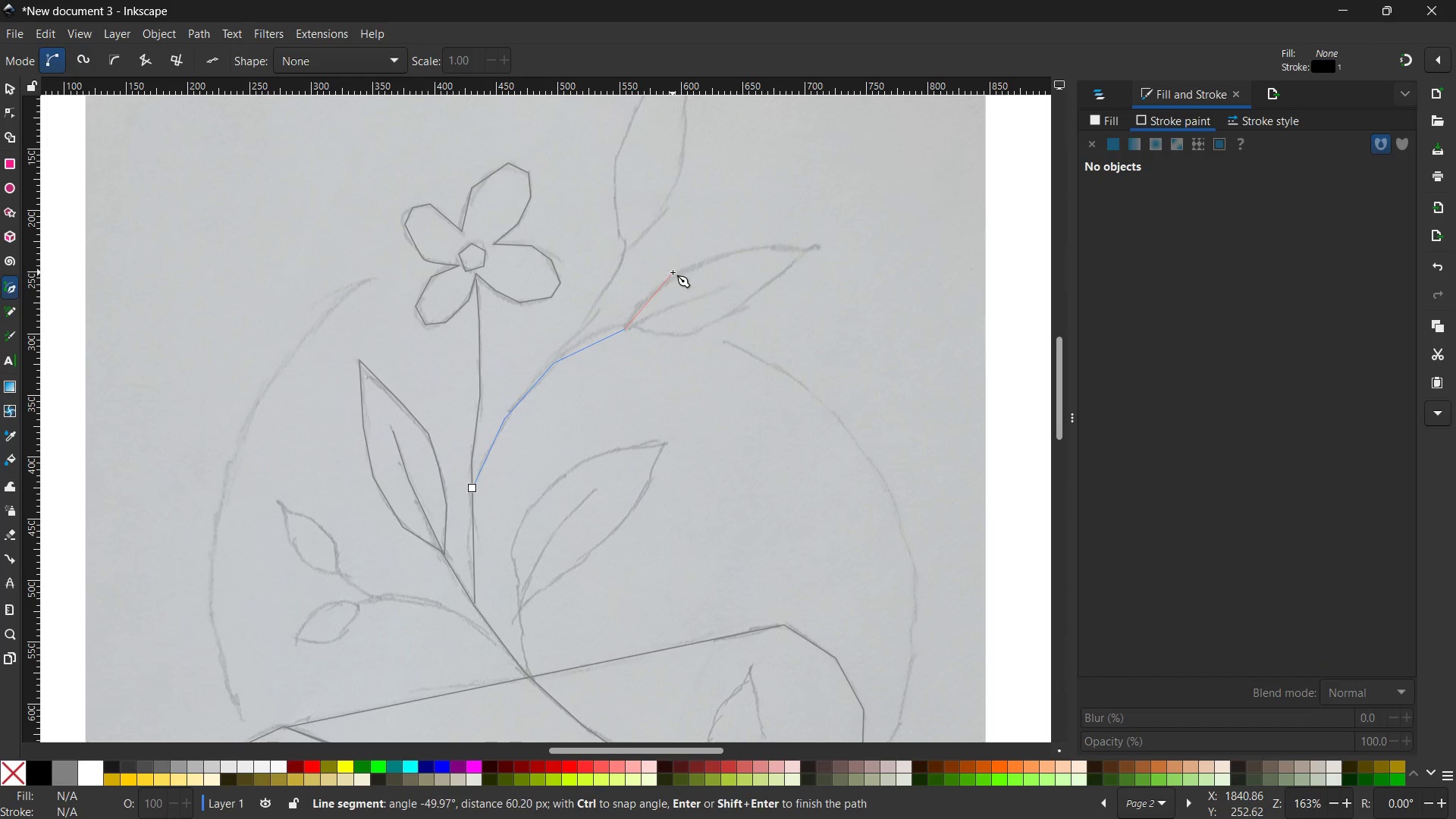 
double_click([755, 246])
 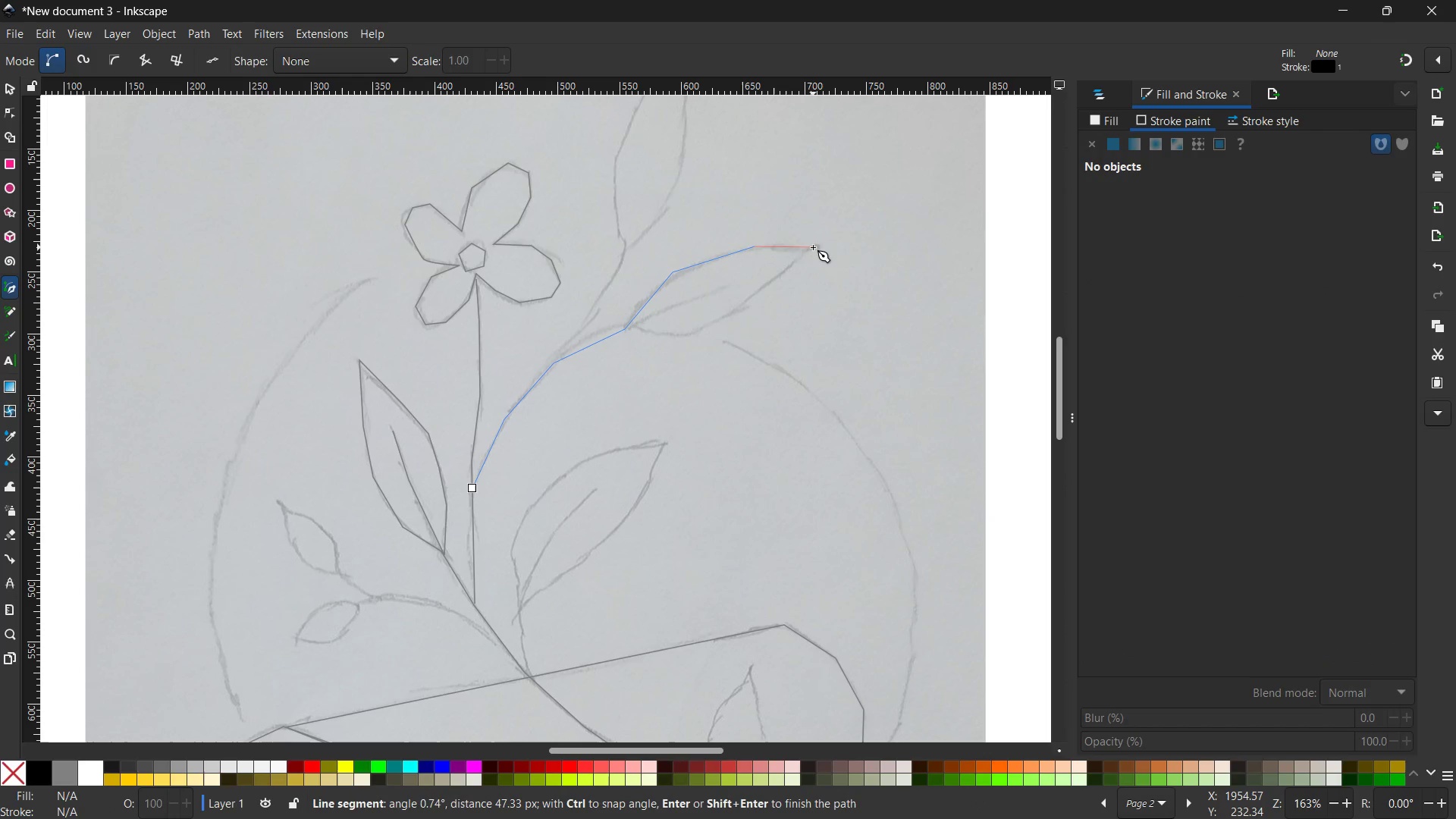 
left_click([813, 247])
 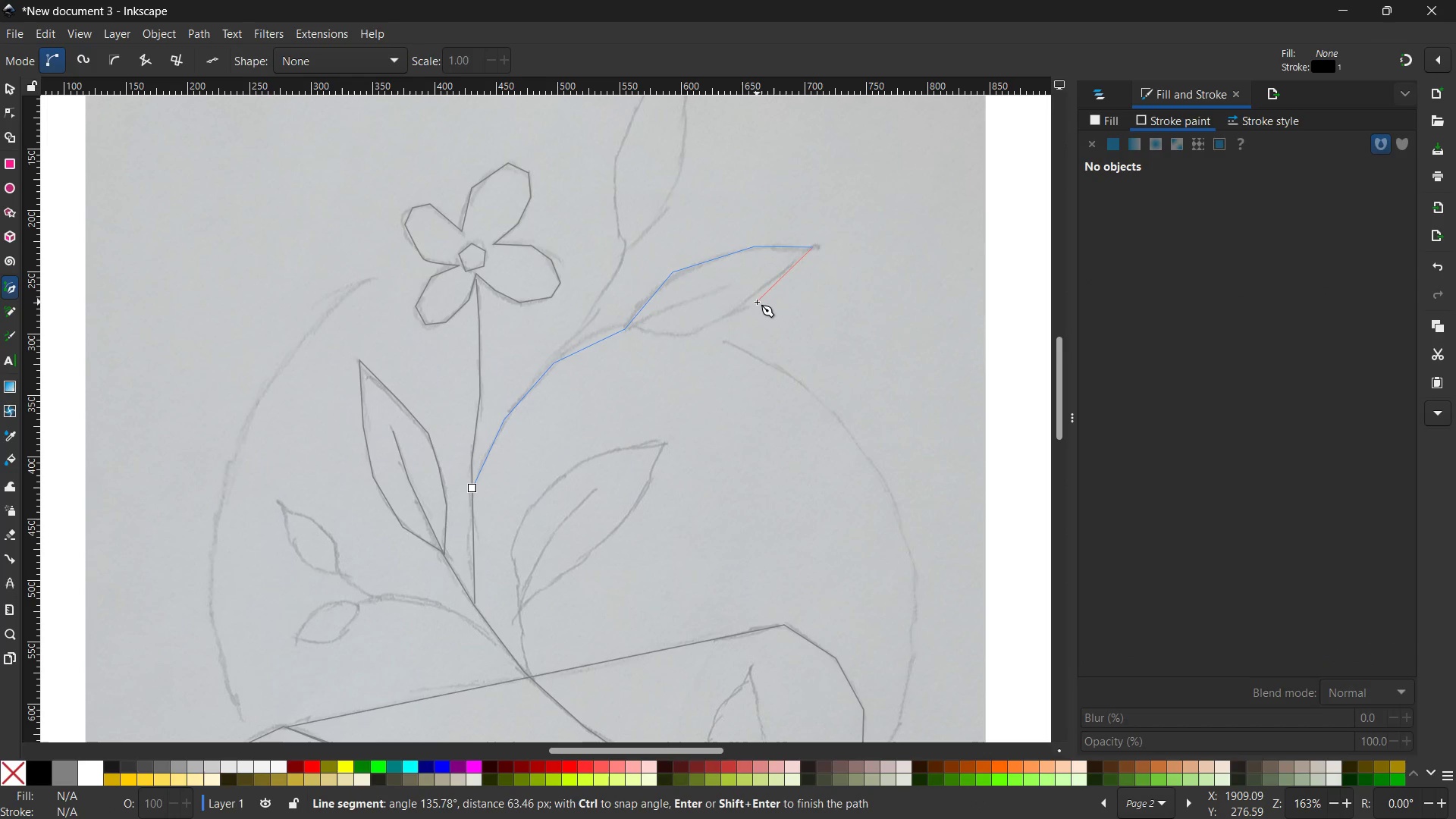 
left_click([757, 302])
 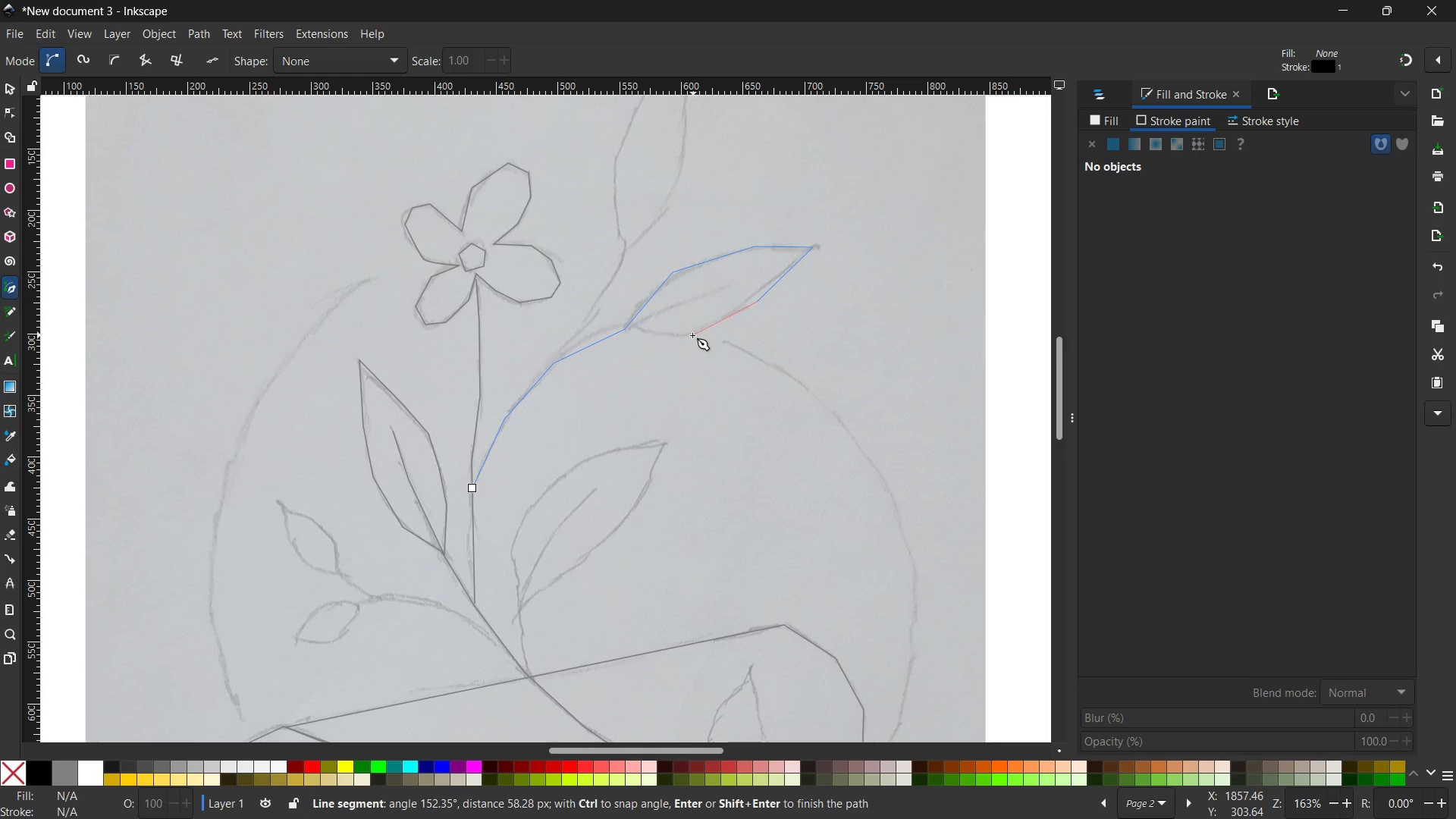 
double_click([691, 337])
 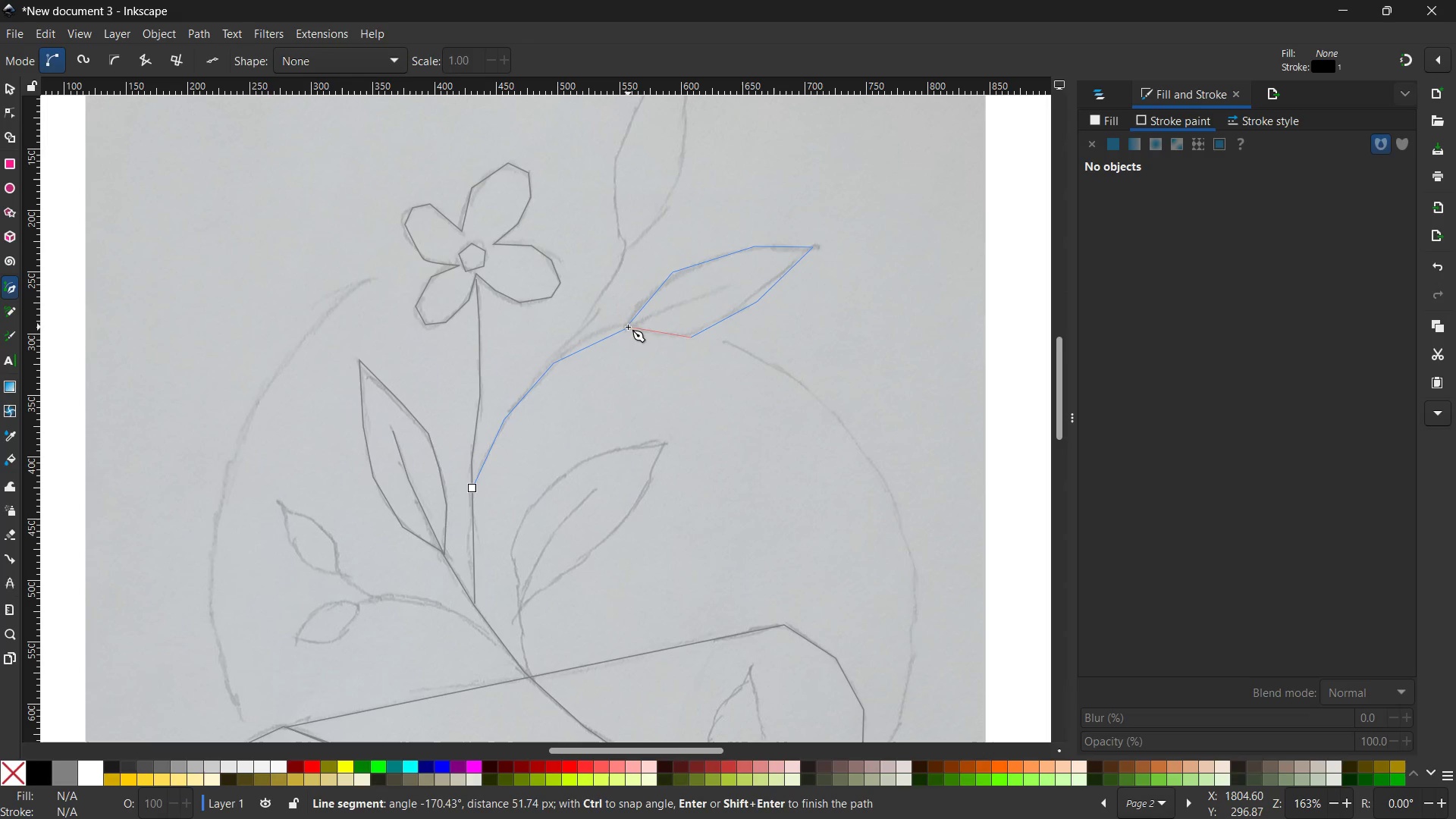 
left_click([626, 329])
 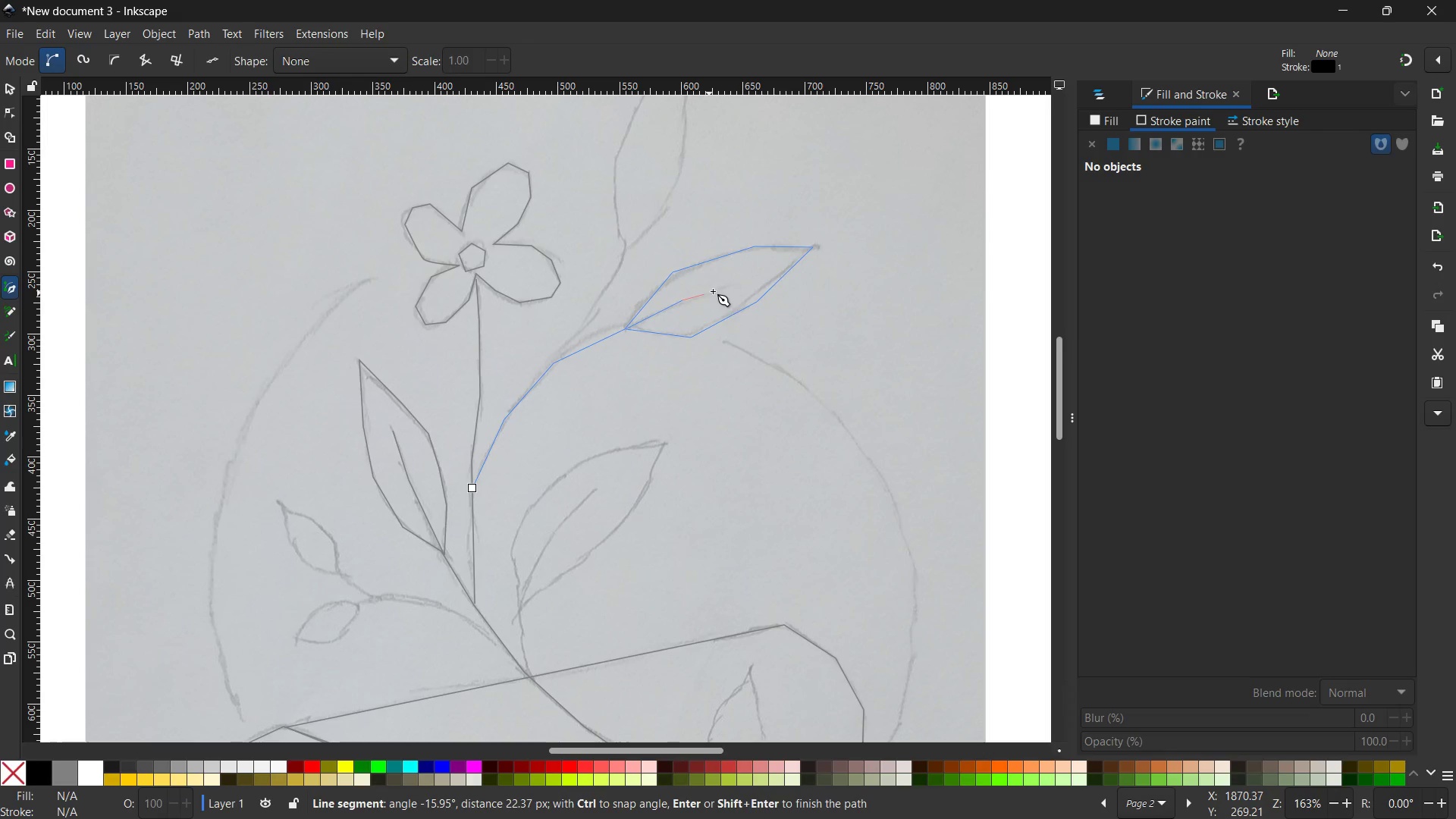 
triple_click([730, 286])
 